 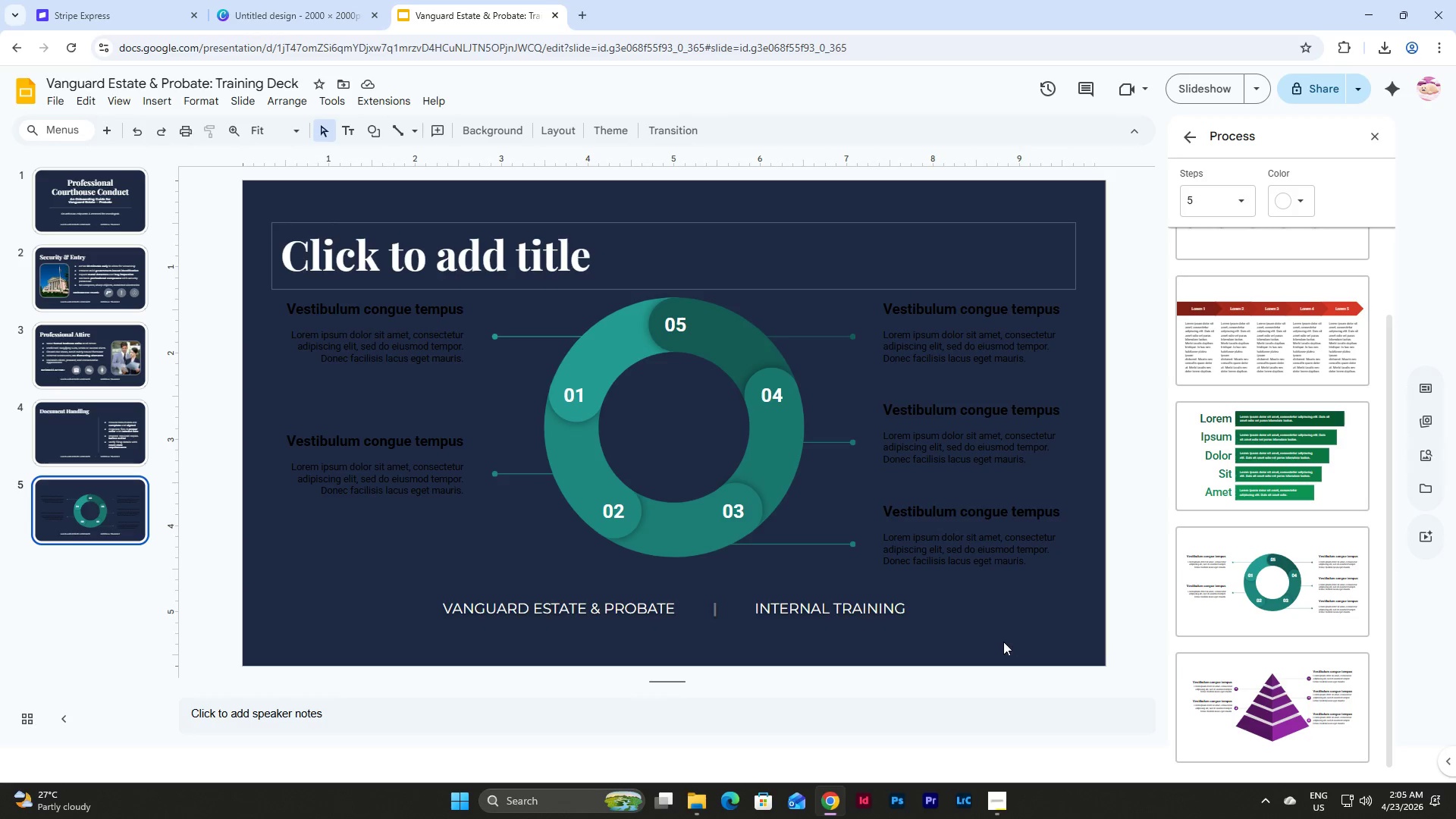 
left_click([1003, 642])
 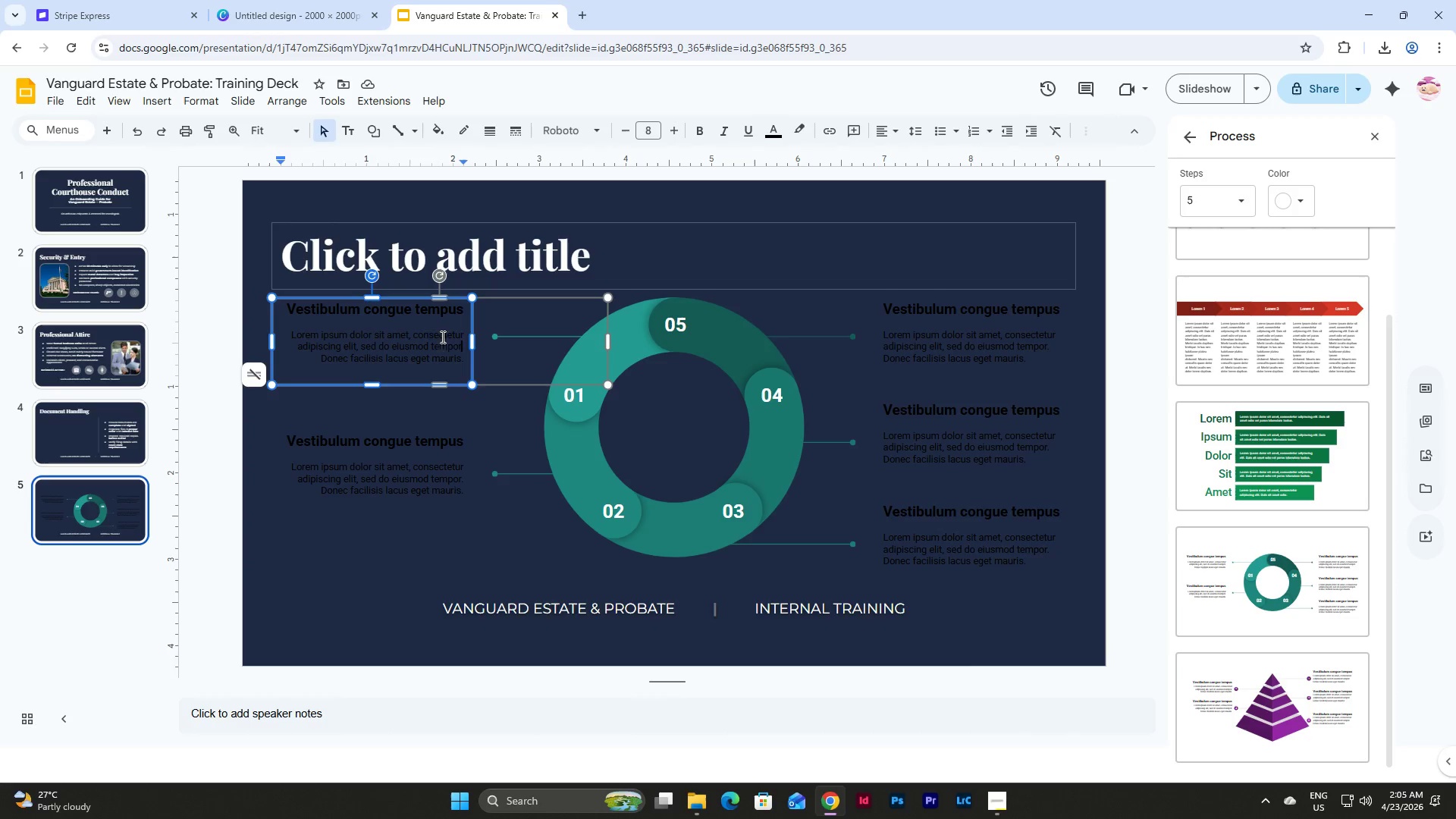 
double_click([417, 323])
 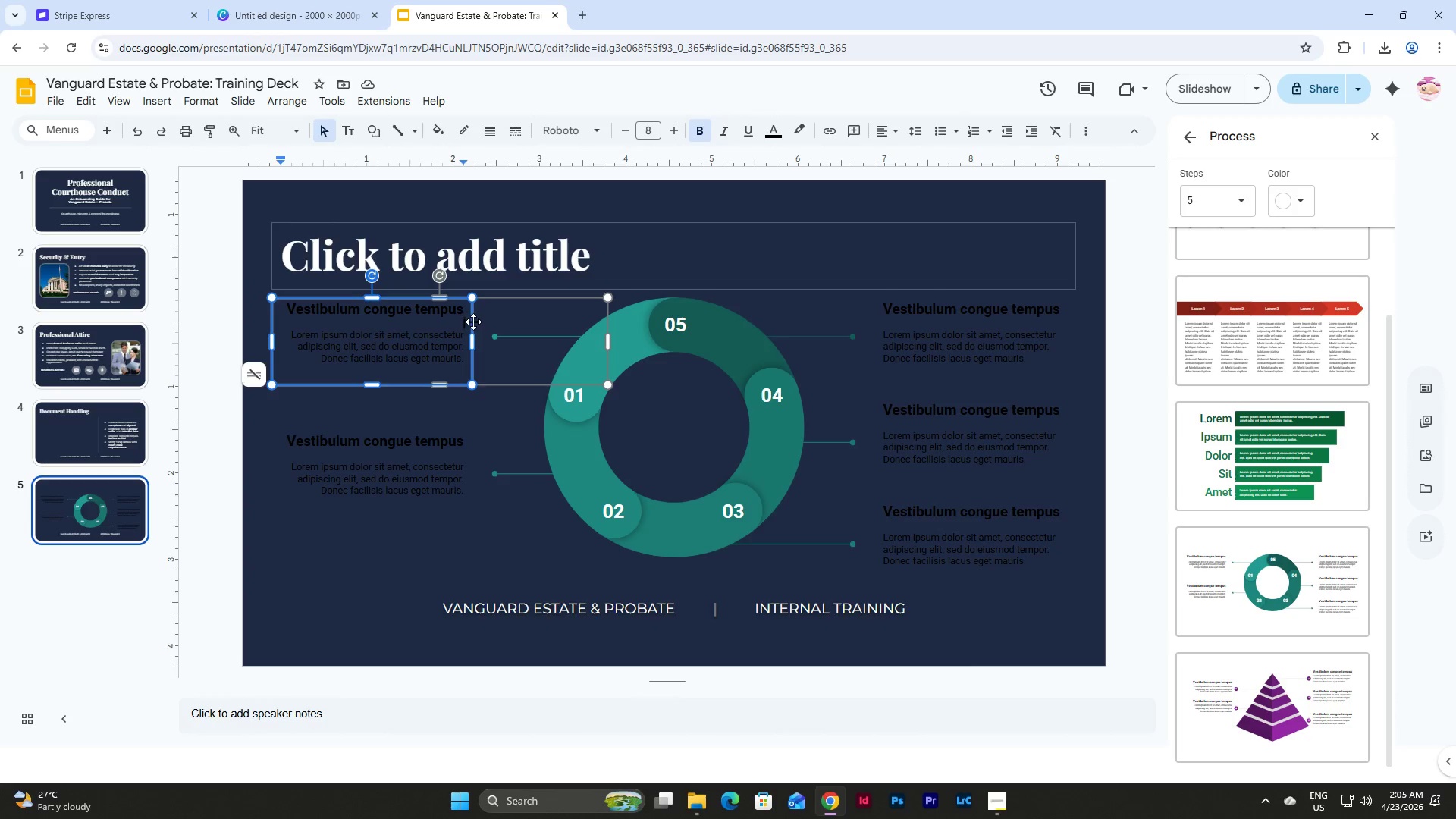 
double_click([398, 347])
 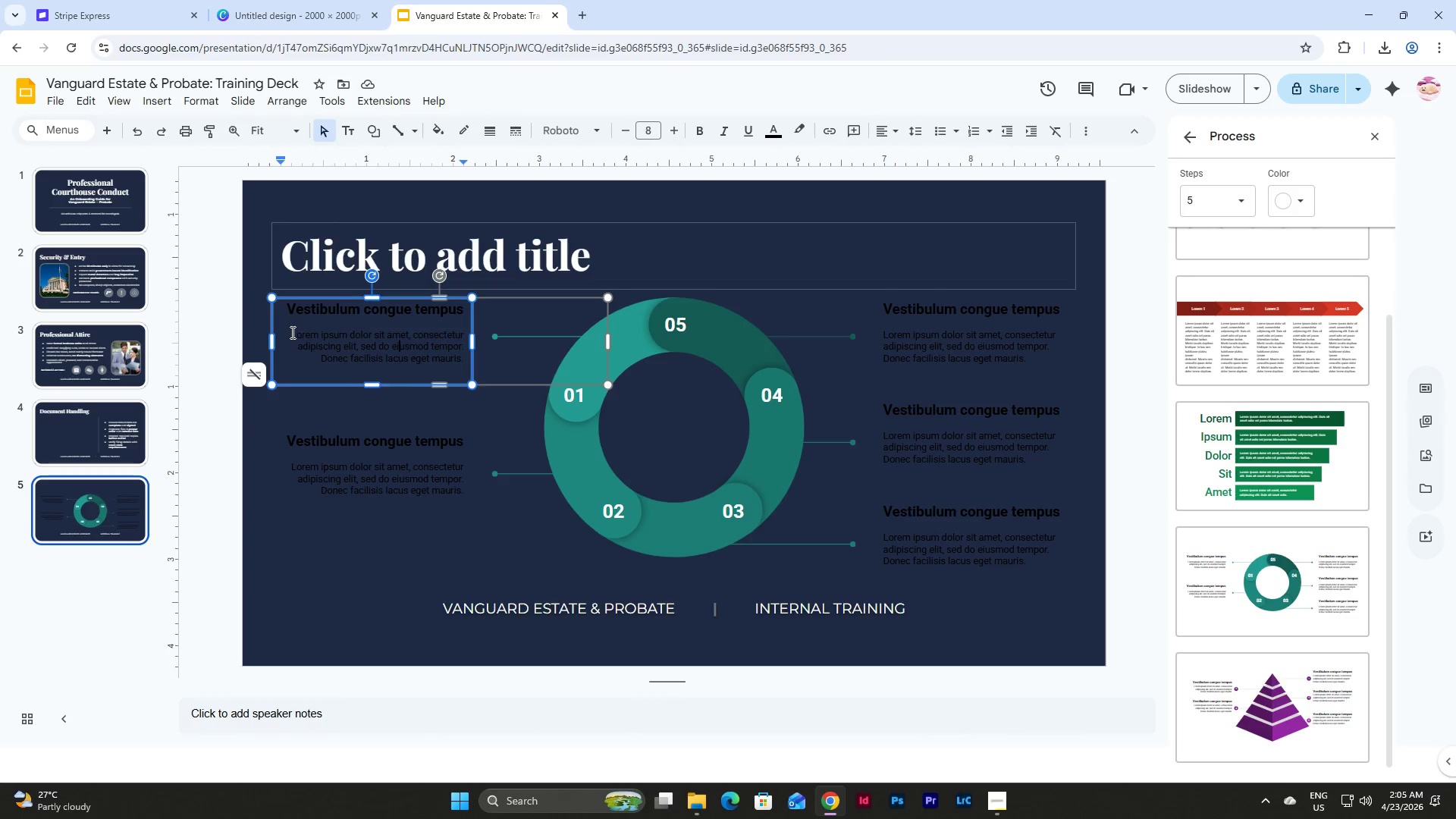 
left_click([510, 513])
 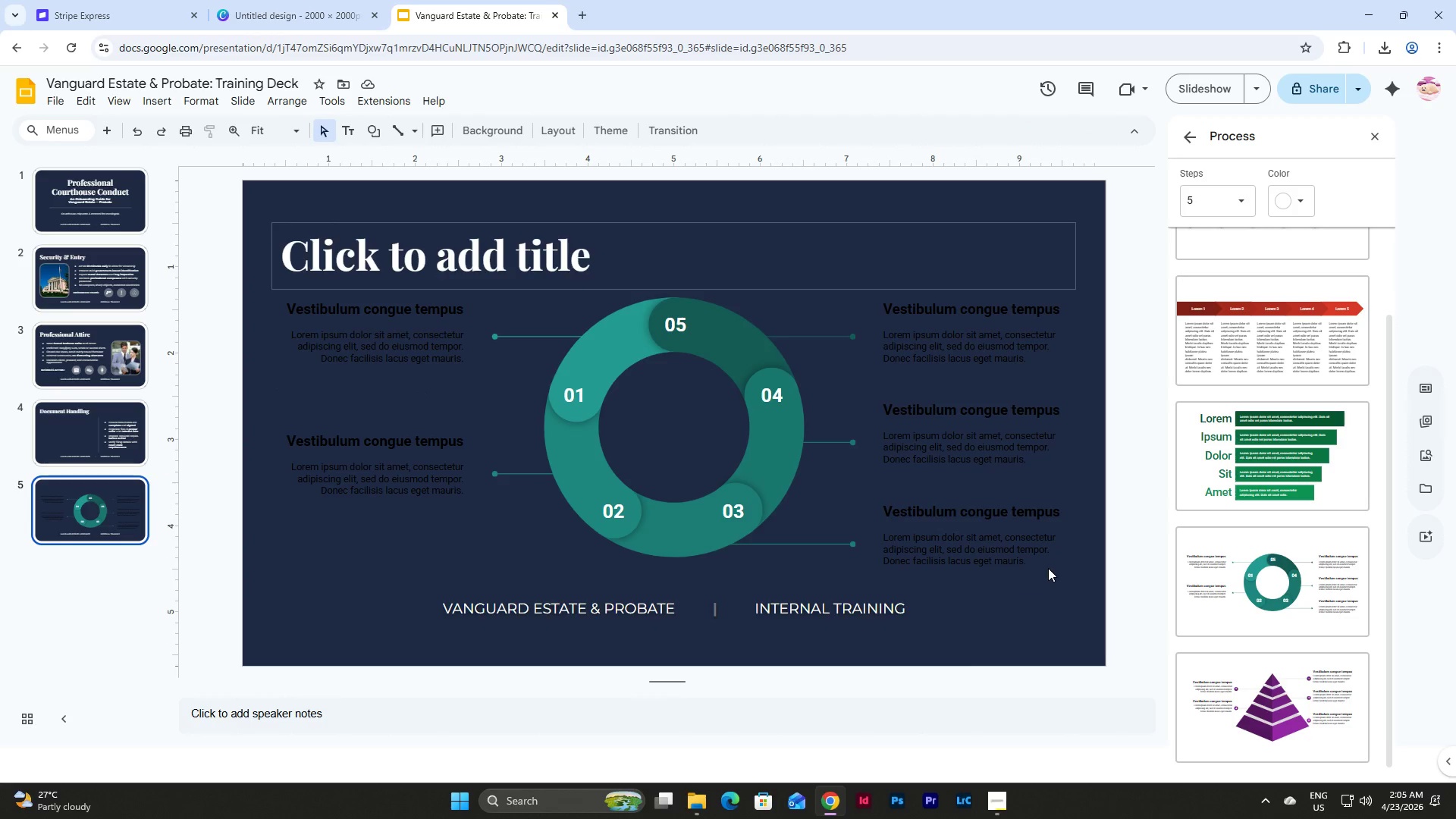 
left_click_drag(start_coordinate=[1062, 580], to_coordinate=[947, 378])
 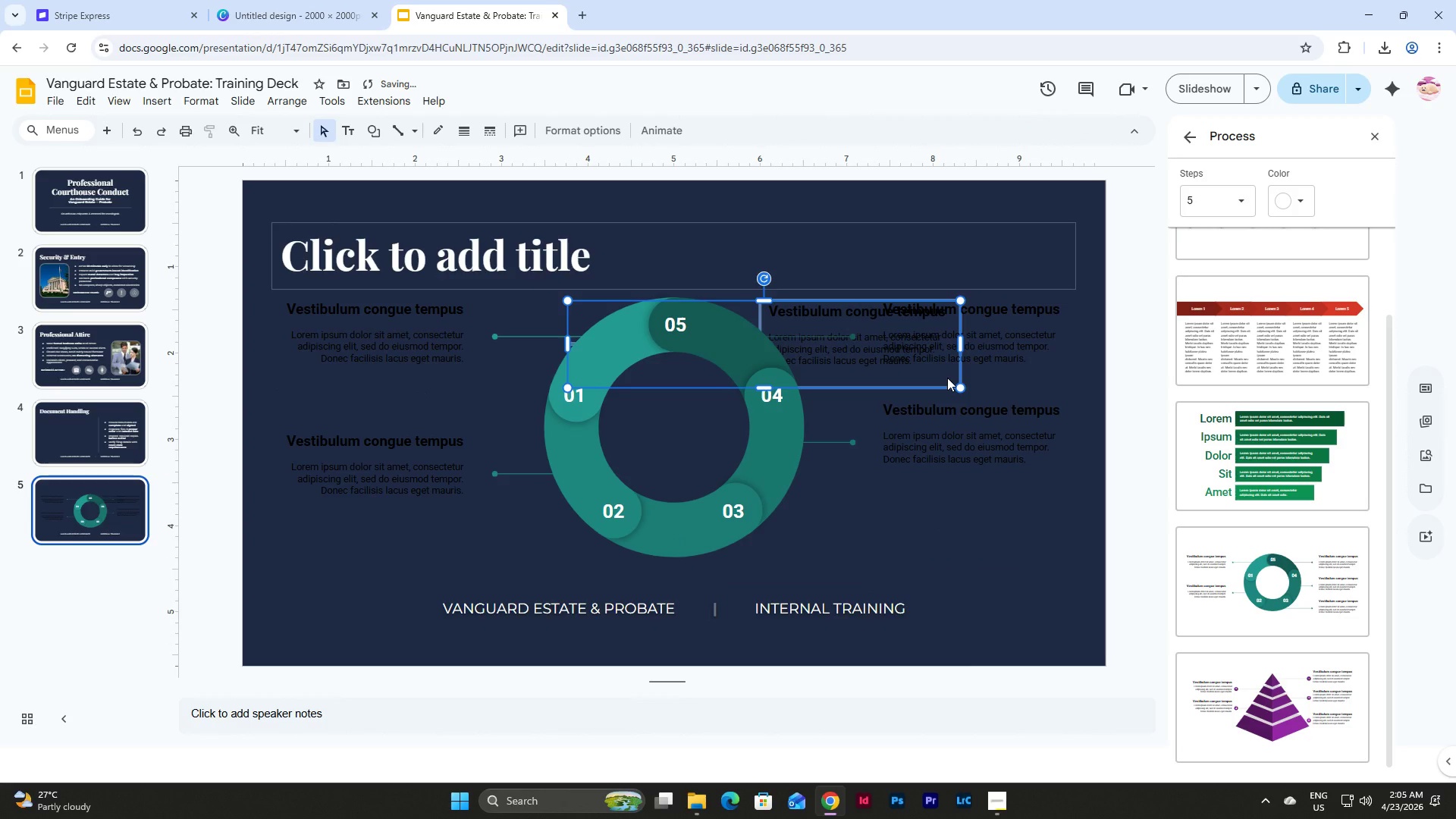 
key(Control+Z)
 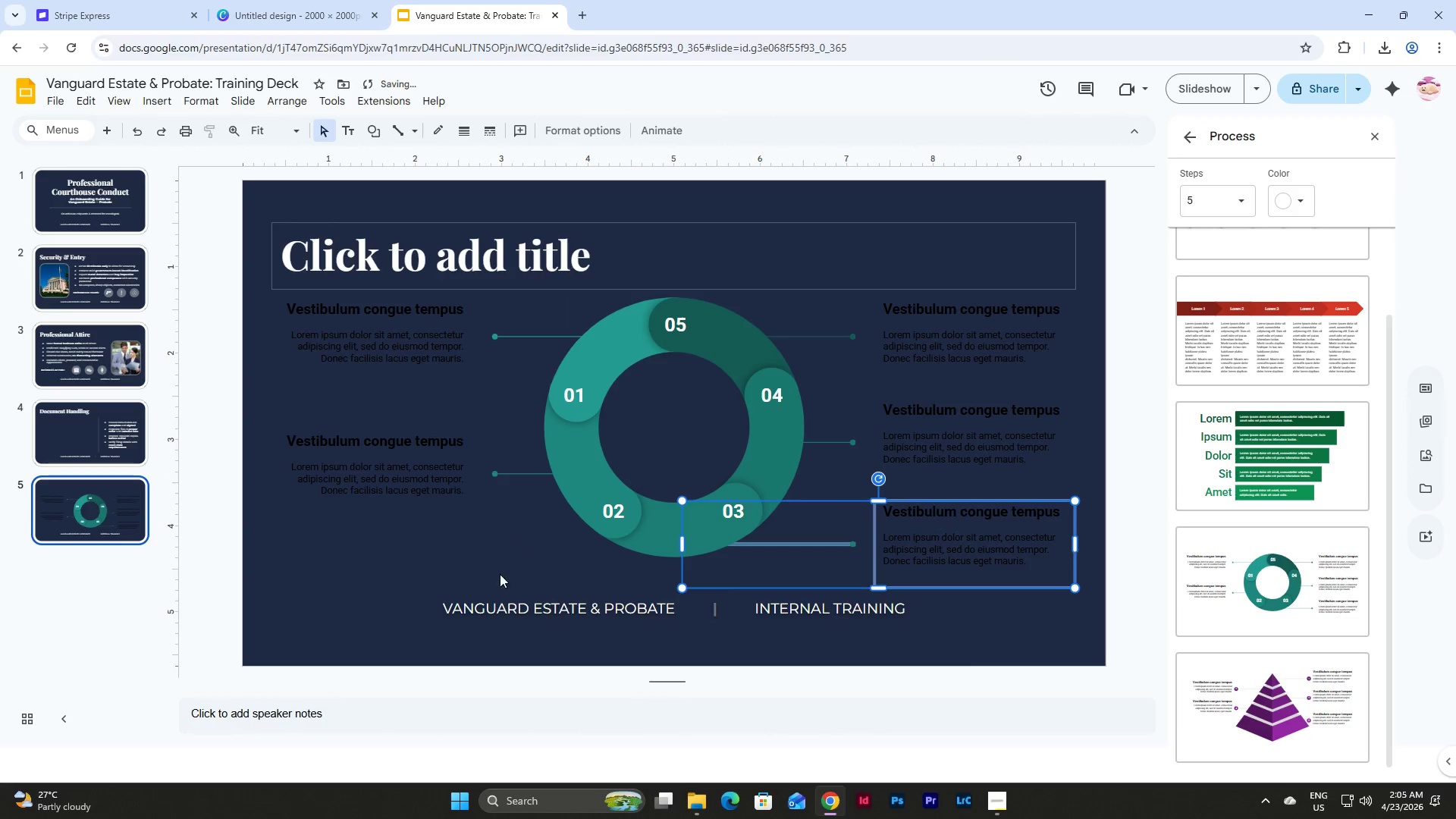 
left_click([475, 529])
 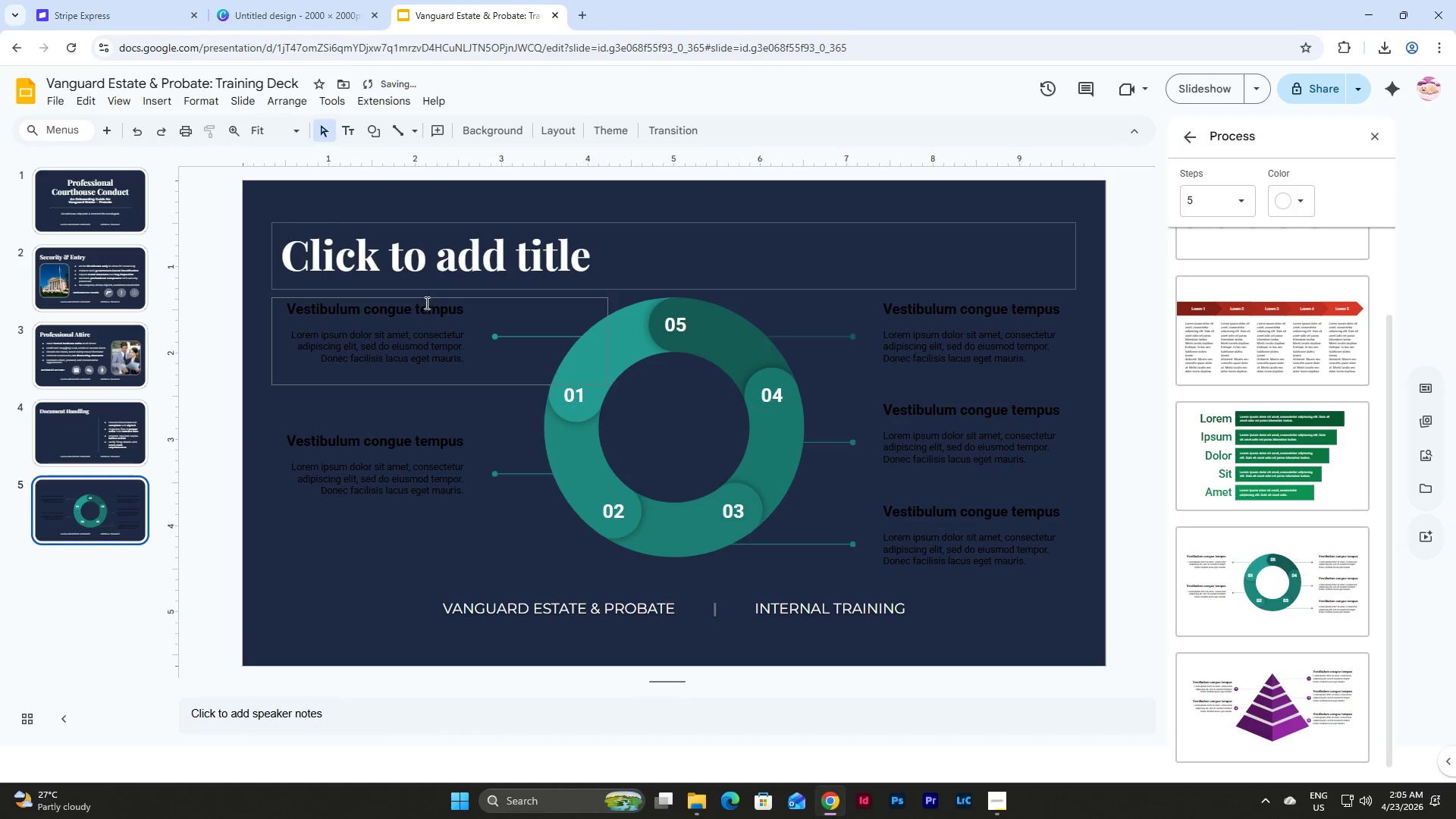 
left_click([433, 303])
 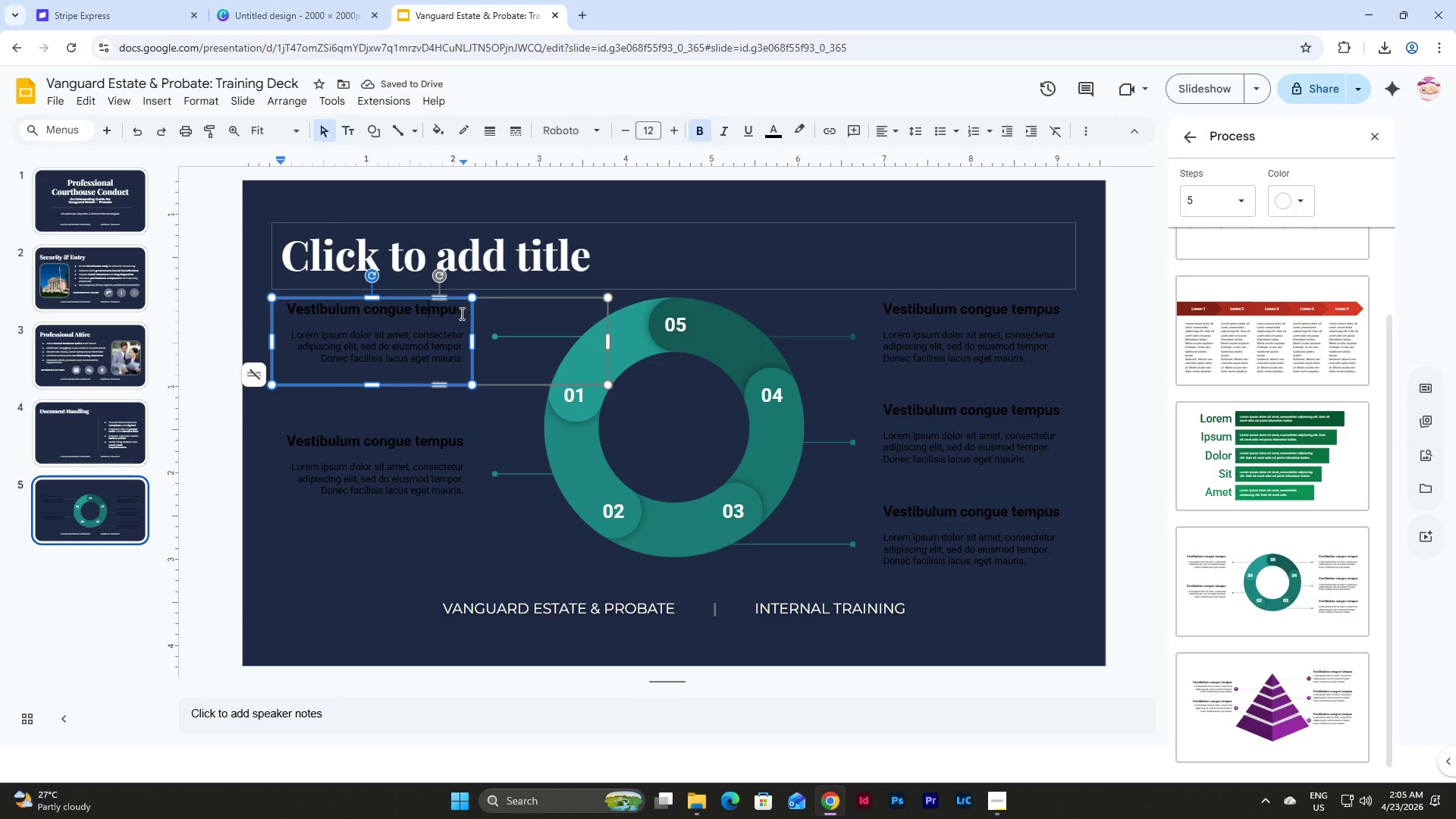 
left_click([448, 353])
 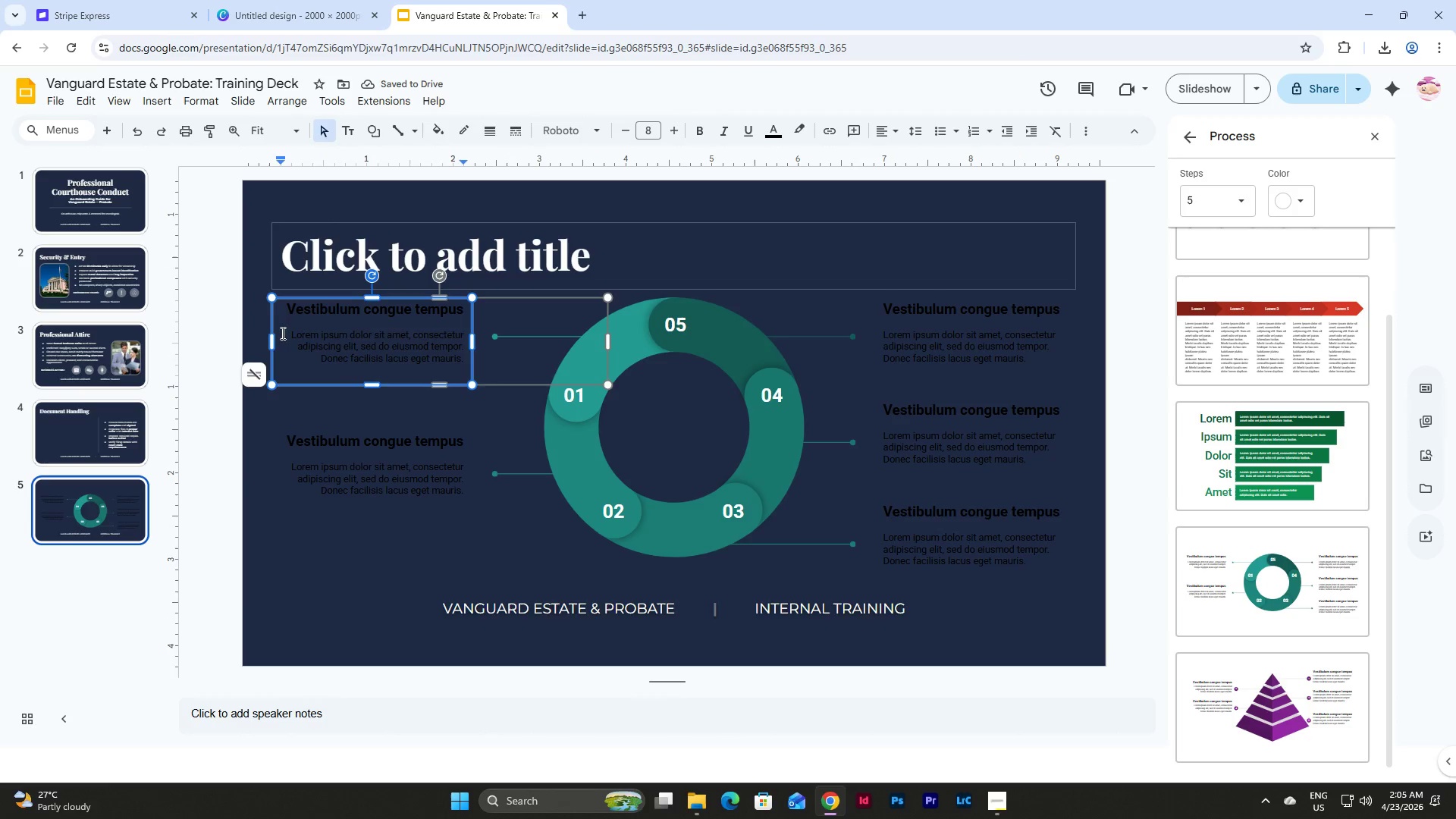 
left_click_drag(start_coordinate=[287, 334], to_coordinate=[465, 362])
 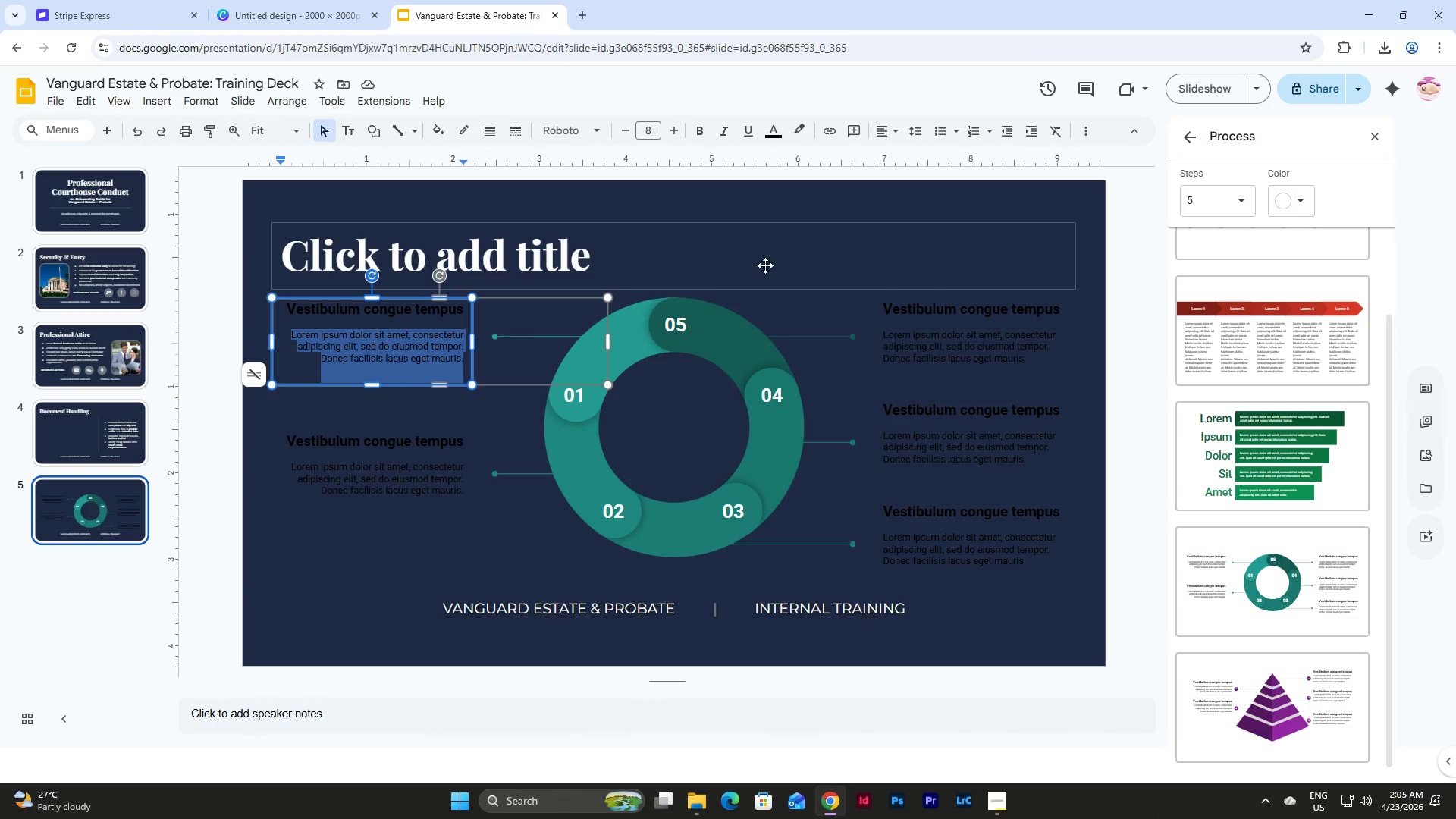 
left_click([1301, 196])
 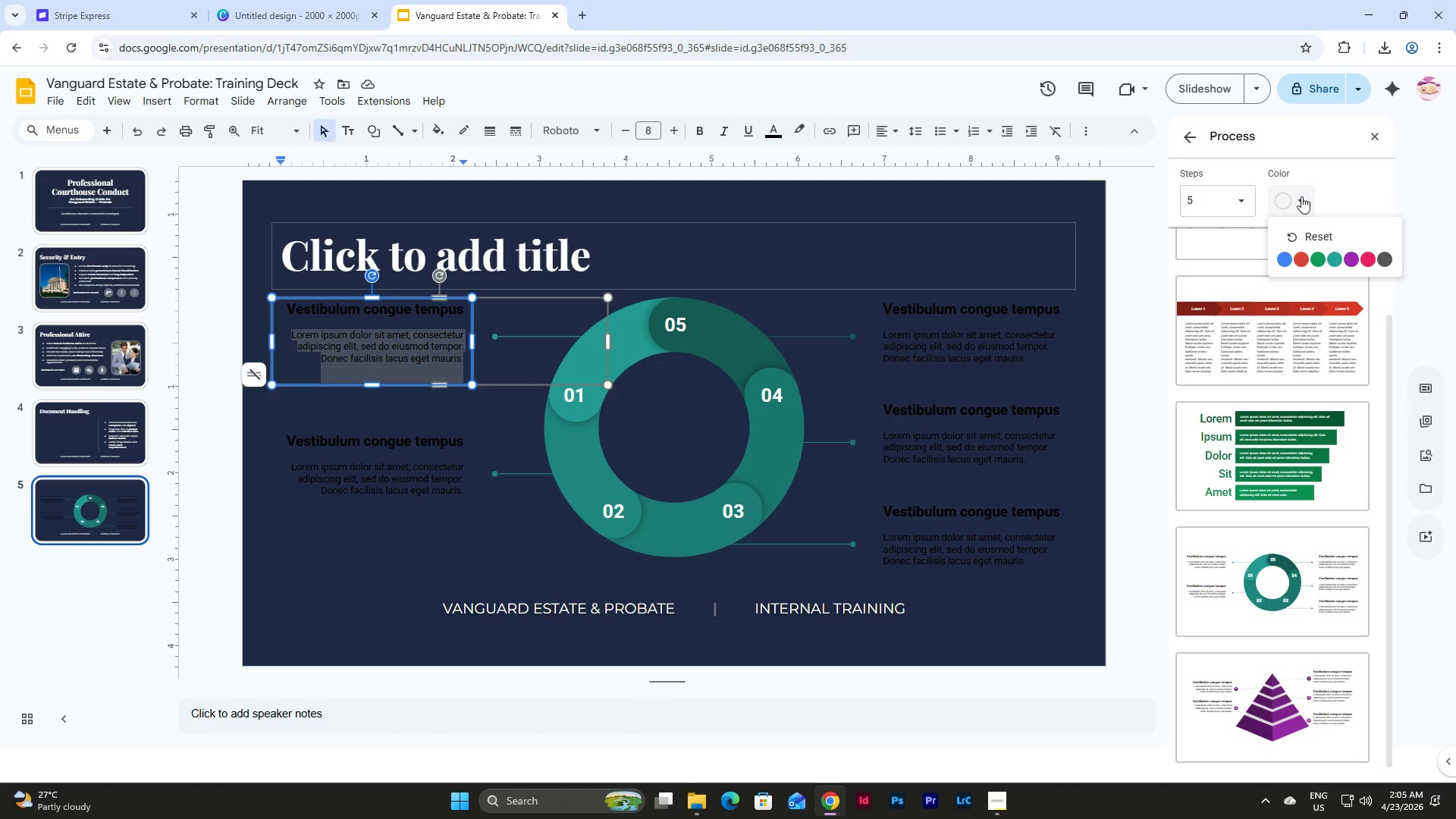 
left_click([1301, 196])
 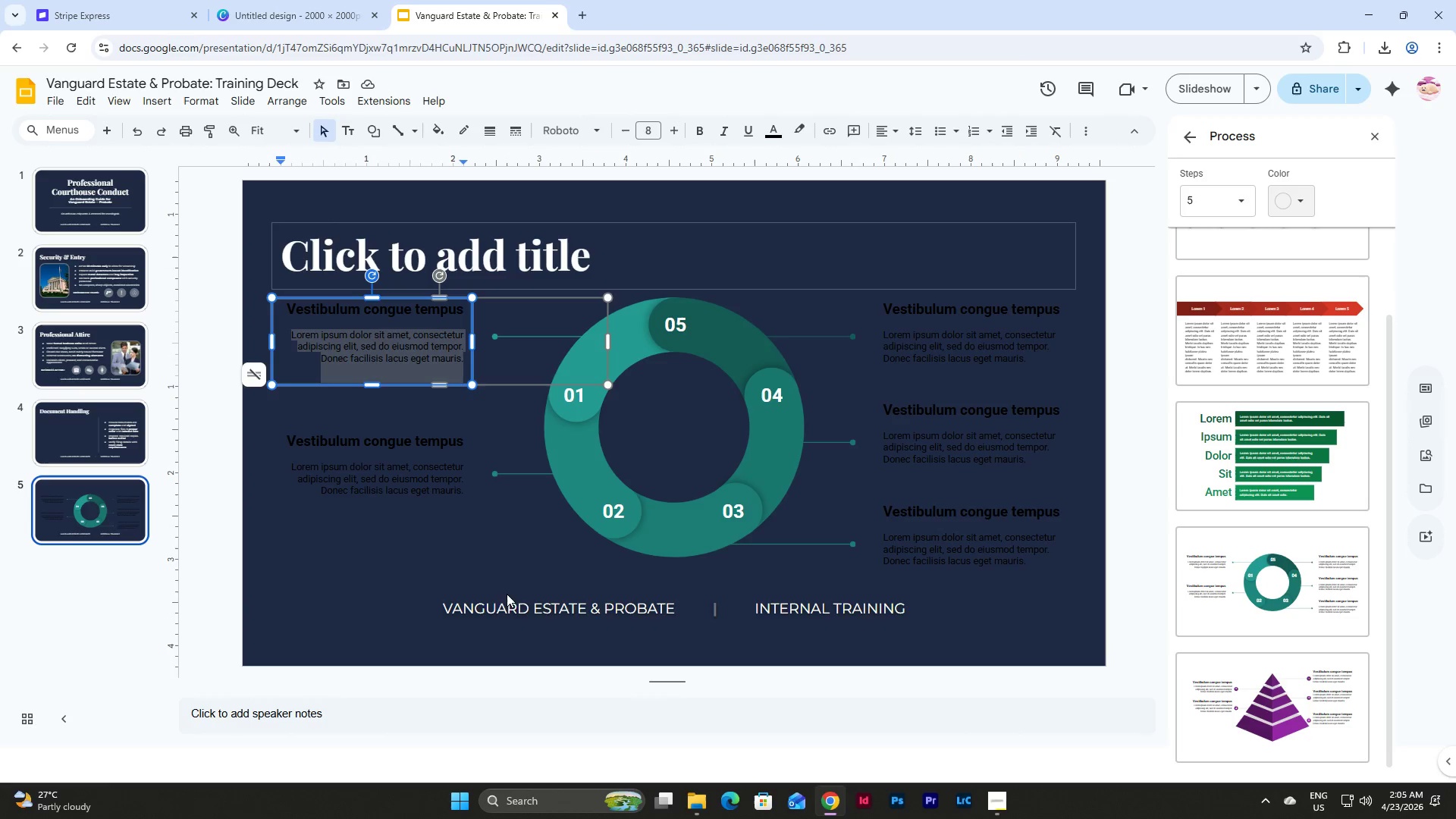 
left_click([376, 550])
 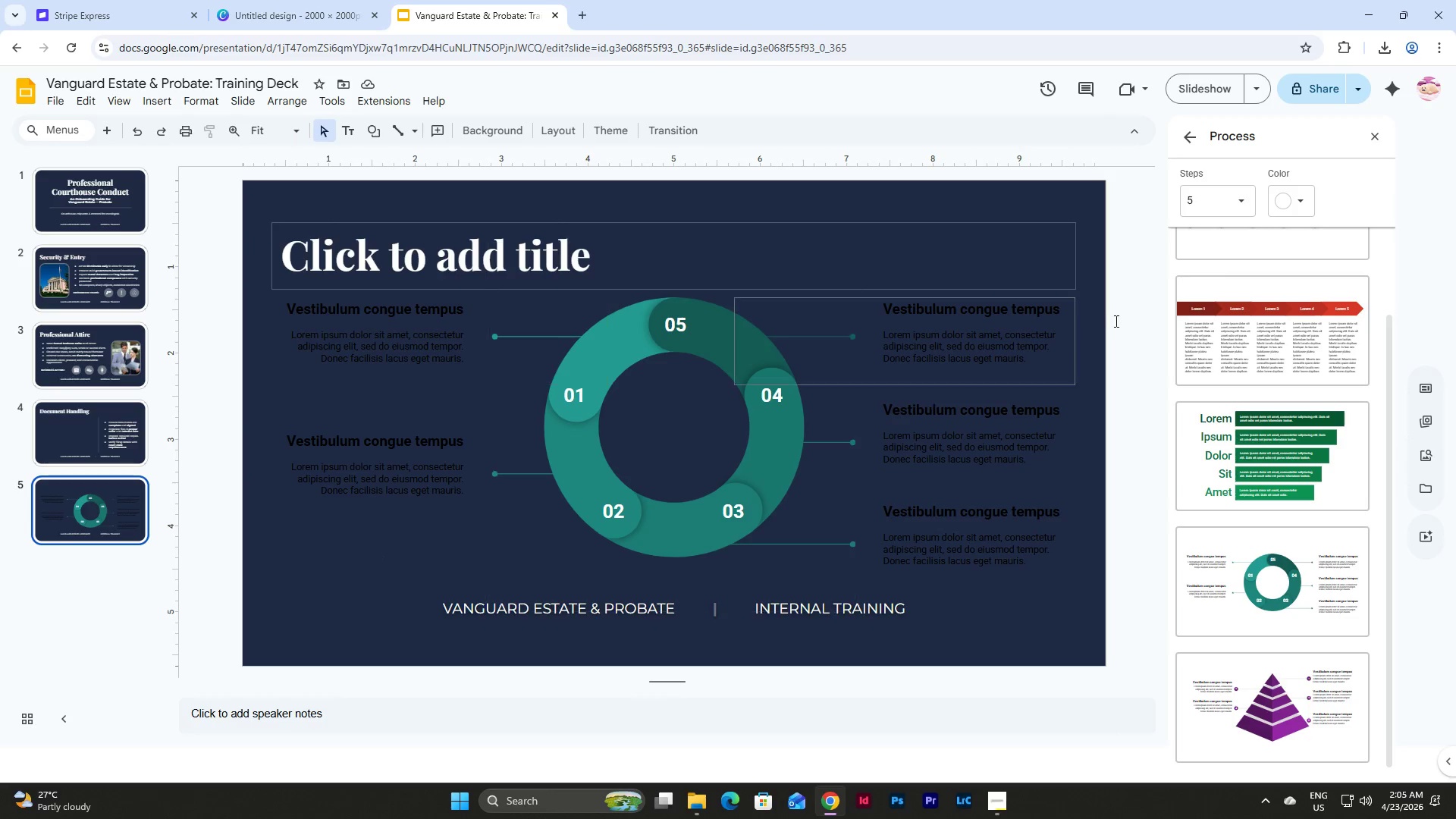 
double_click([1305, 193])
 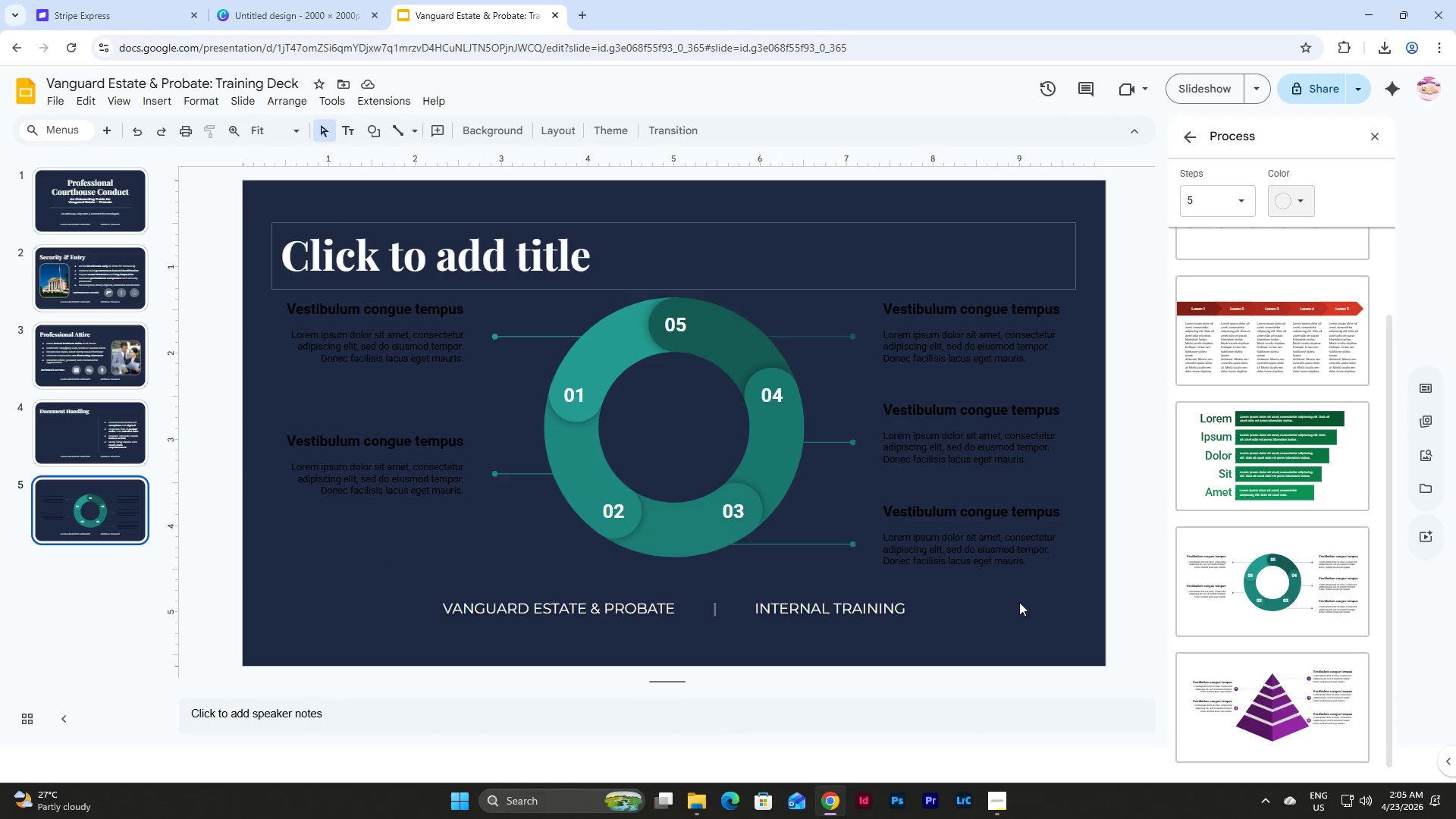 
left_click_drag(start_coordinate=[1064, 605], to_coordinate=[347, 309])
 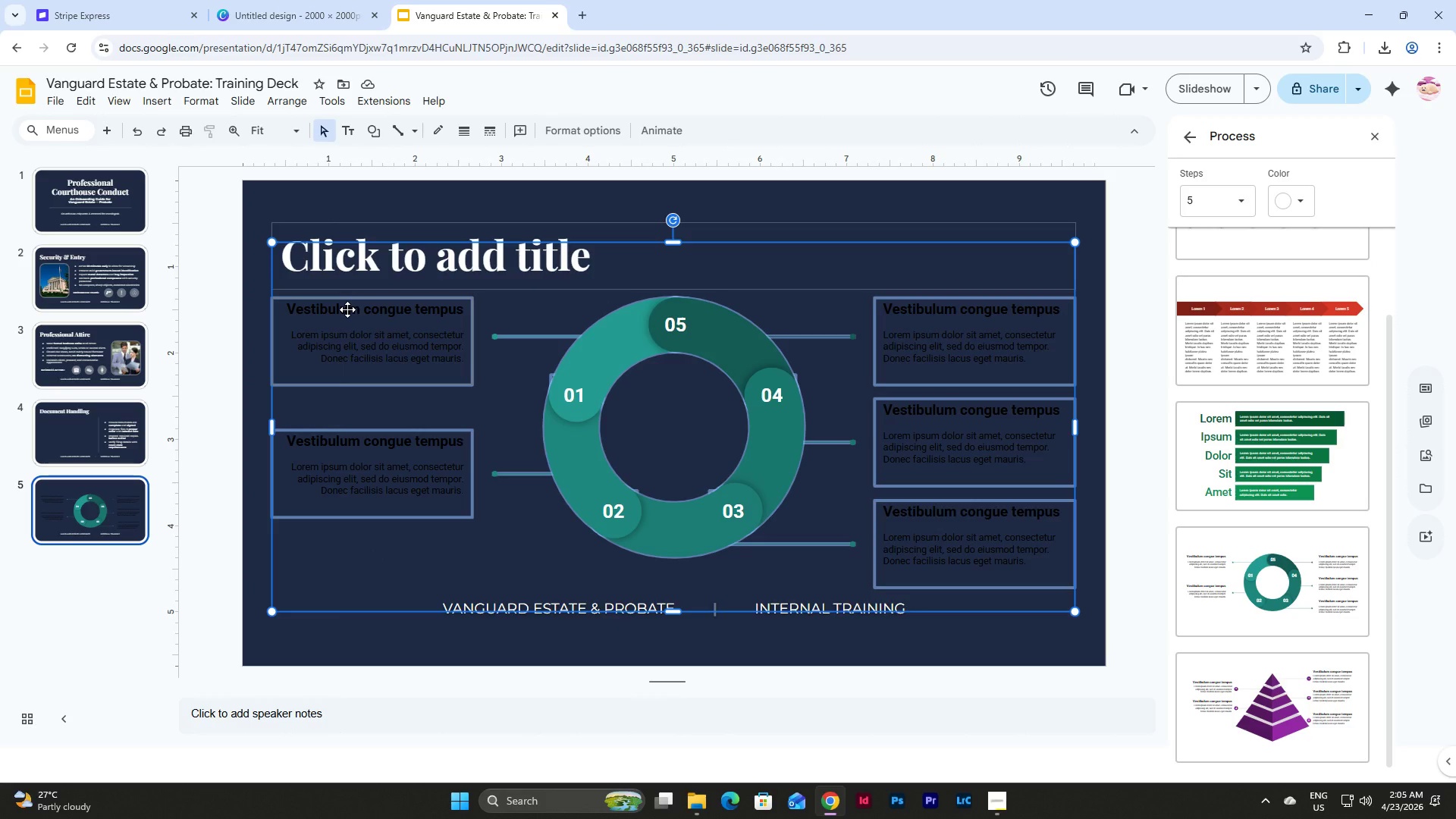 
key(Backspace)
 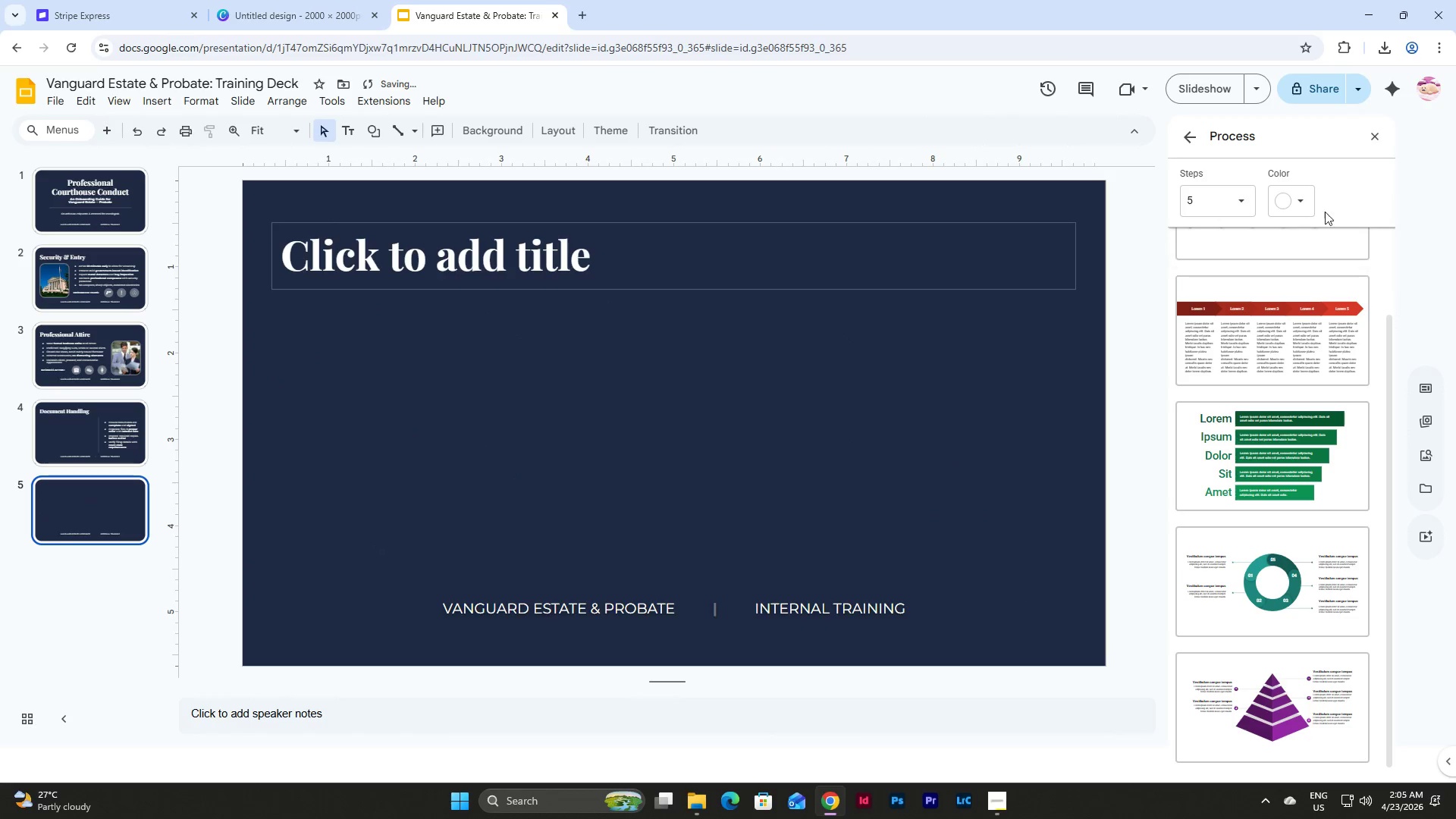 
left_click([1310, 207])
 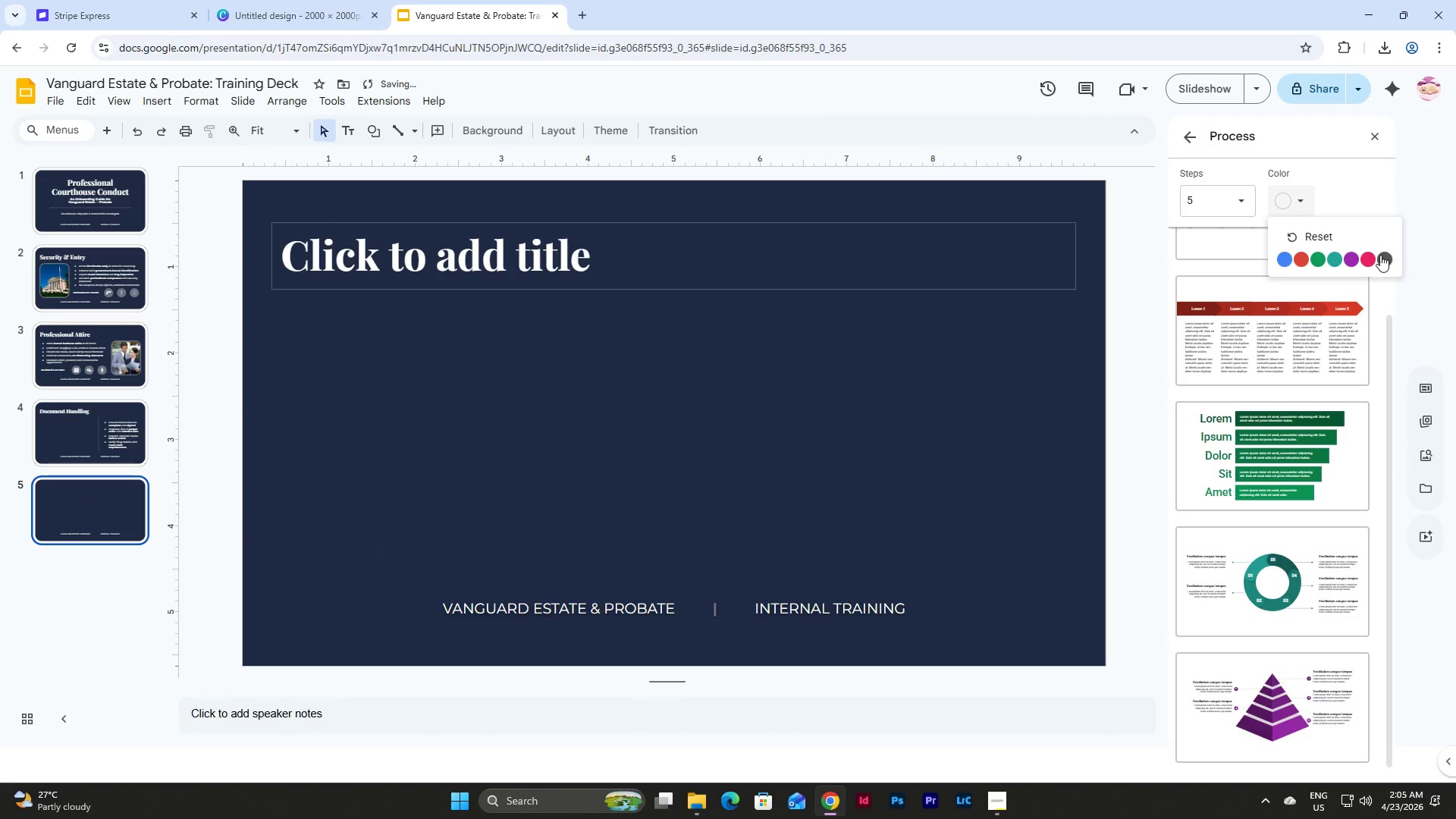 
left_click([1378, 255])
 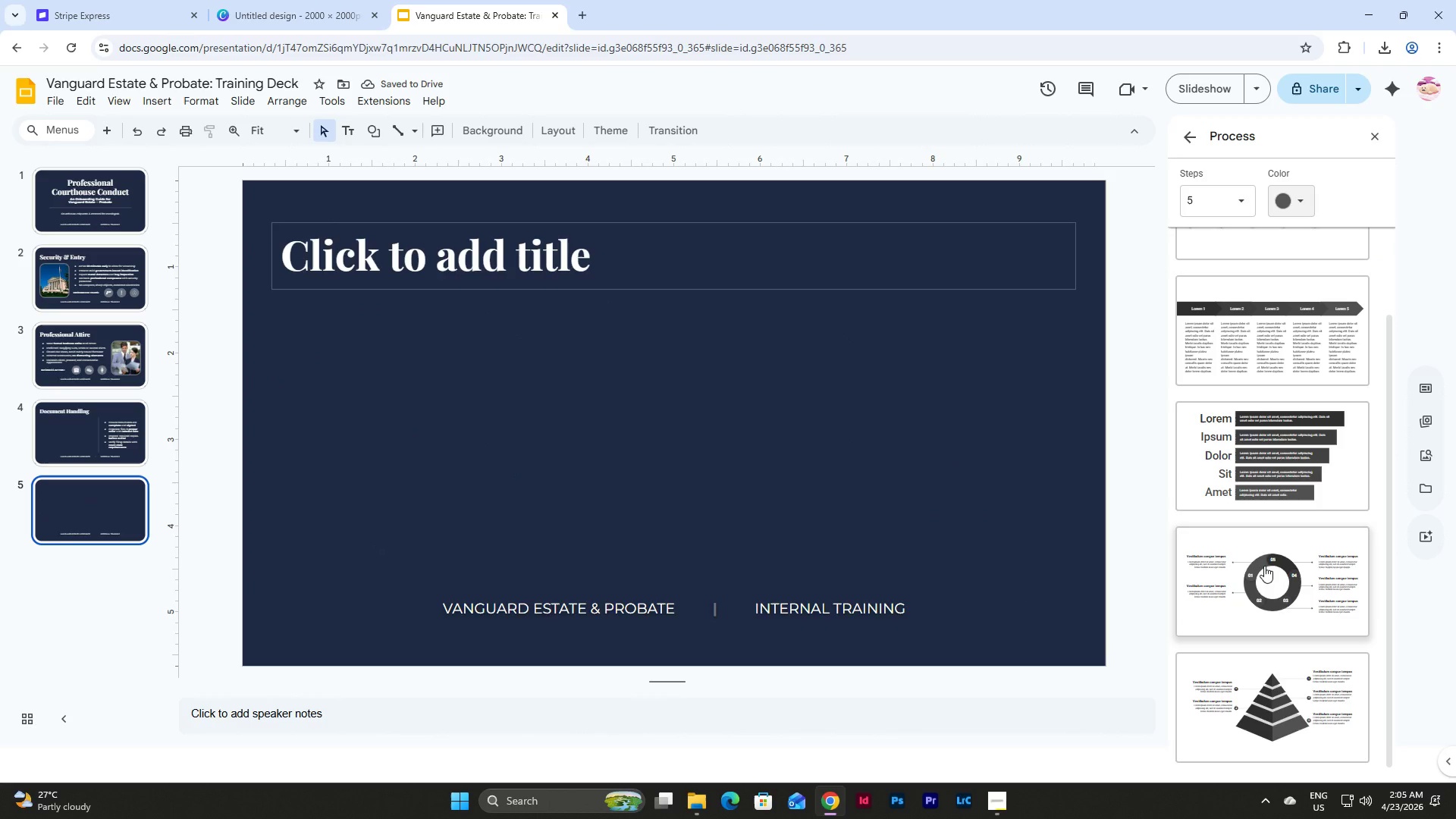 
left_click([1264, 566])
 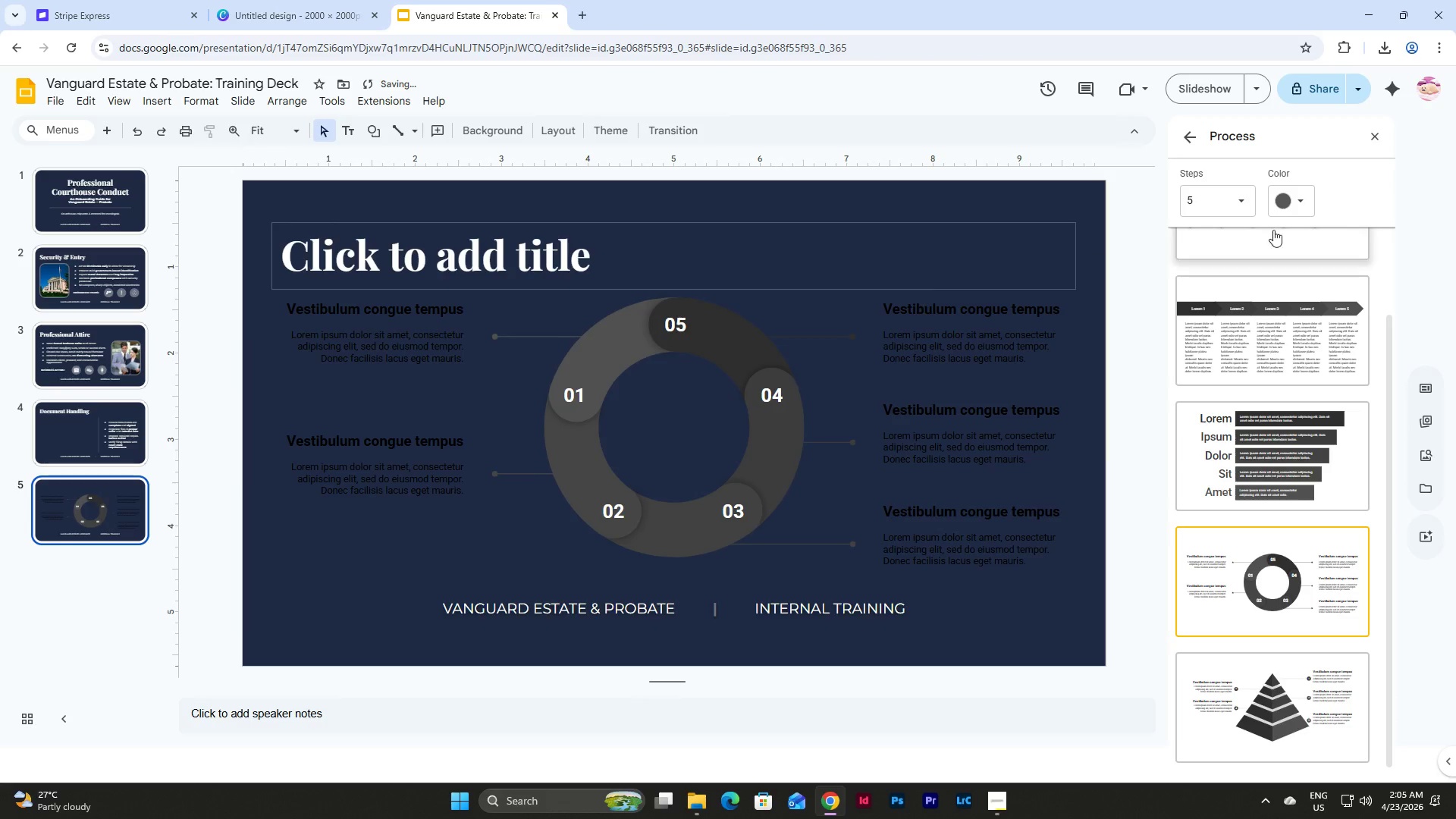 
mouse_move([1311, 211])
 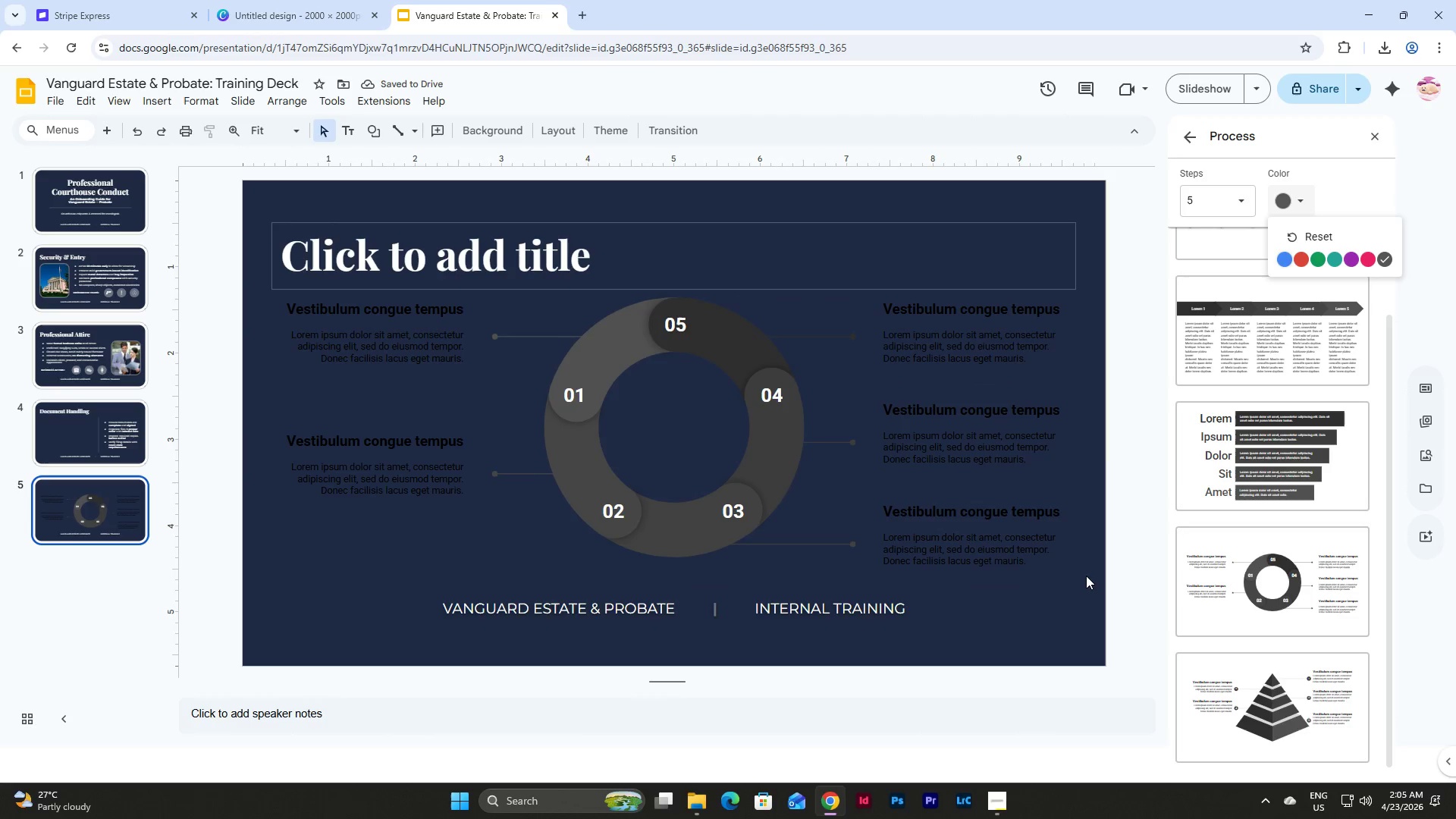 
left_click_drag(start_coordinate=[1088, 560], to_coordinate=[290, 294])
 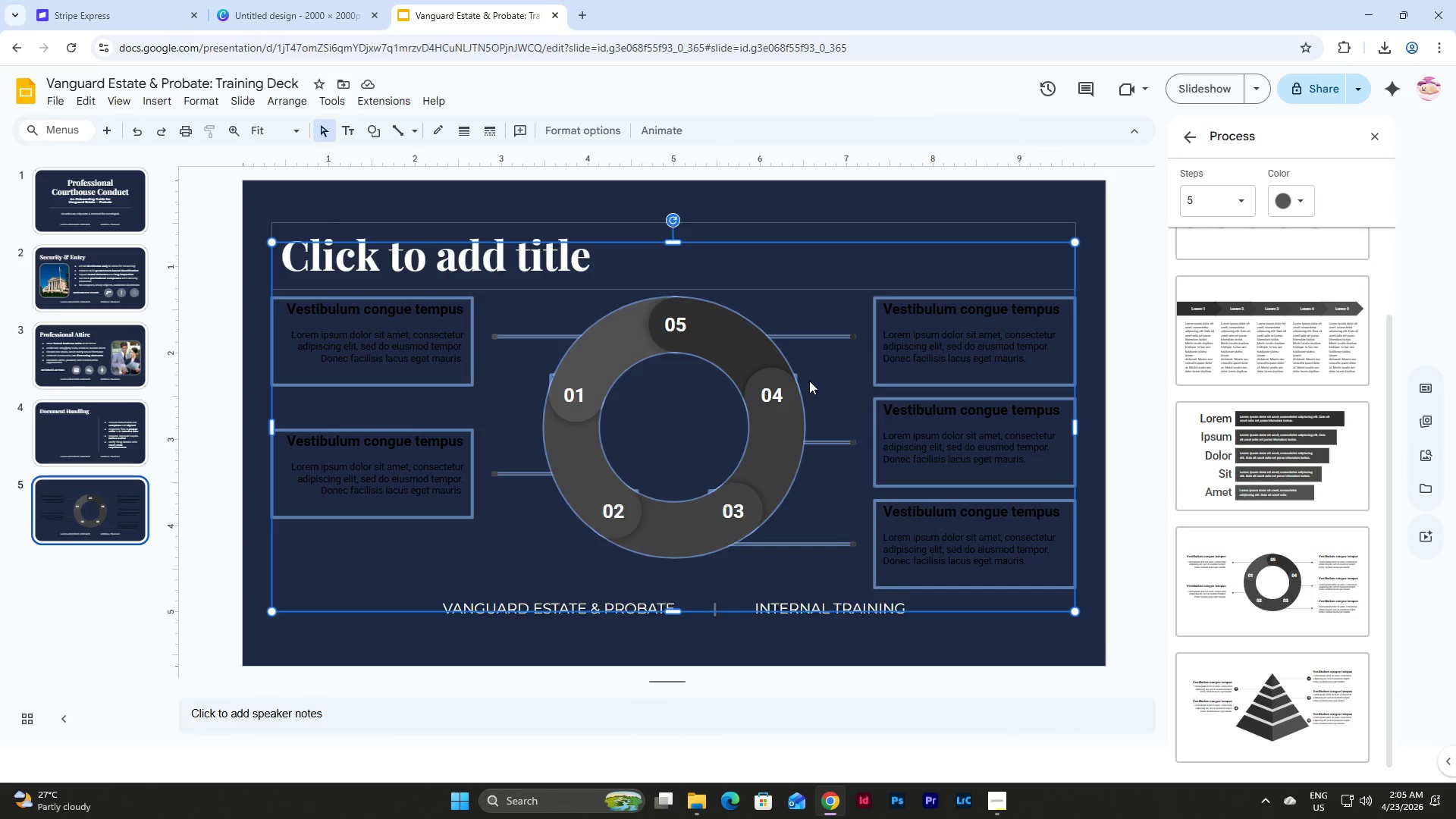 
key(Backspace)
 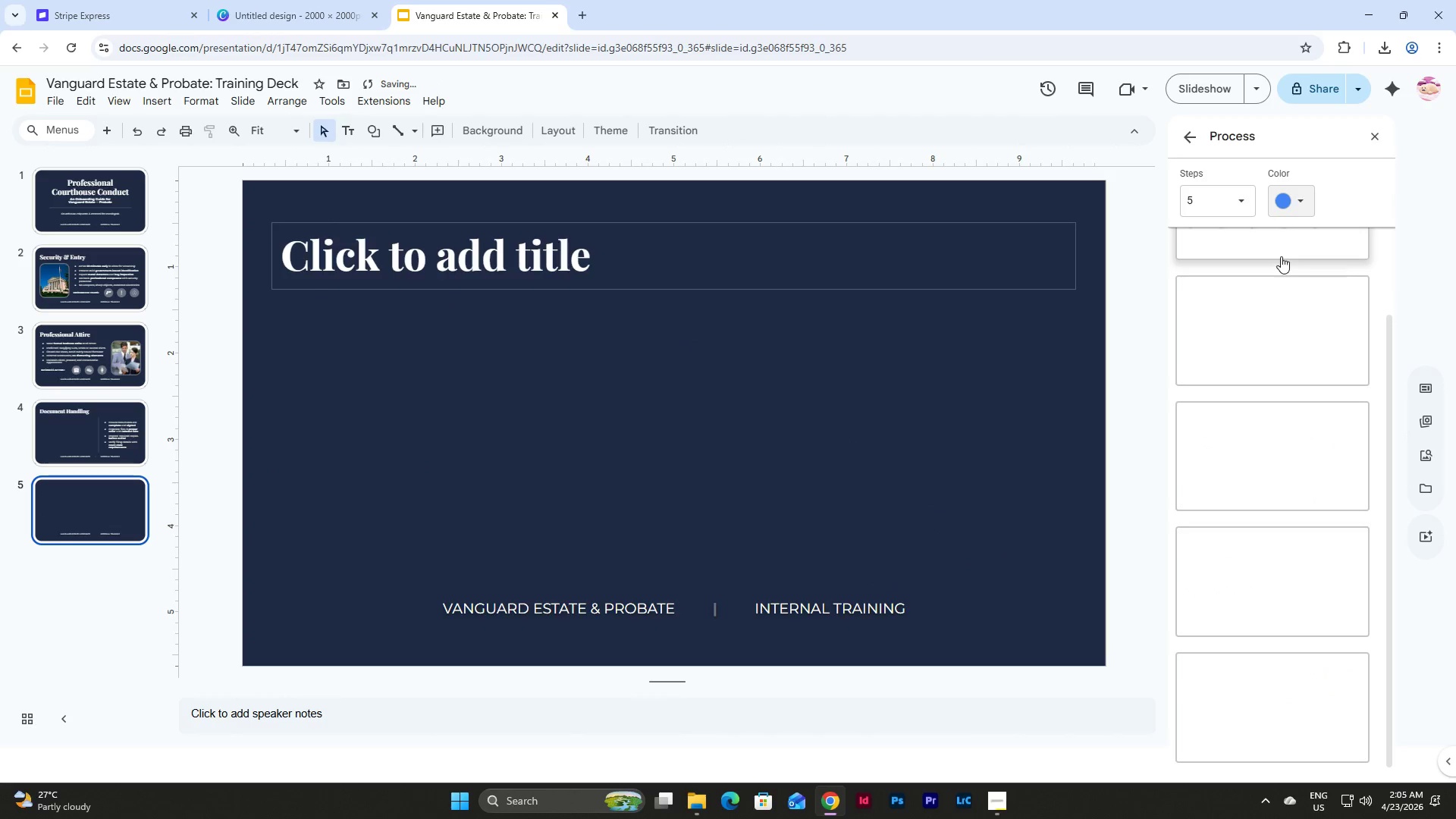 
left_click([1271, 562])
 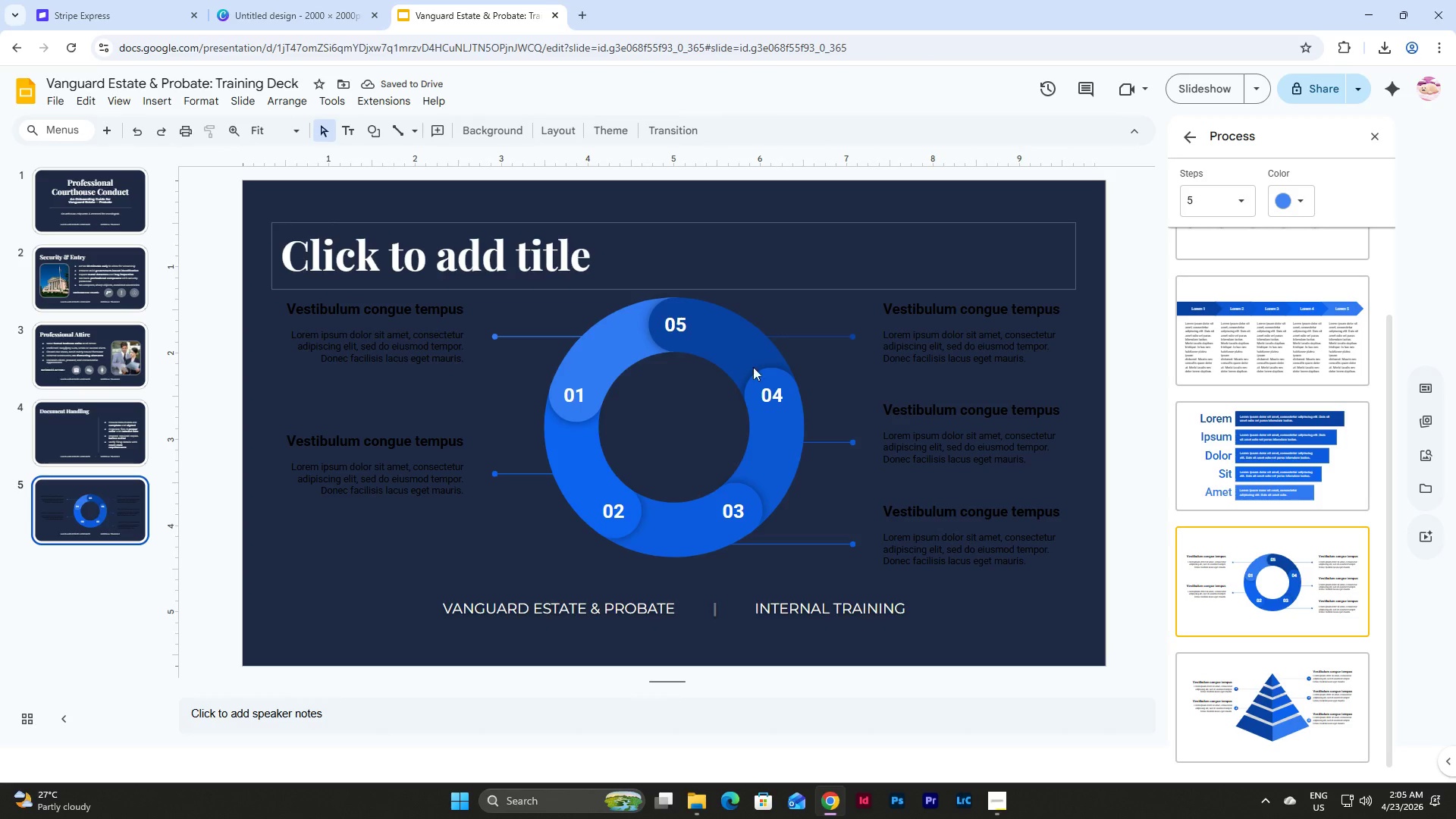 
wait(5.08)
 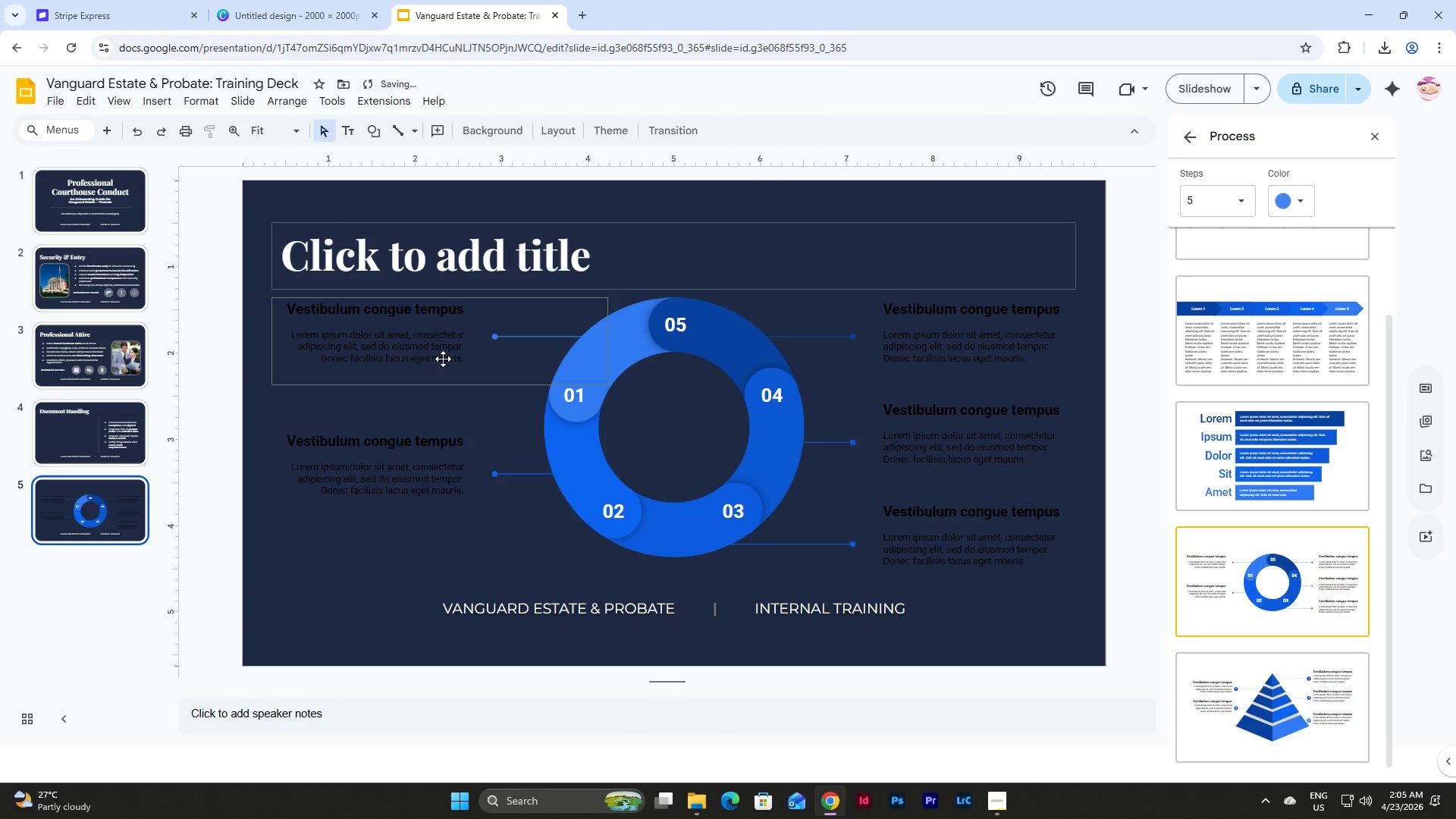 
left_click([1276, 198])
 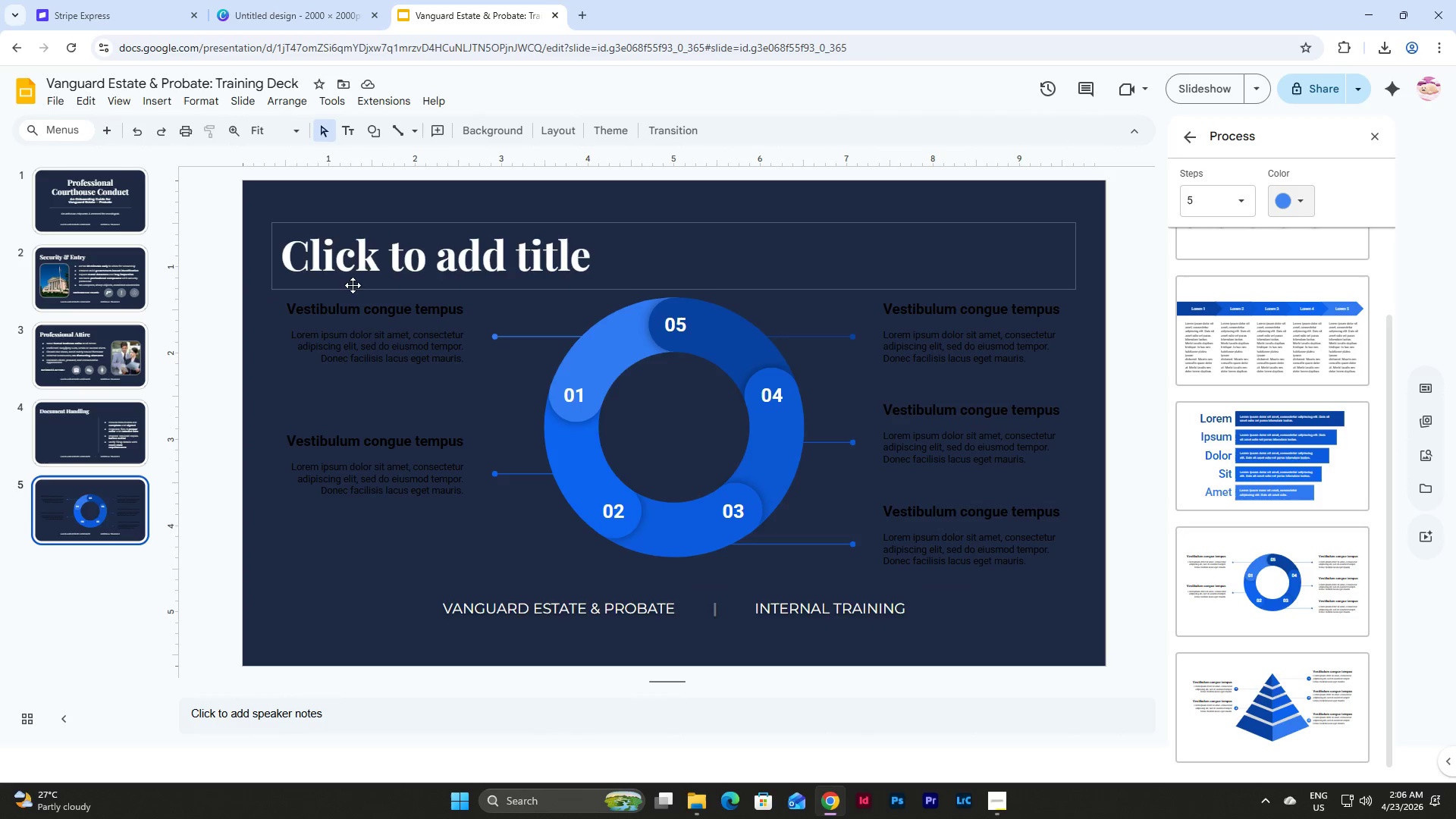 
wait(6.66)
 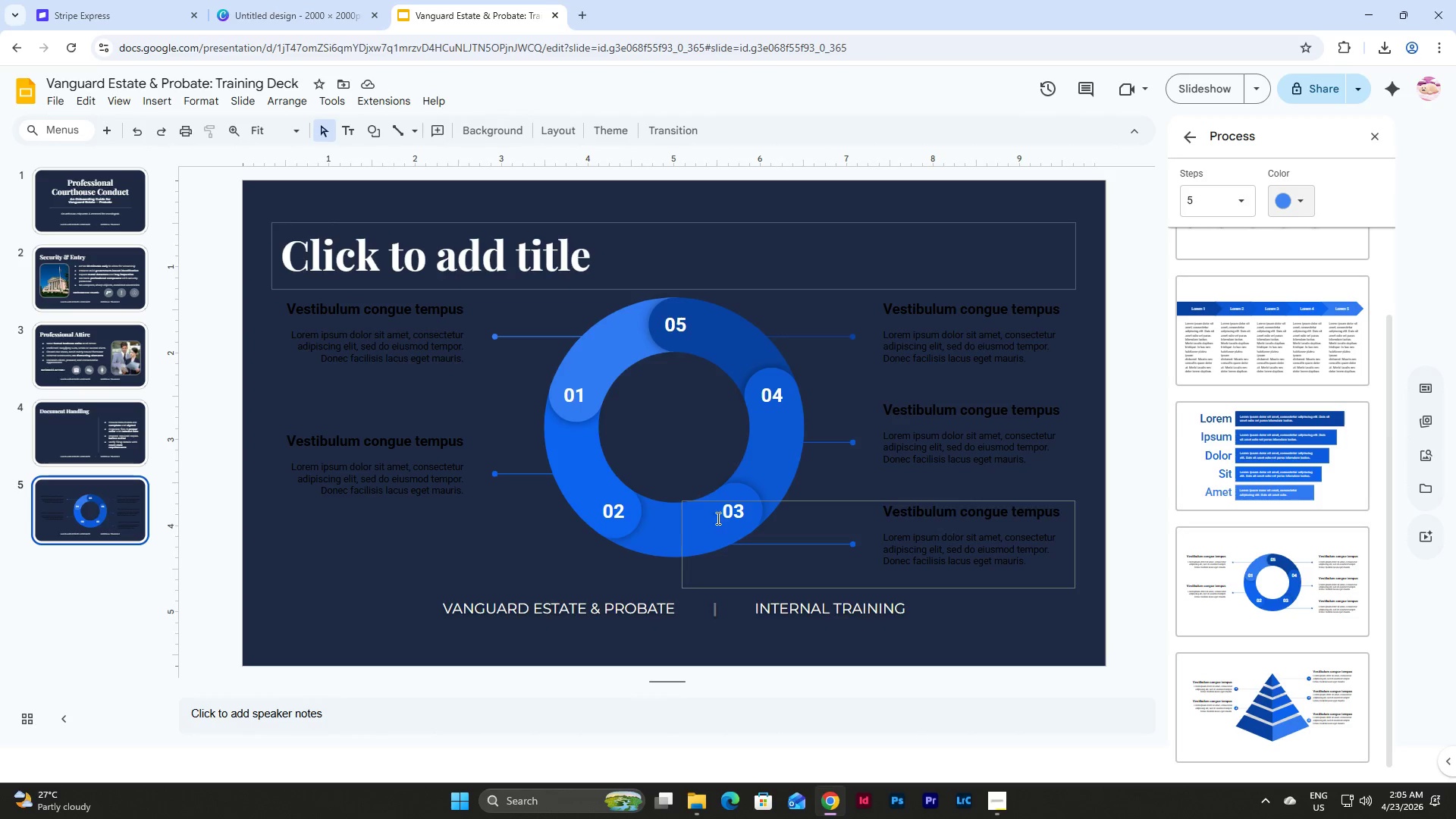 
left_click([460, 360])
 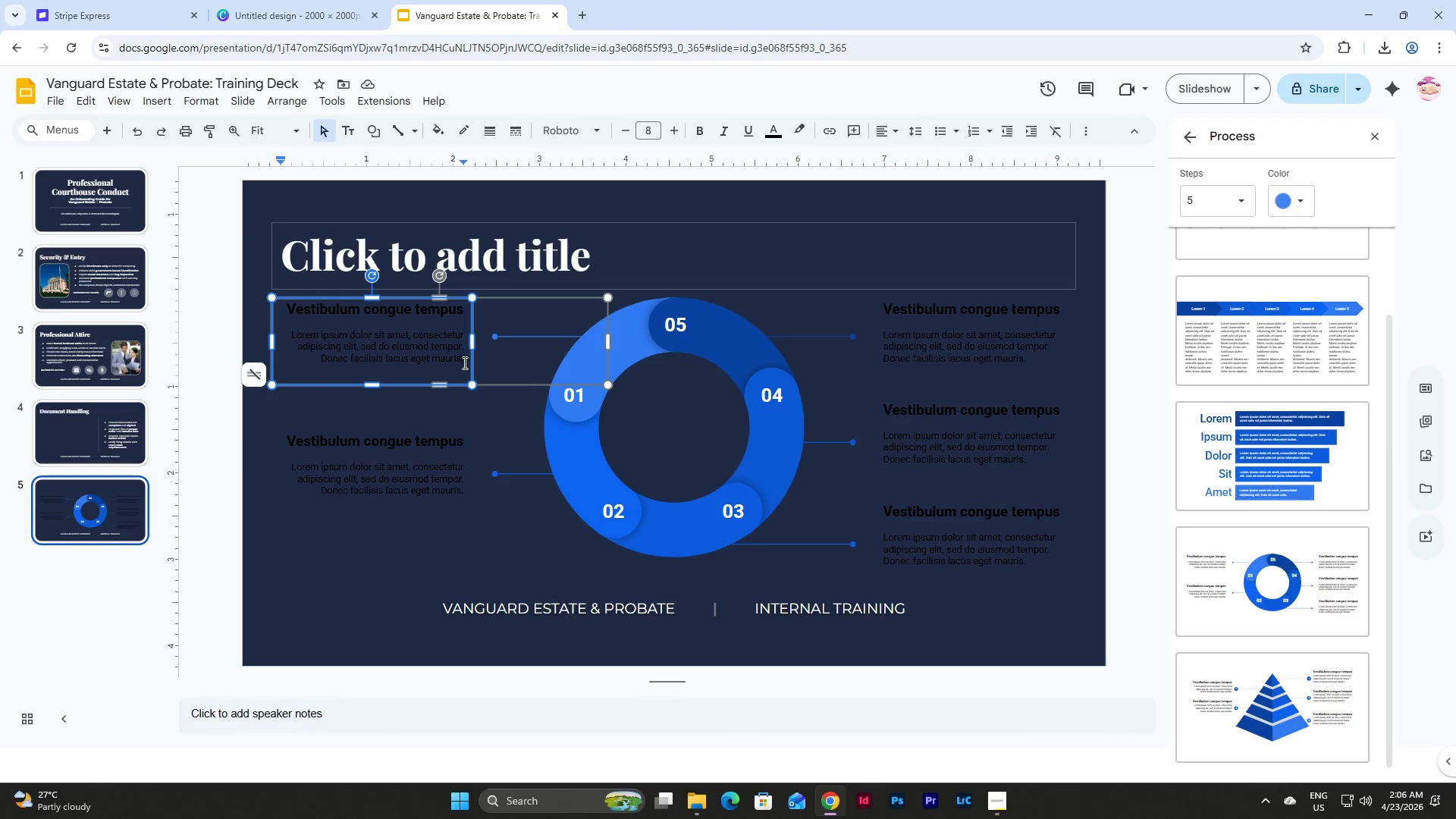 
wait(39.91)
 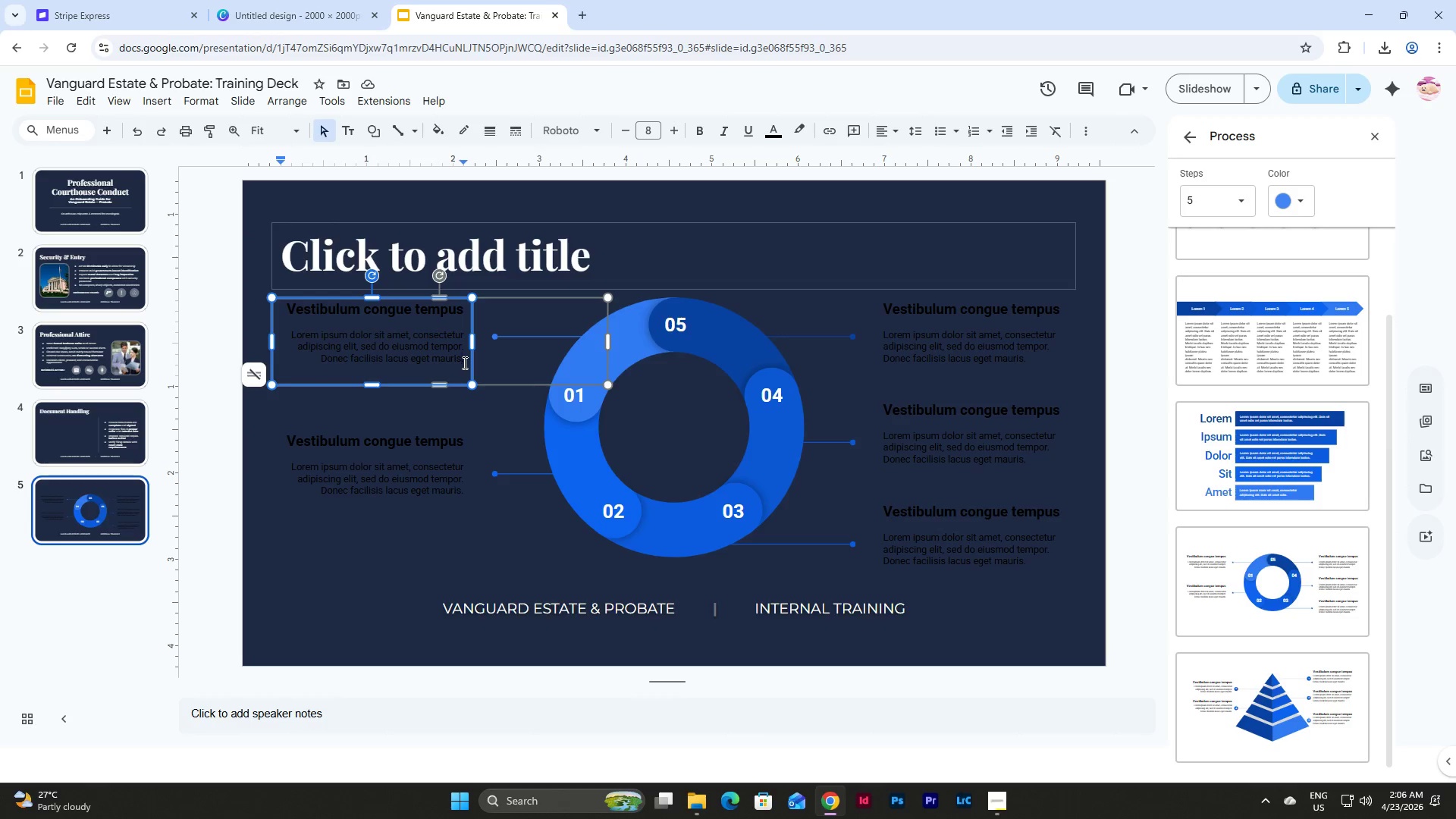 
left_click_drag(start_coordinate=[464, 360], to_coordinate=[285, 337])
 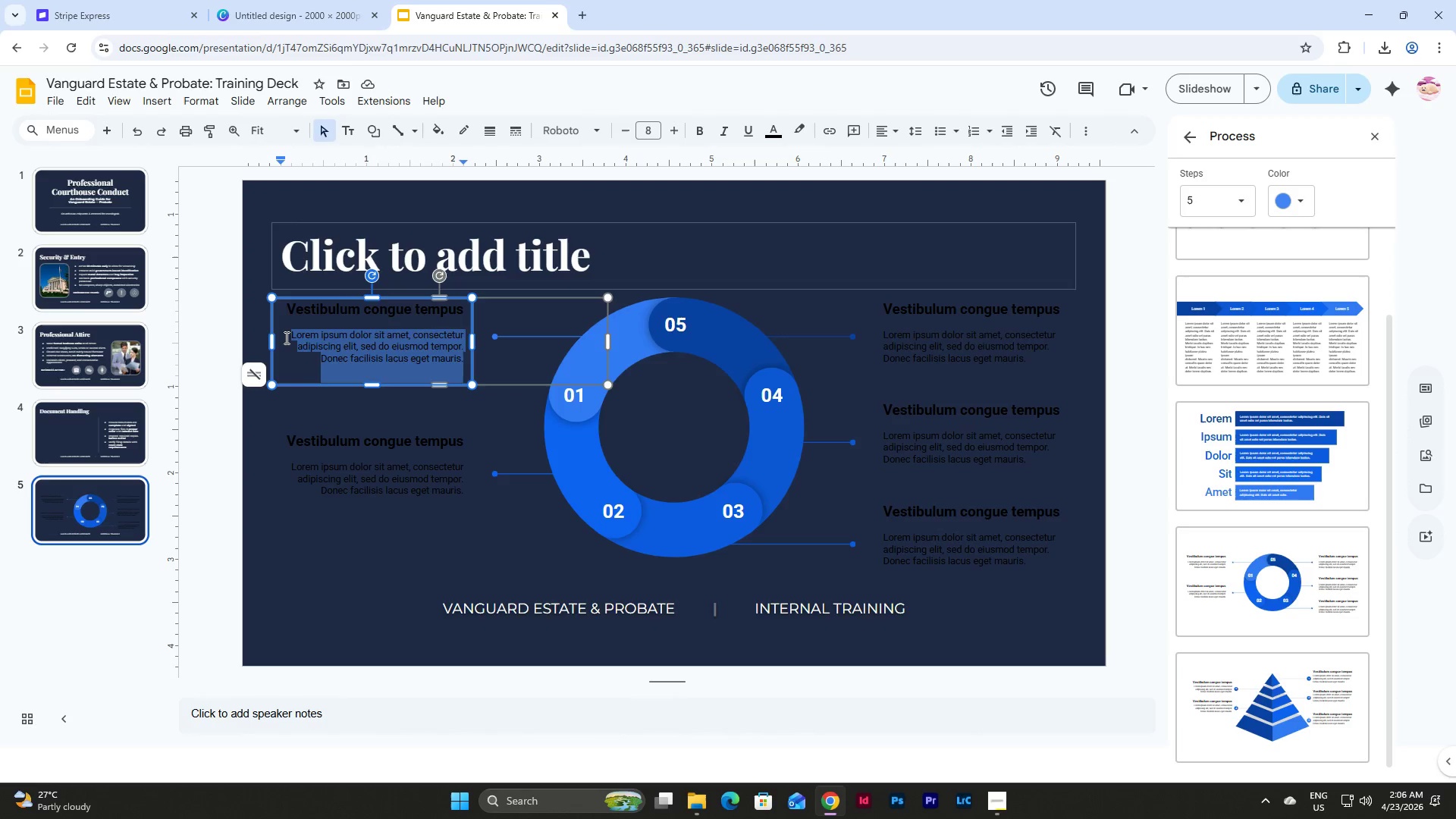 
key(Backspace)
 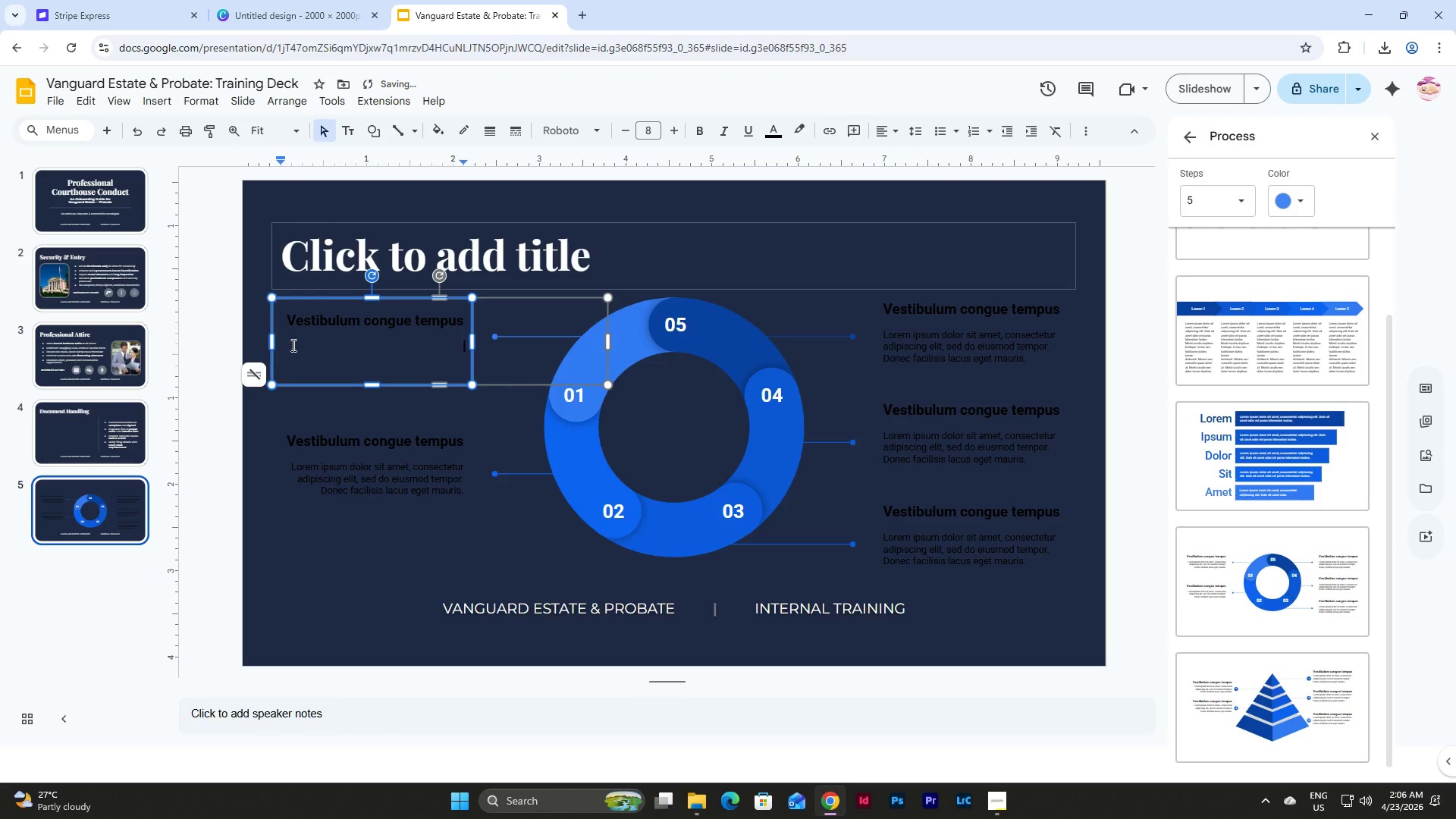 
key(Backspace)
 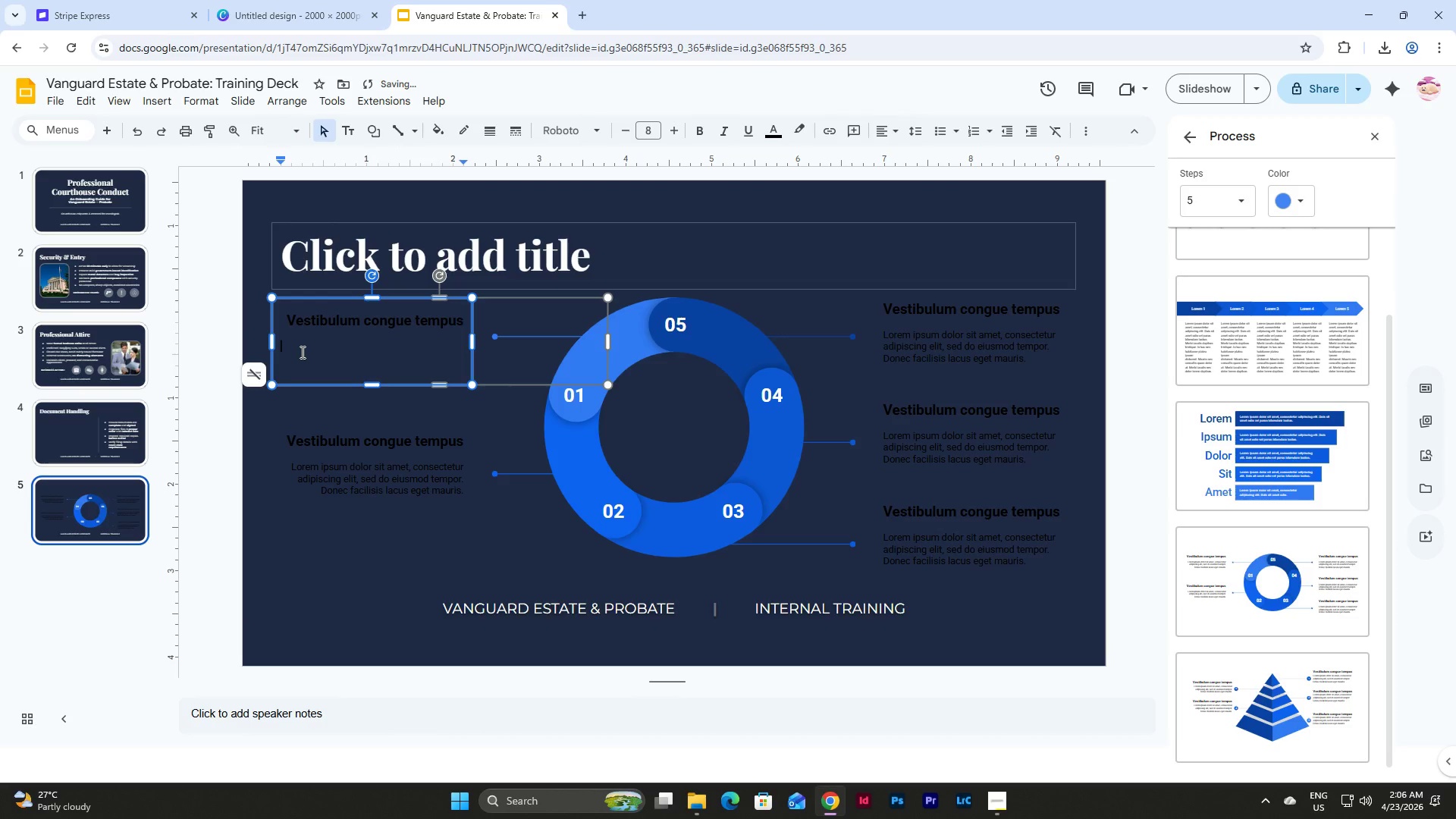 
key(Backspace)
 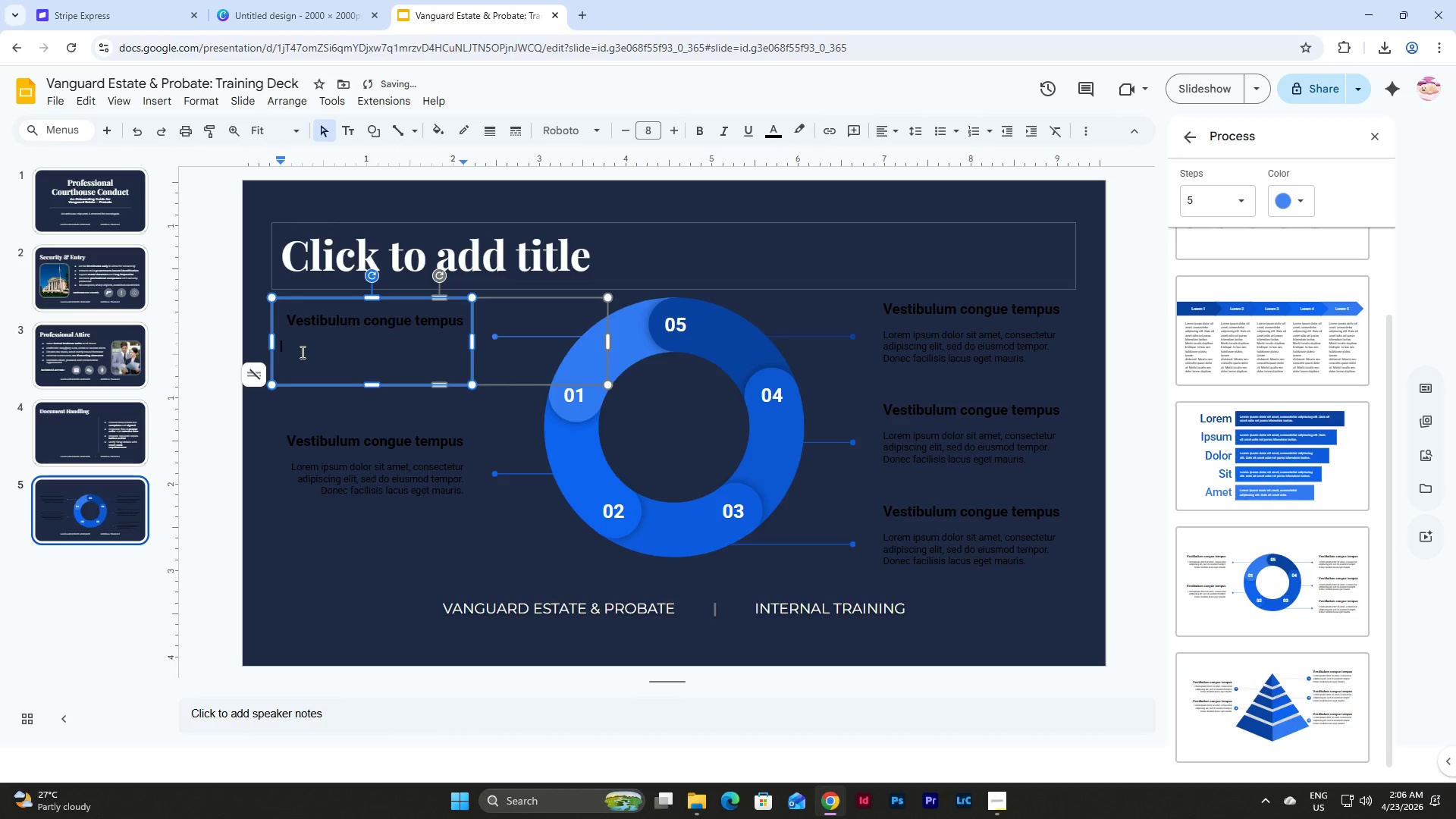 
key(Backspace)
 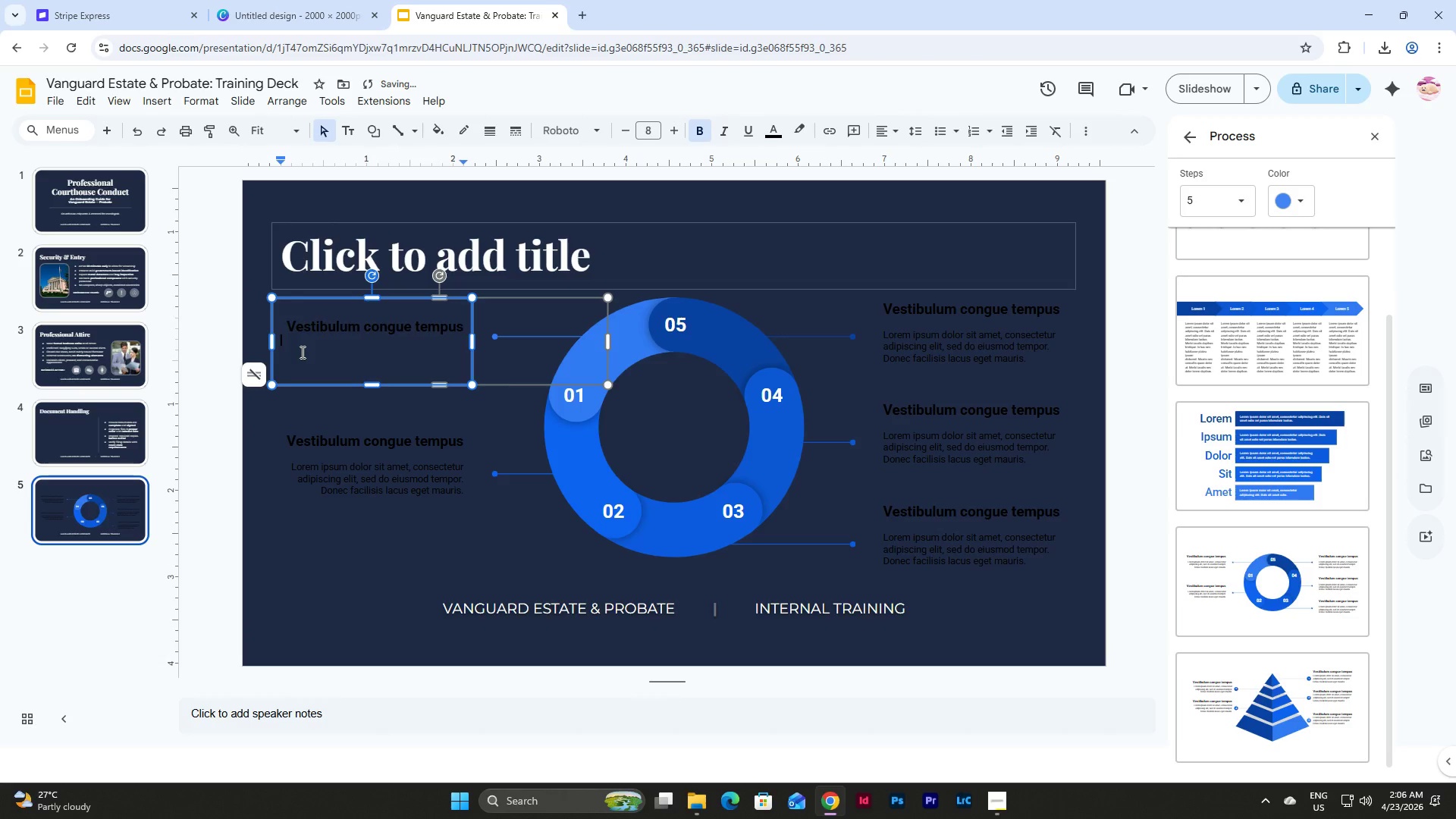 
key(Backspace)
 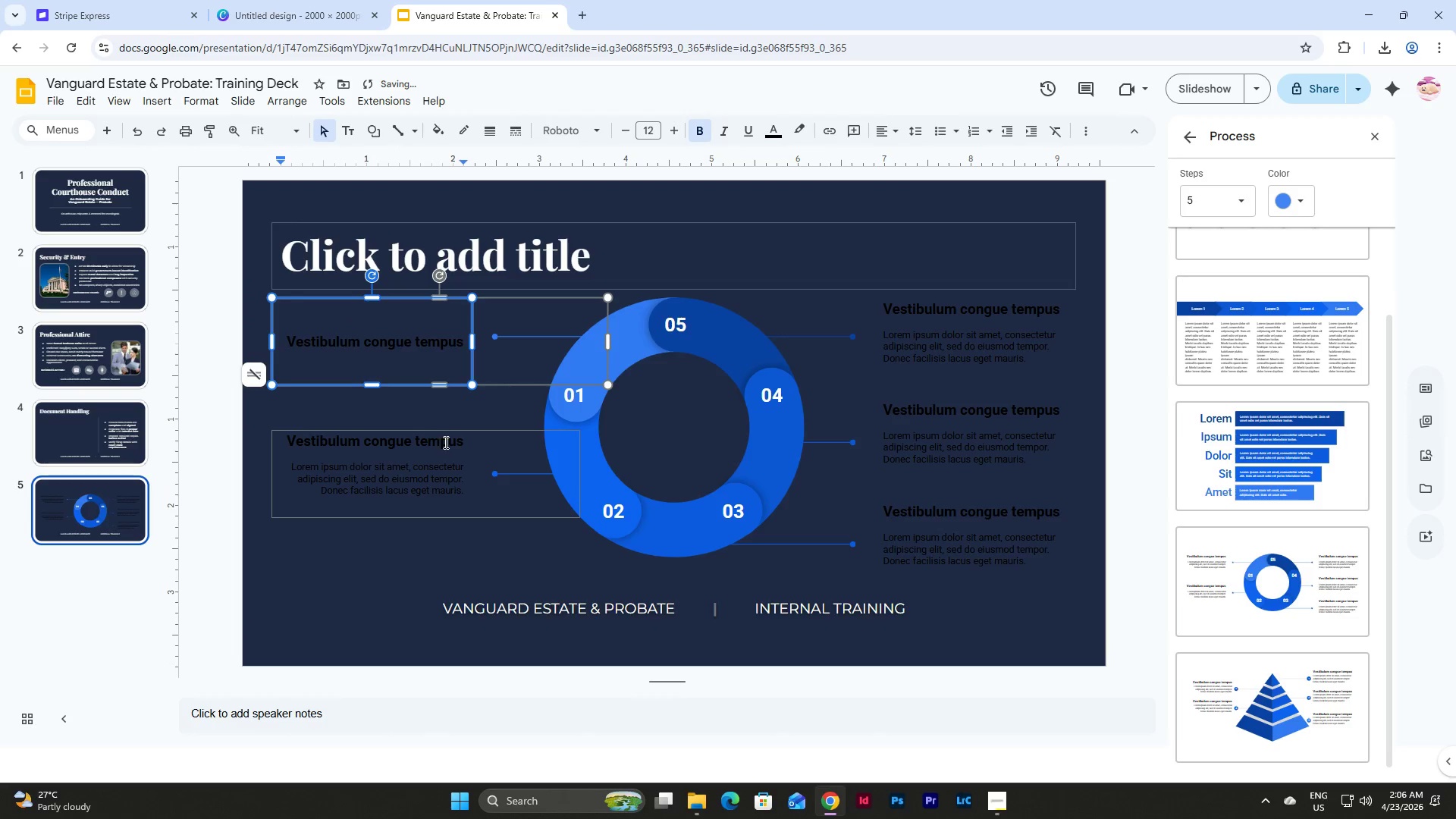 
left_click([444, 441])
 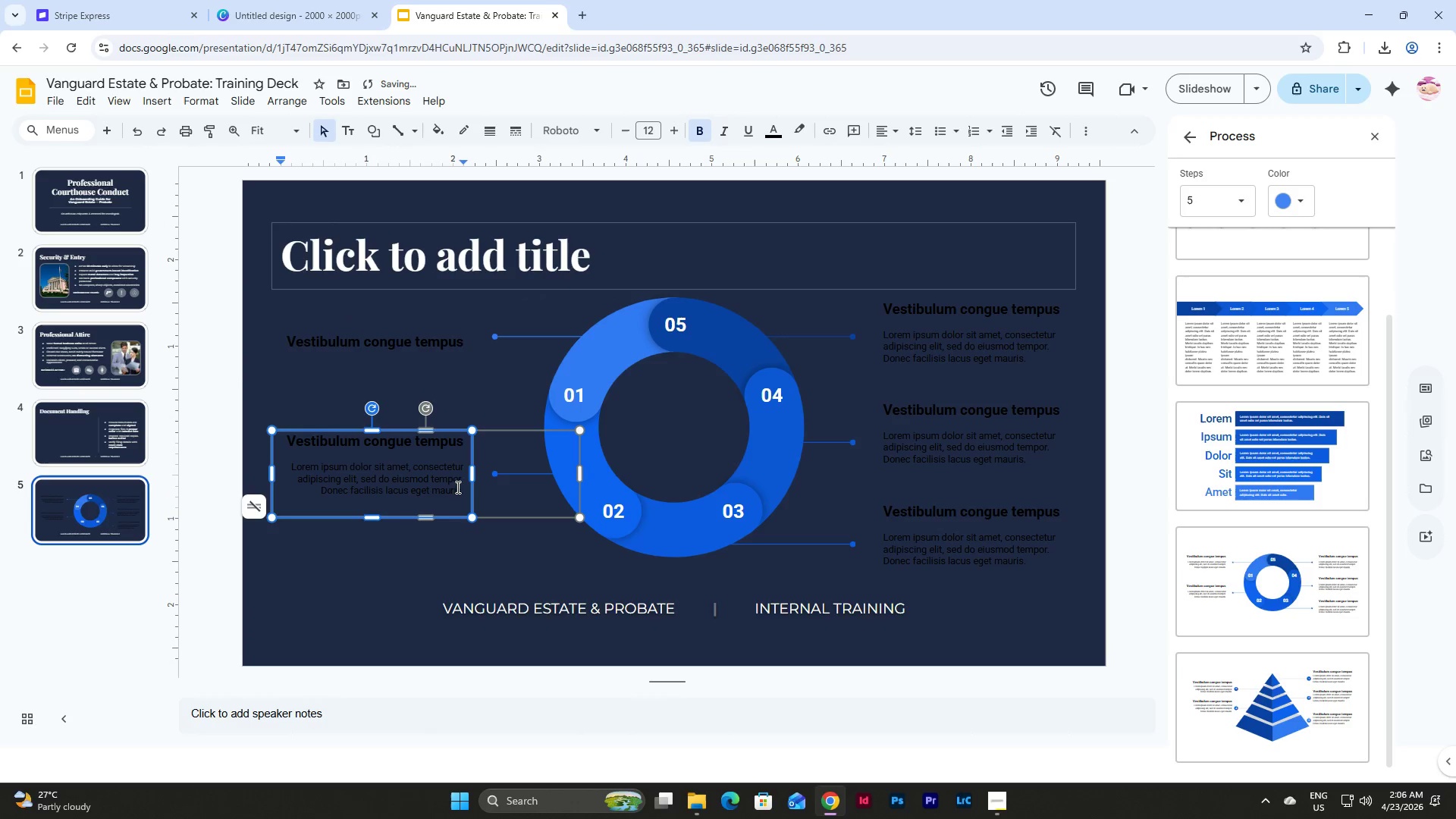 
left_click([457, 487])
 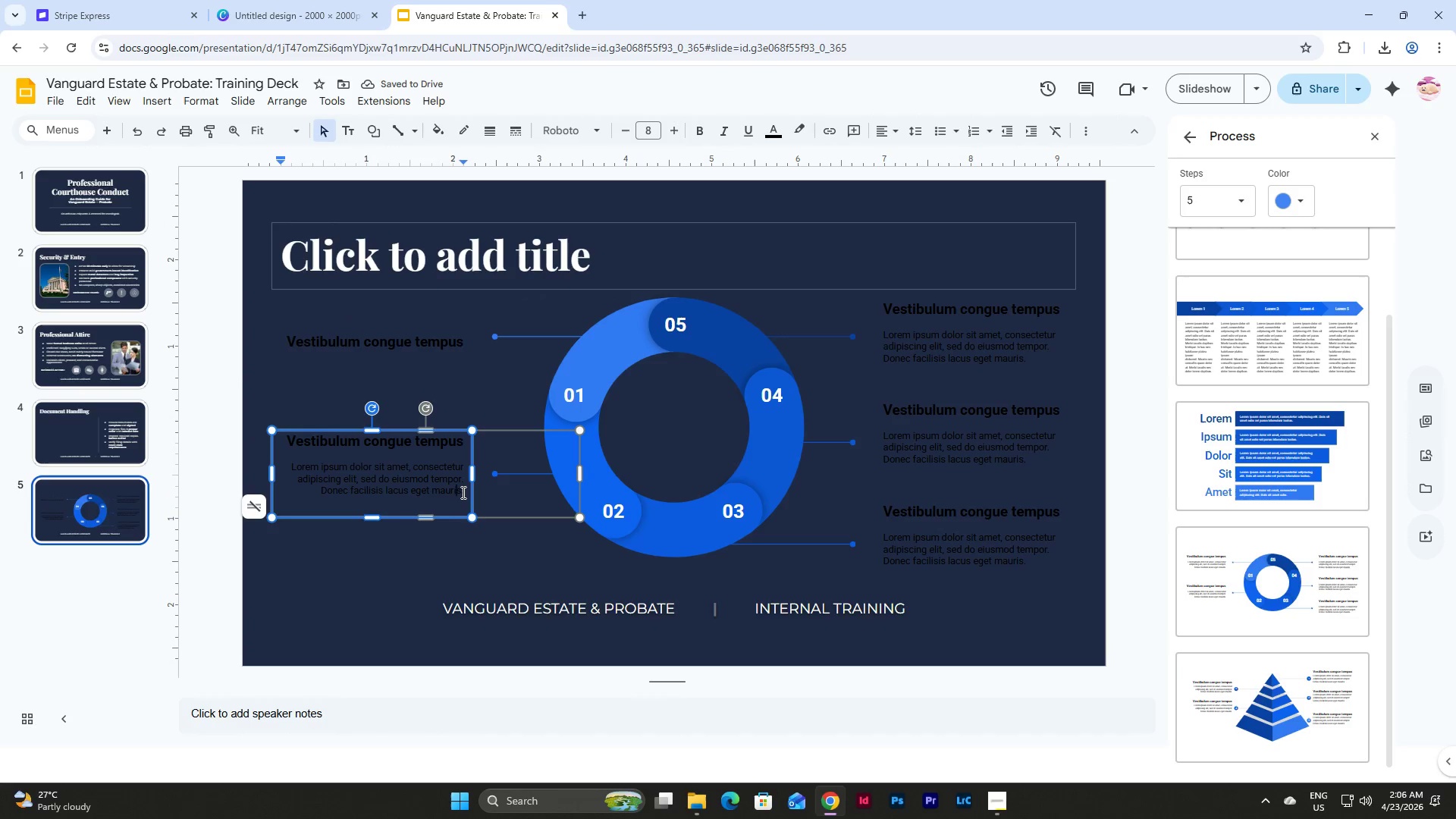 
left_click_drag(start_coordinate=[463, 492], to_coordinate=[280, 456])
 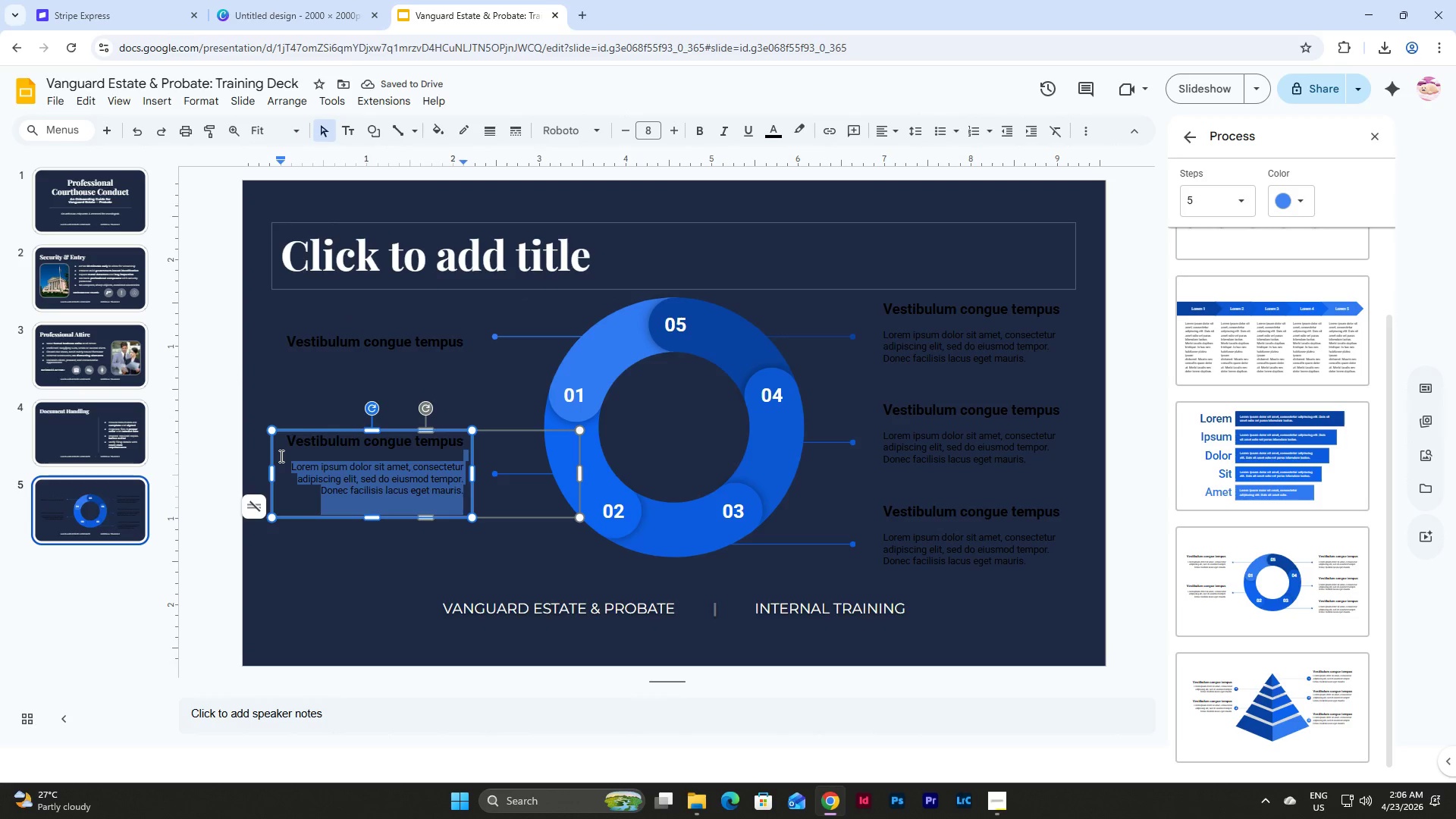 
key(Backspace)
 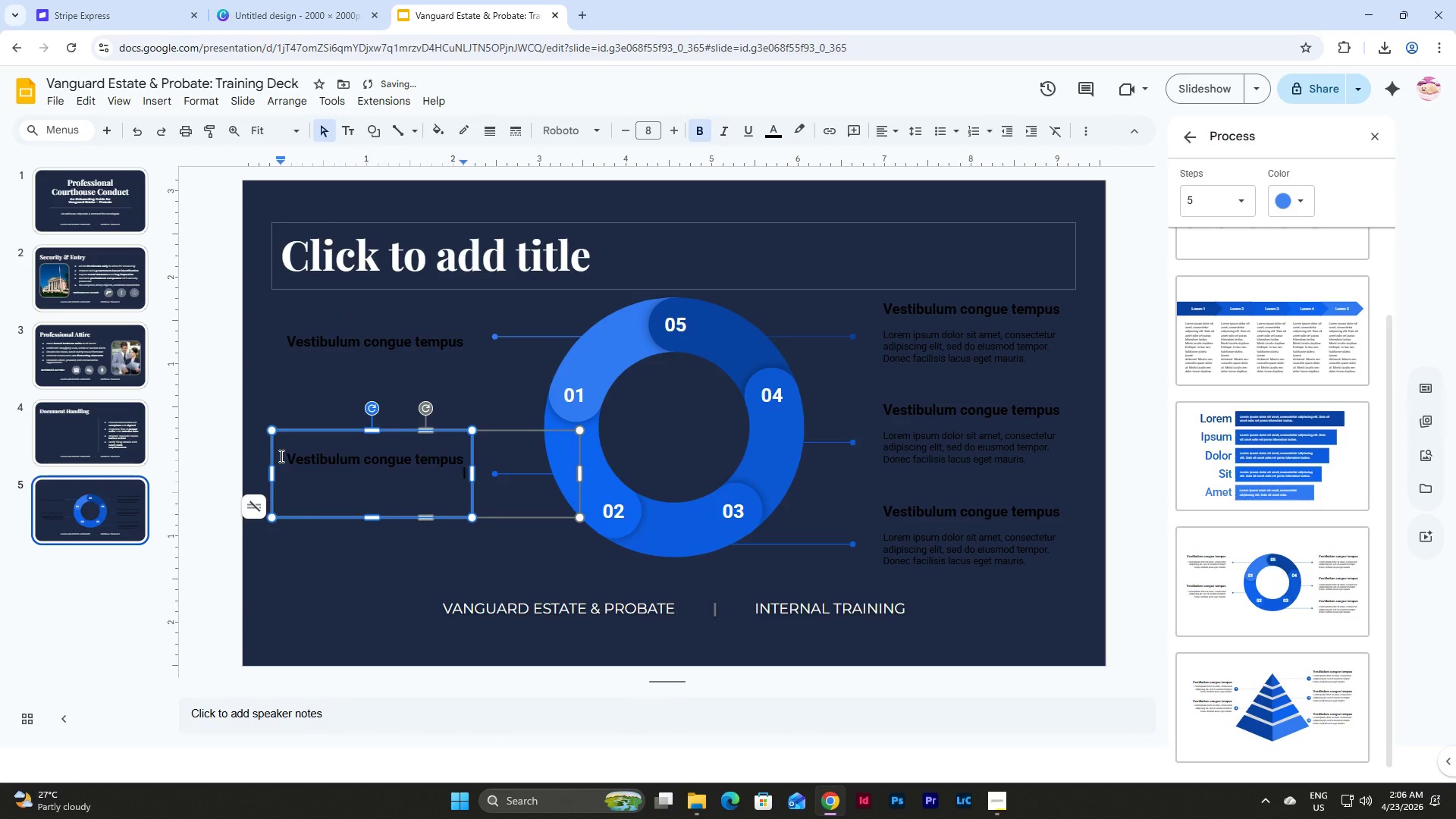 
key(Backspace)
 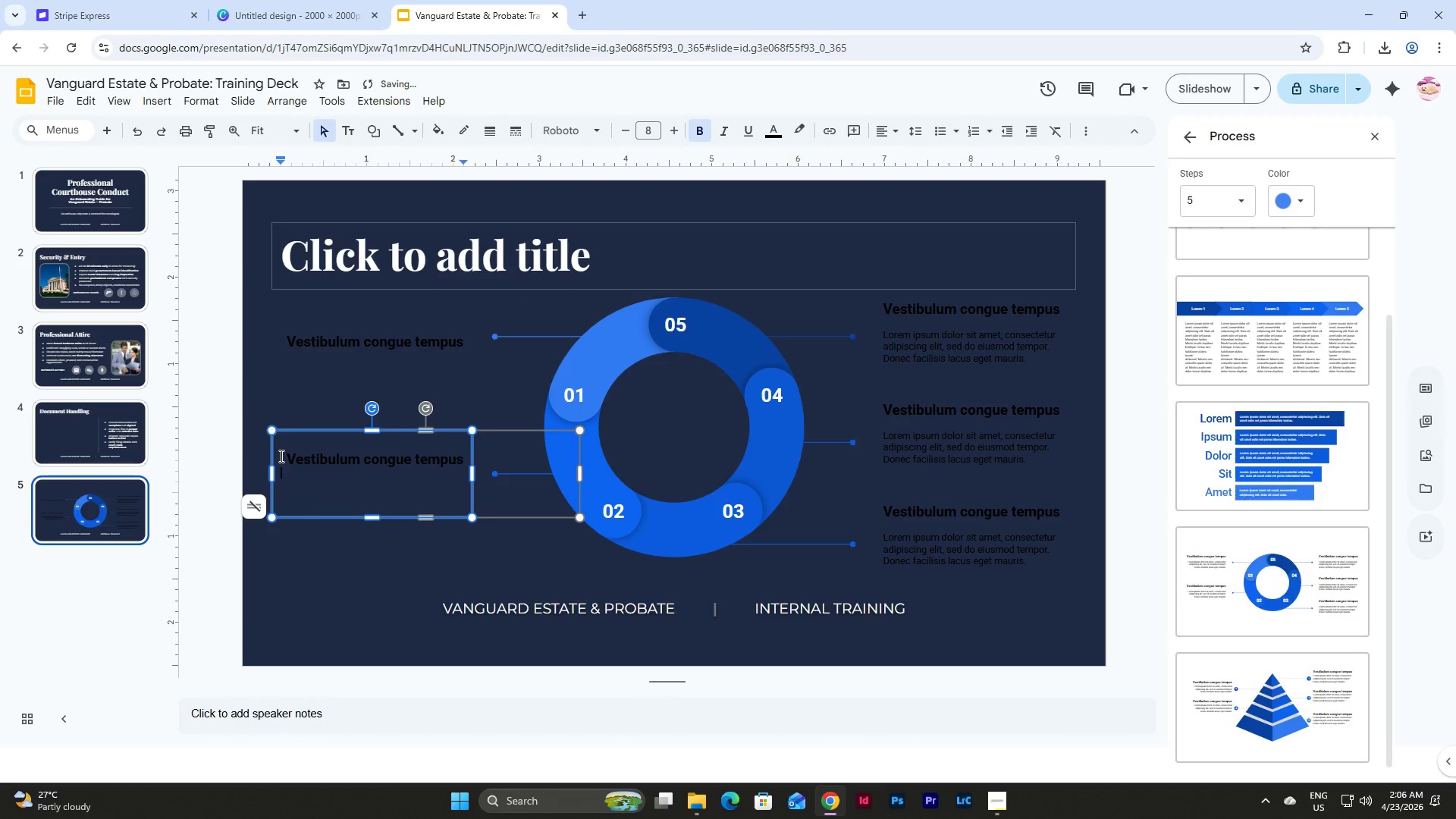 
key(Backspace)
 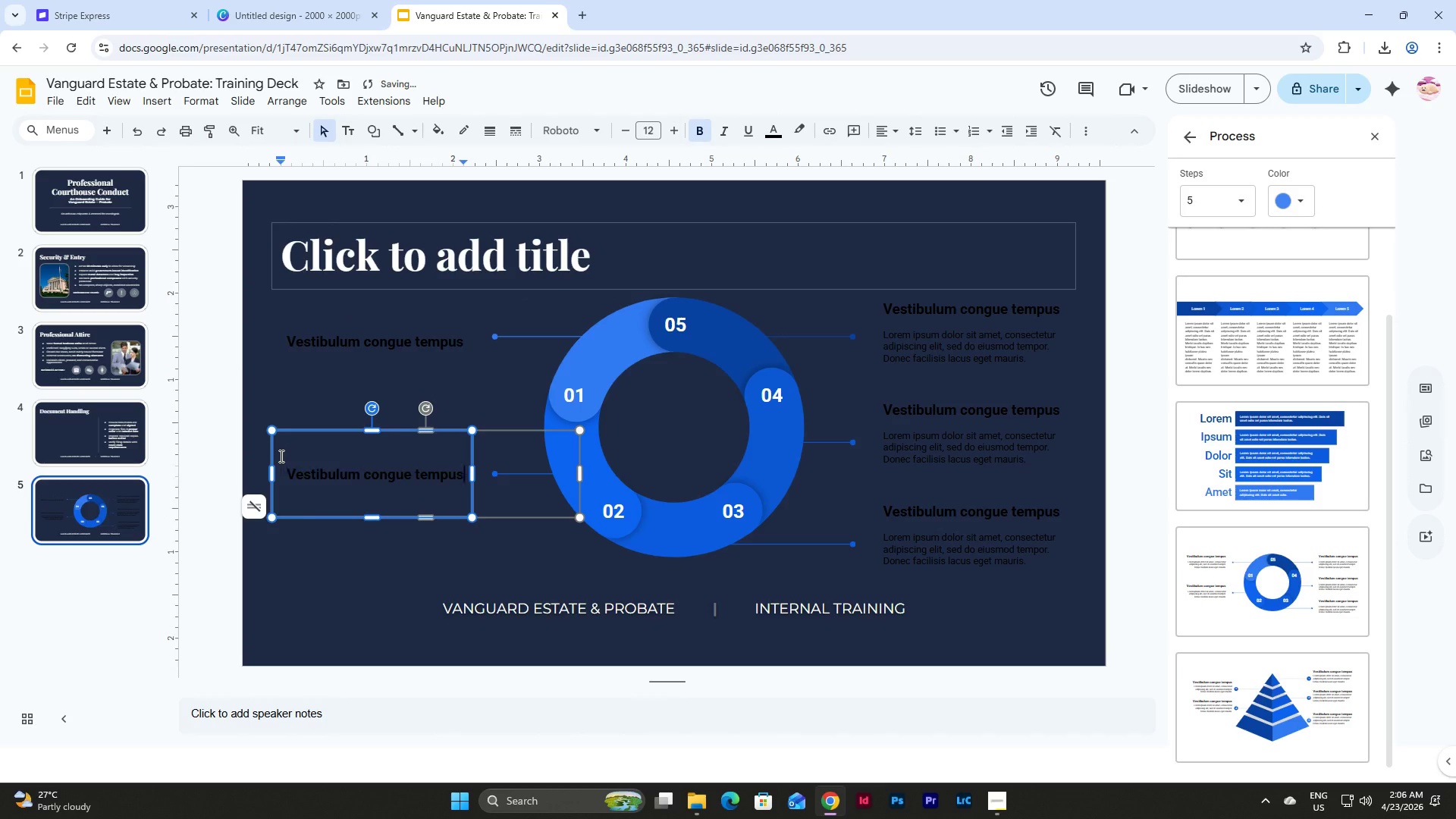 
key(Backspace)
 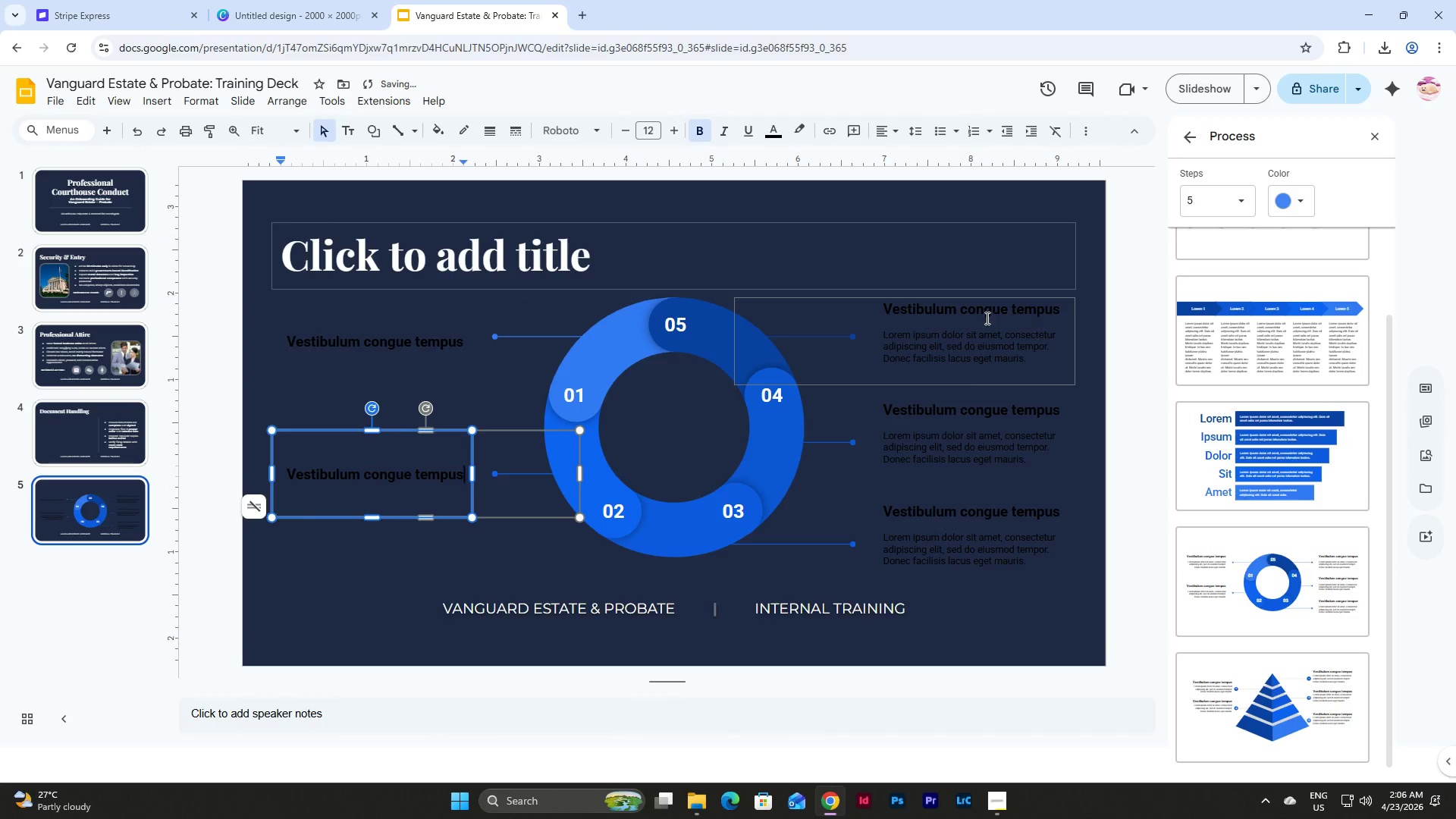 
left_click([946, 329])
 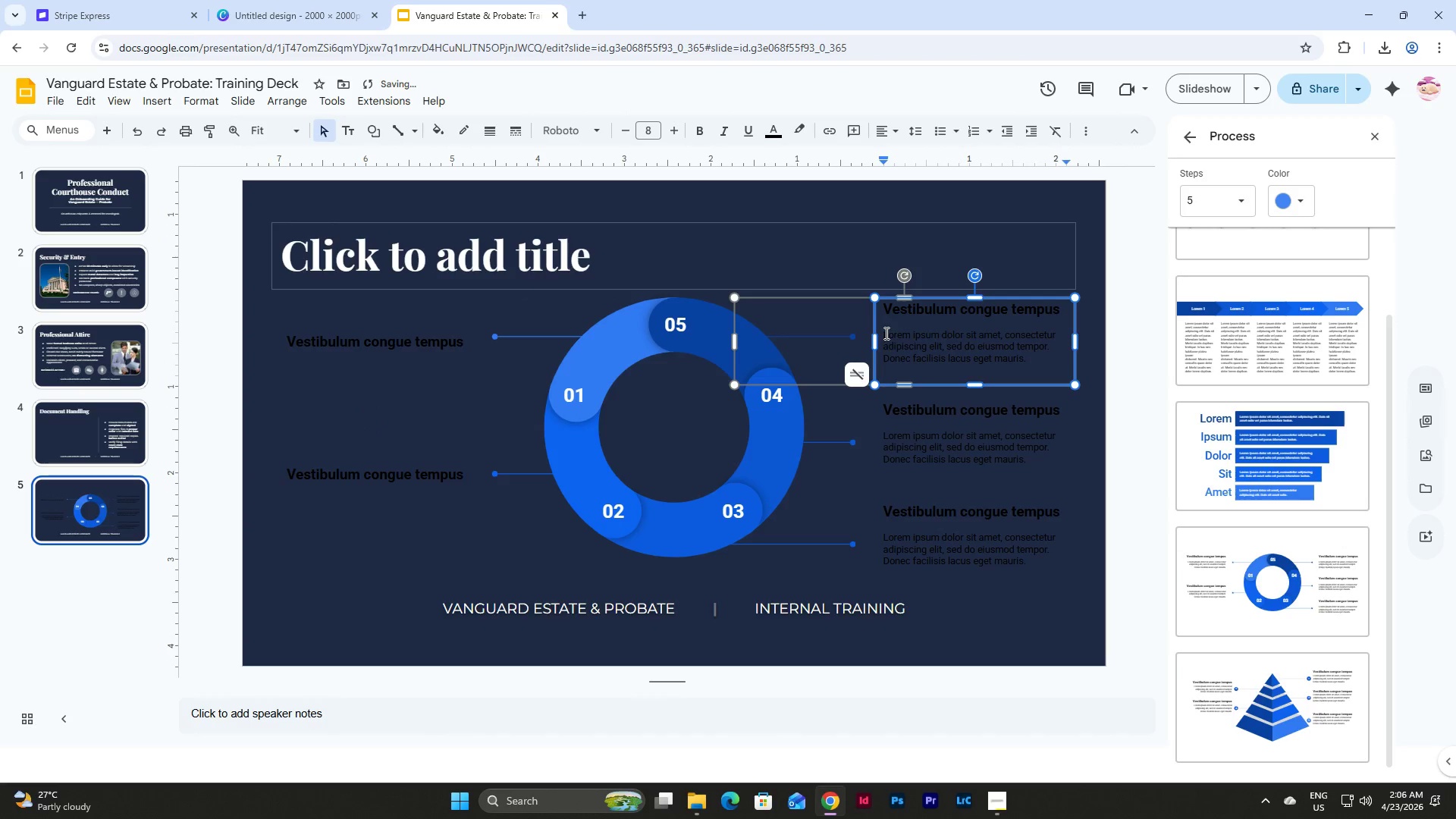 
left_click_drag(start_coordinate=[885, 333], to_coordinate=[1037, 366])
 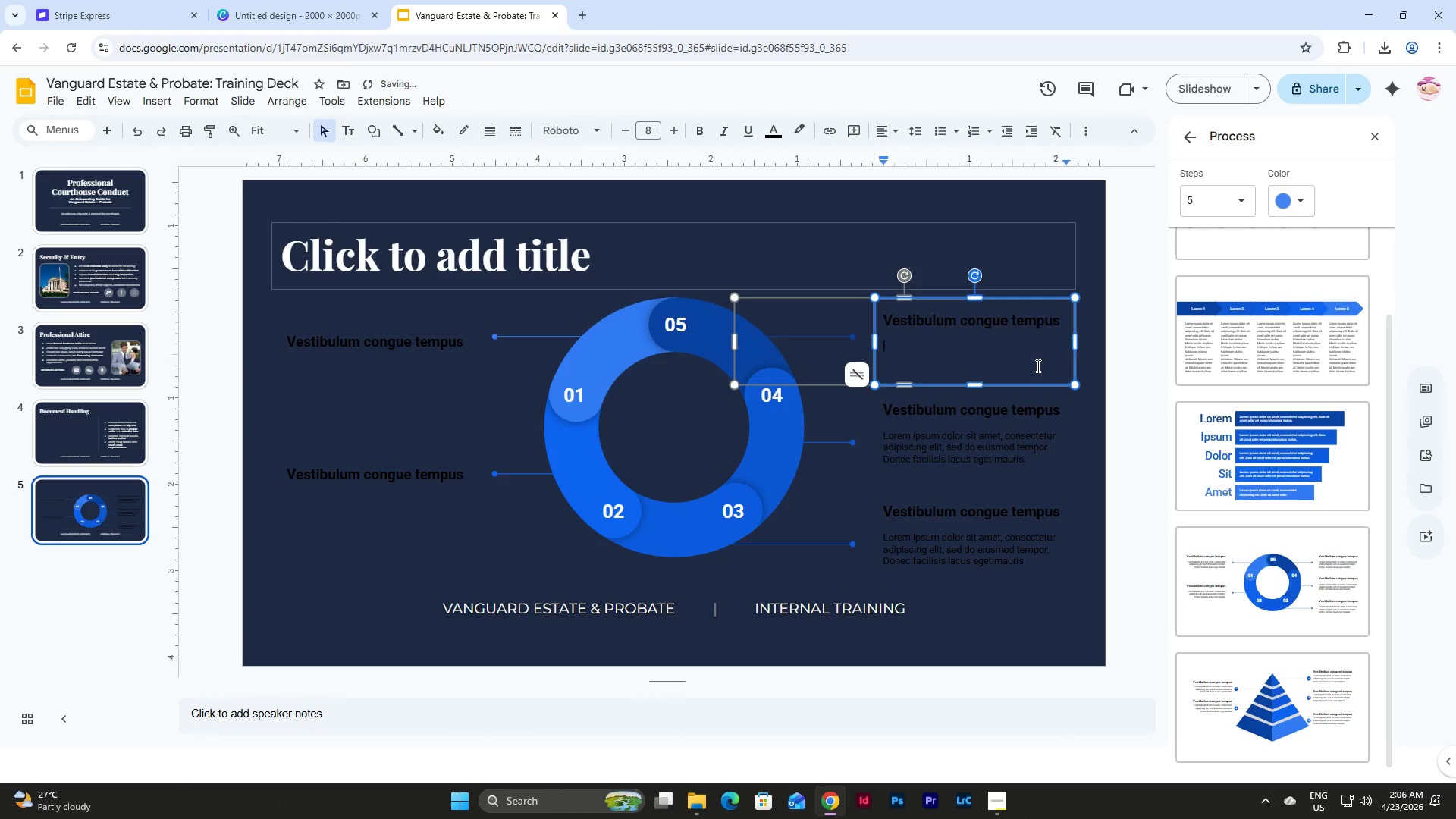 
key(Backspace)
 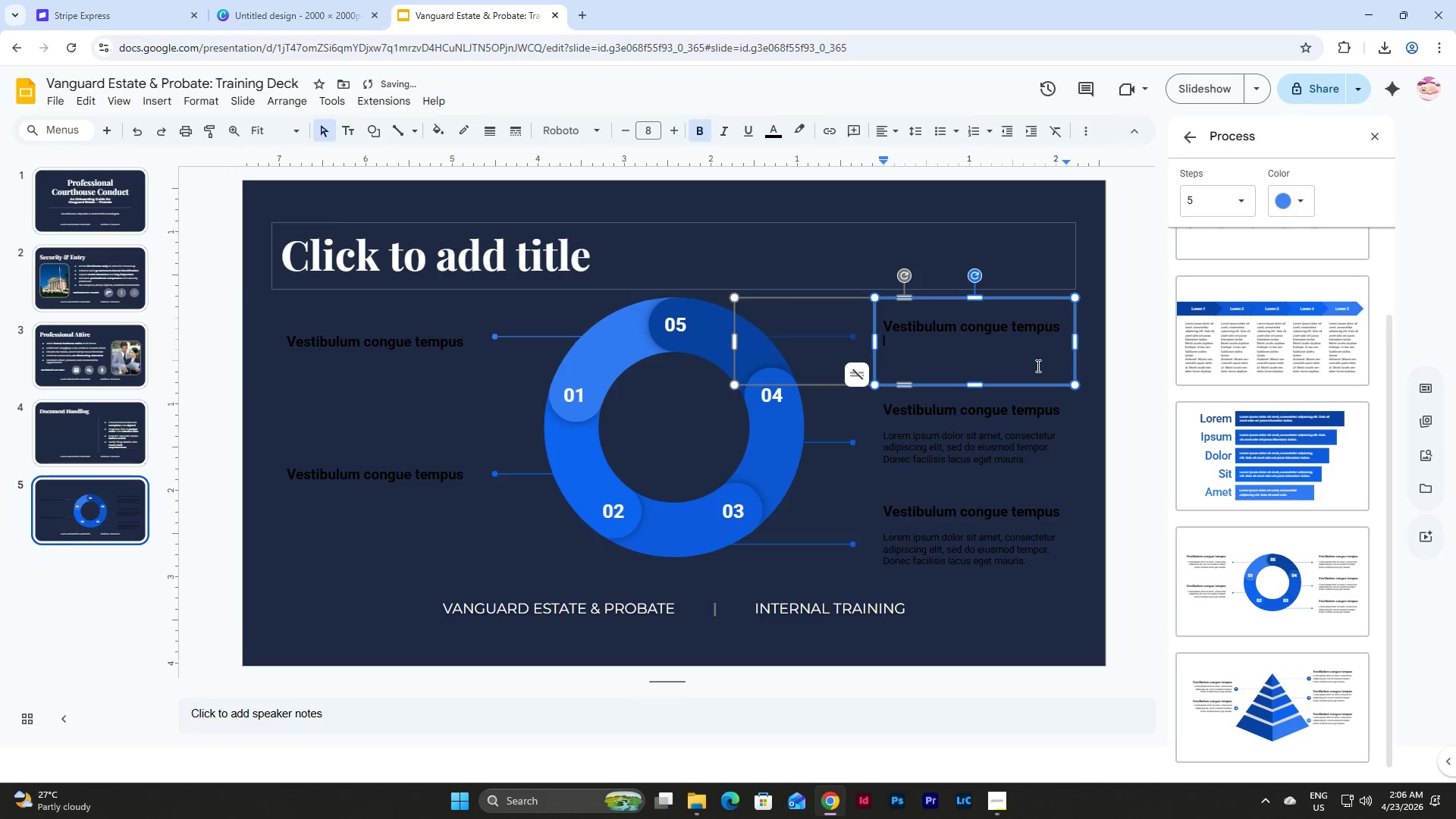 
key(Backspace)
 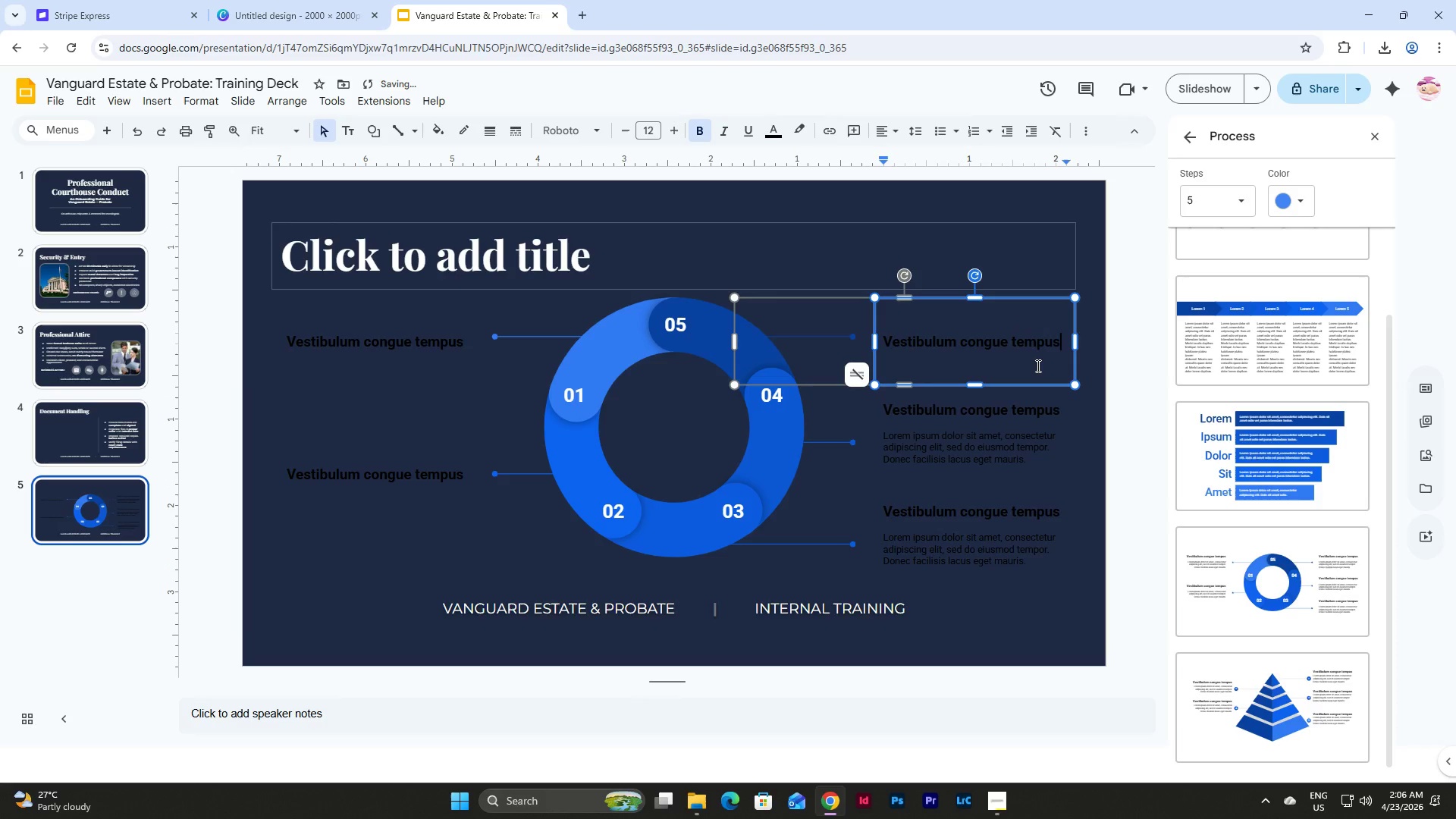 
key(Backspace)
 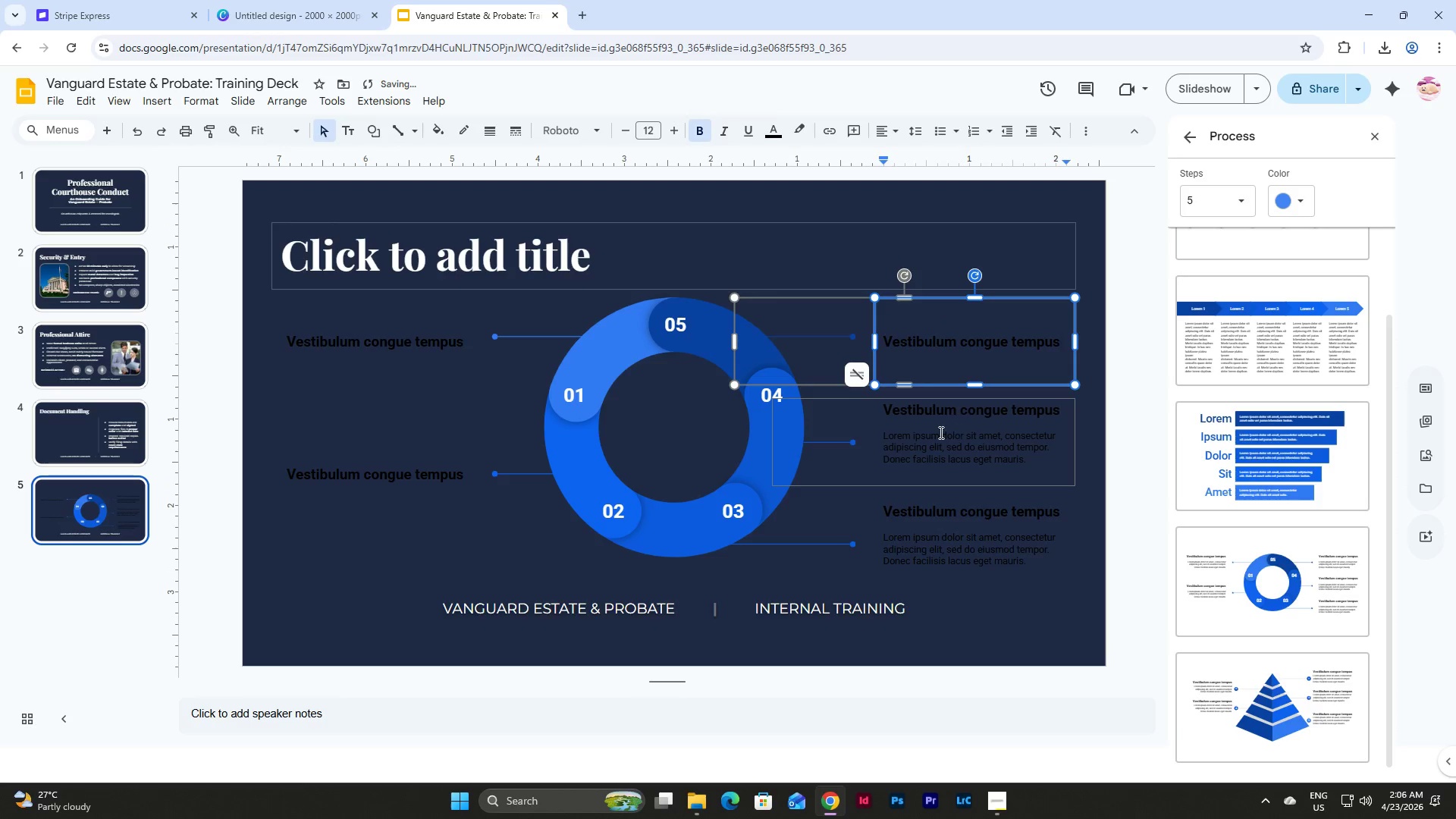 
left_click([932, 433])
 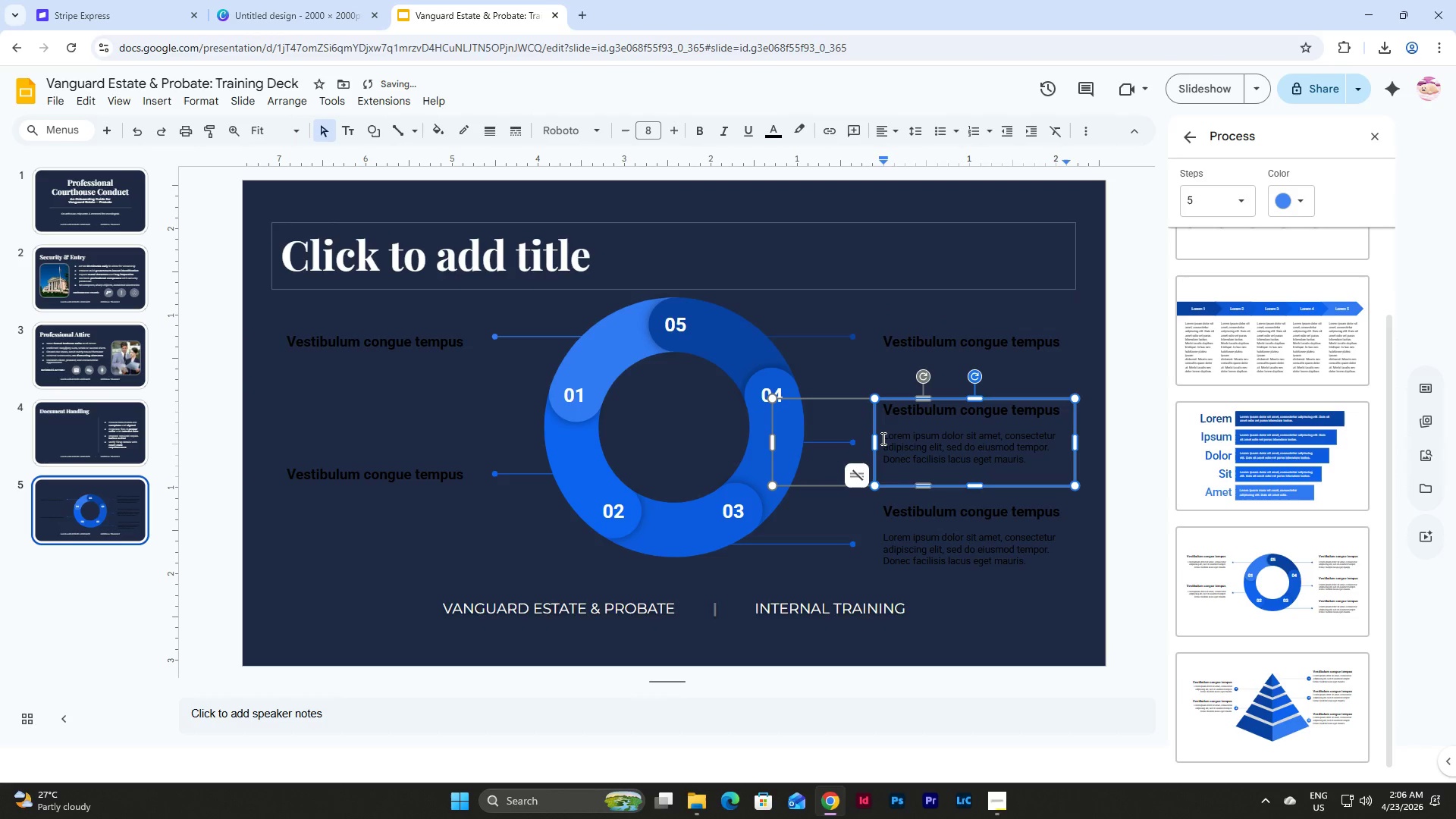 
left_click_drag(start_coordinate=[882, 438], to_coordinate=[1040, 460])
 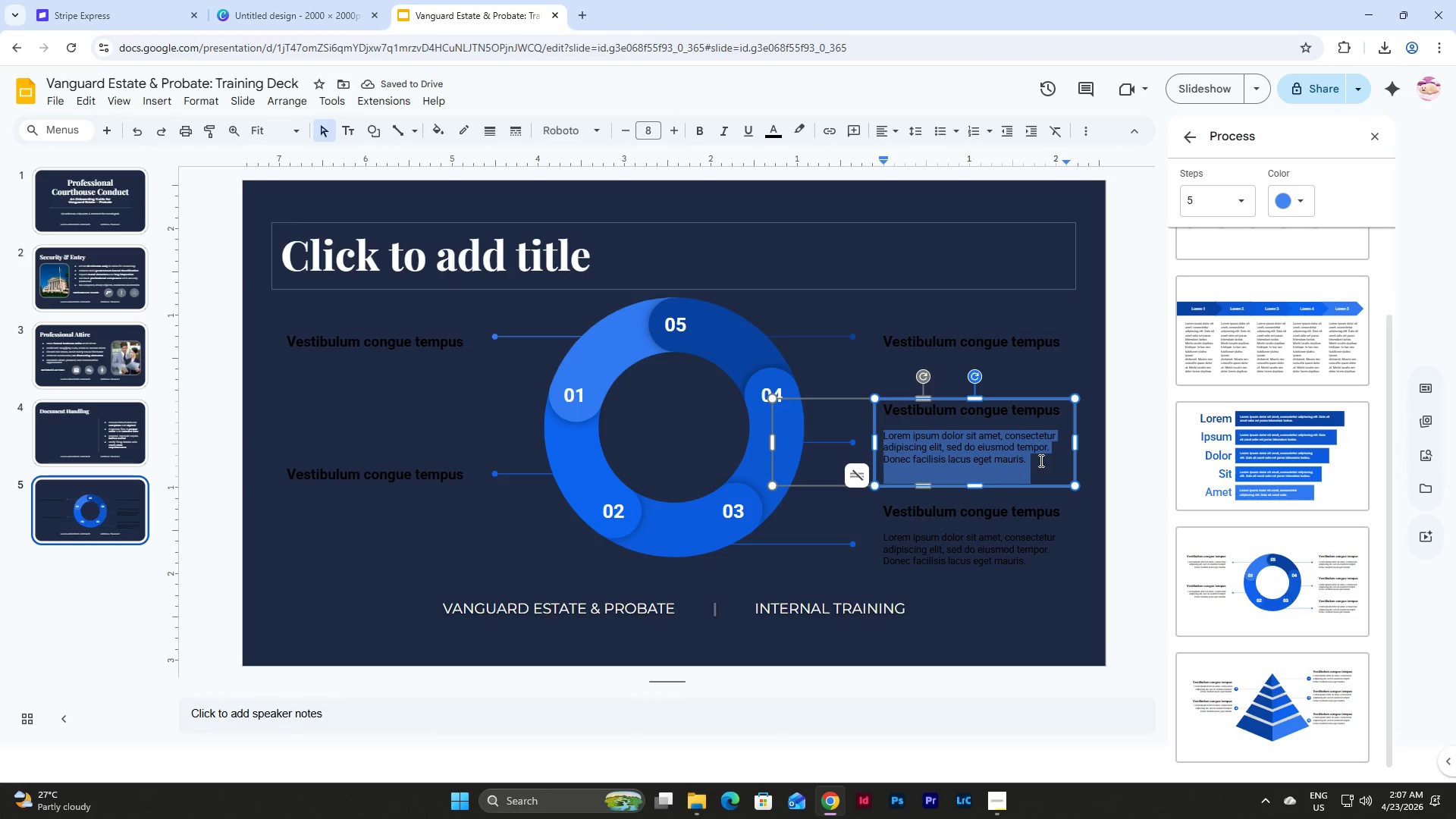 
key(Backspace)
 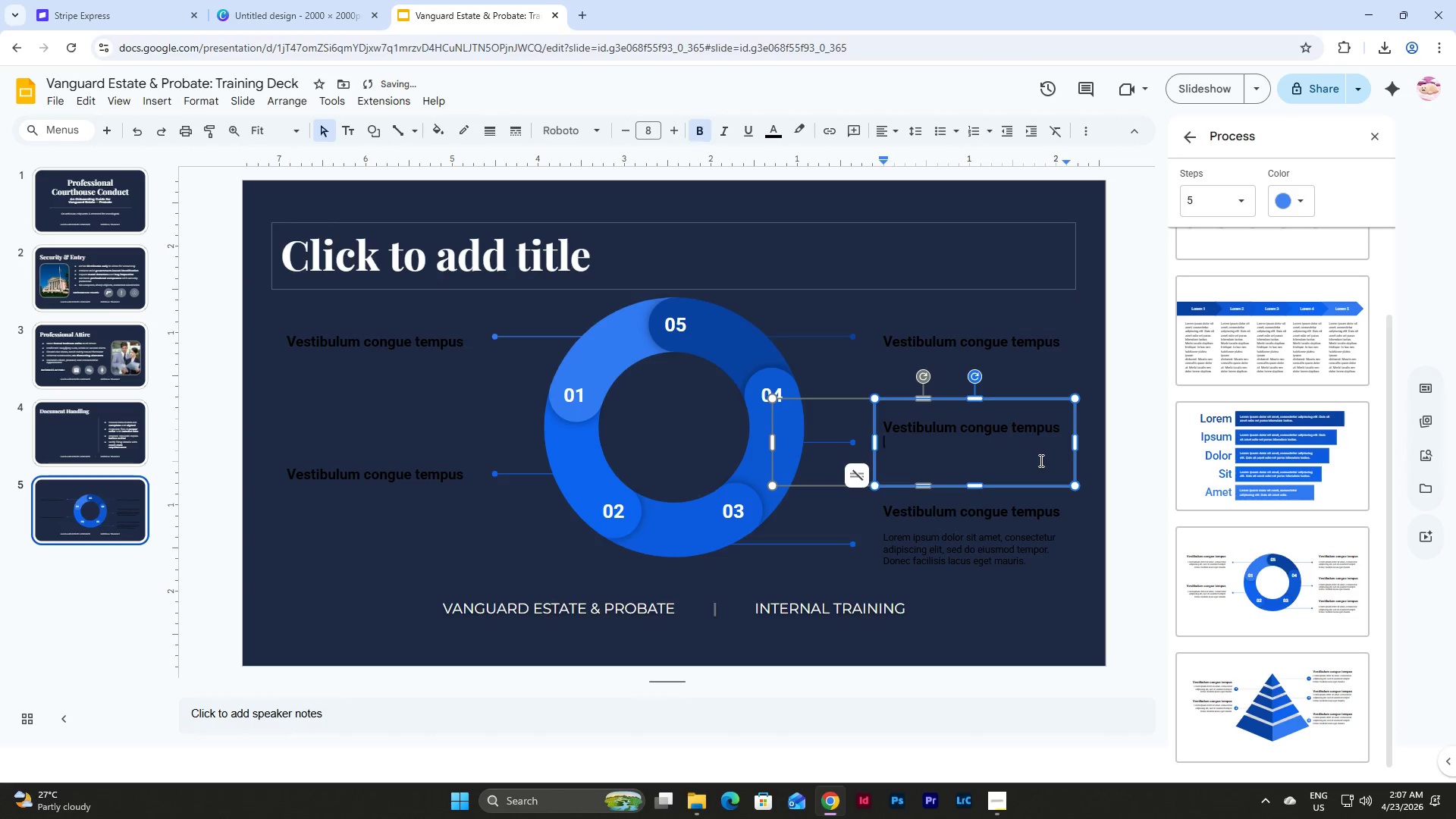 
key(Backspace)
 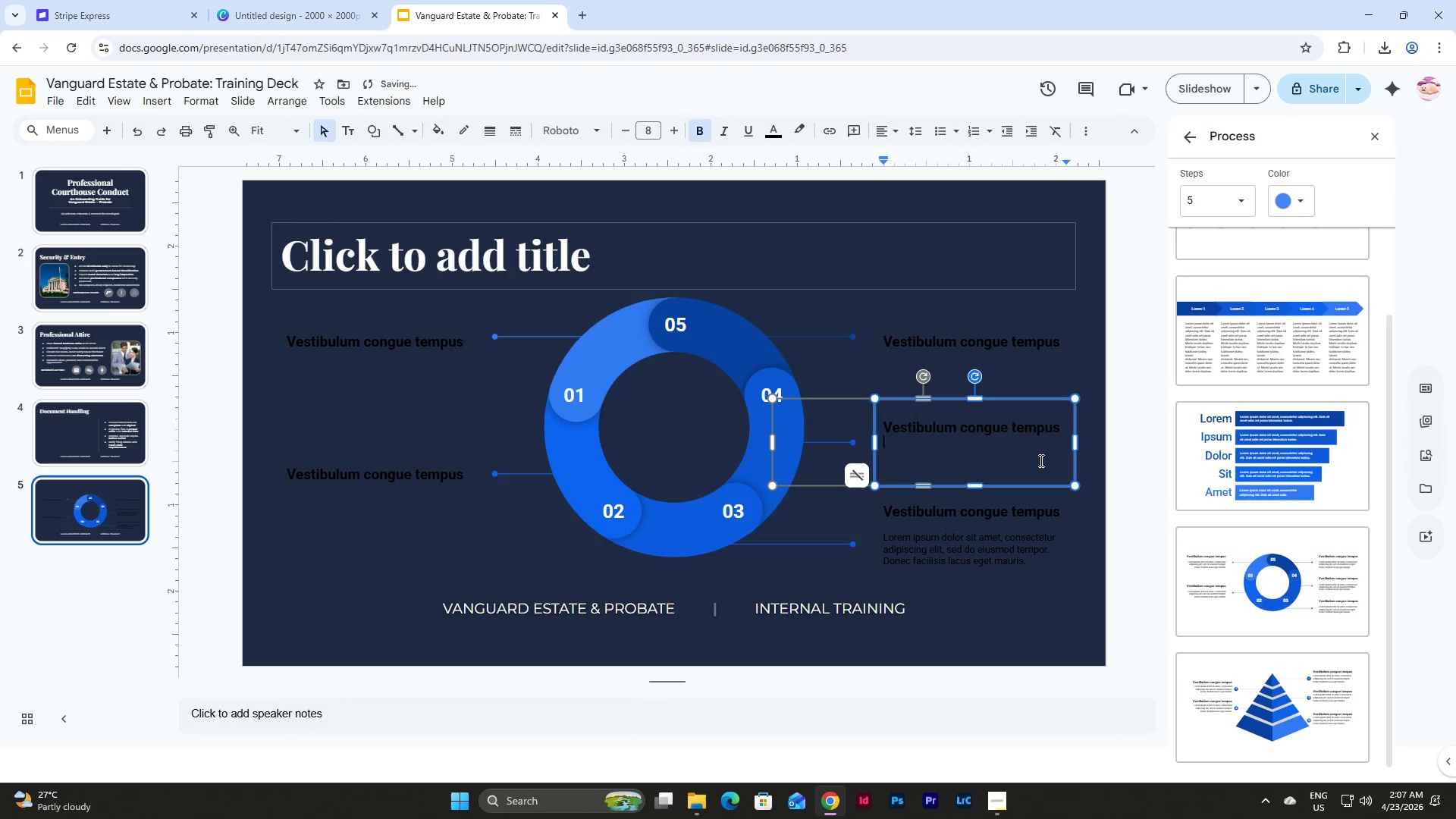 
key(Backspace)
 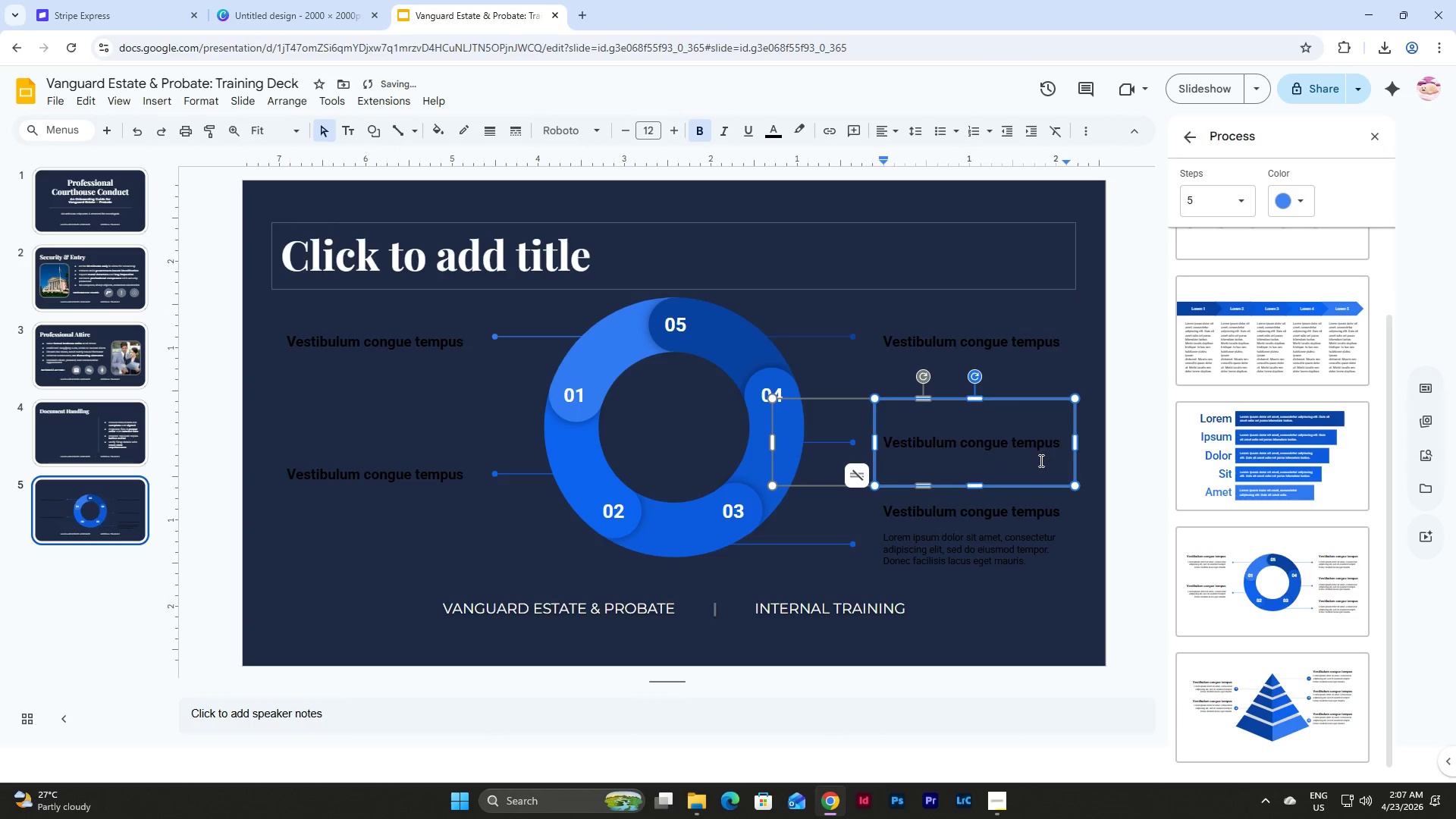 
left_click([880, 527])
 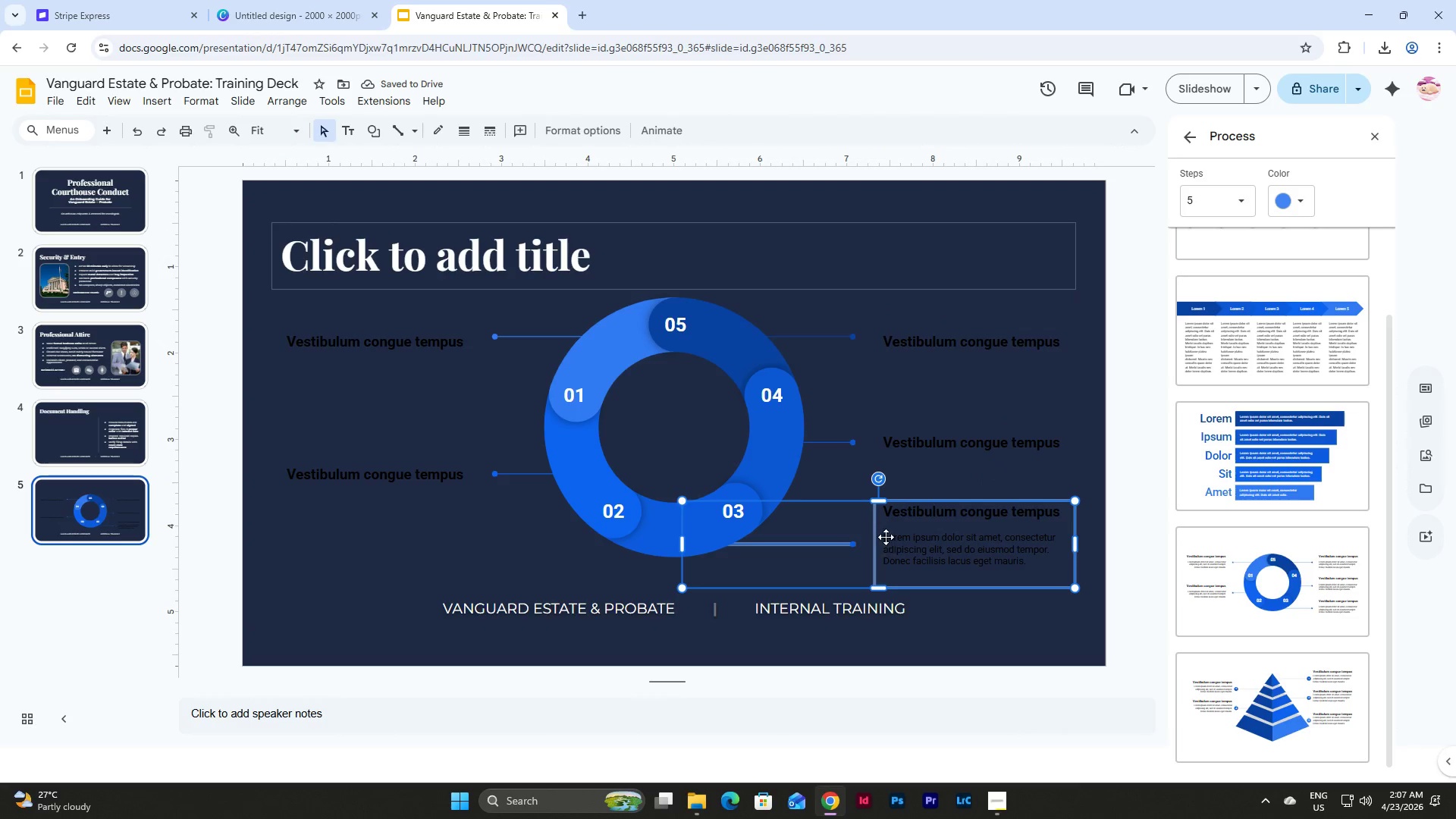 
left_click([886, 537])
 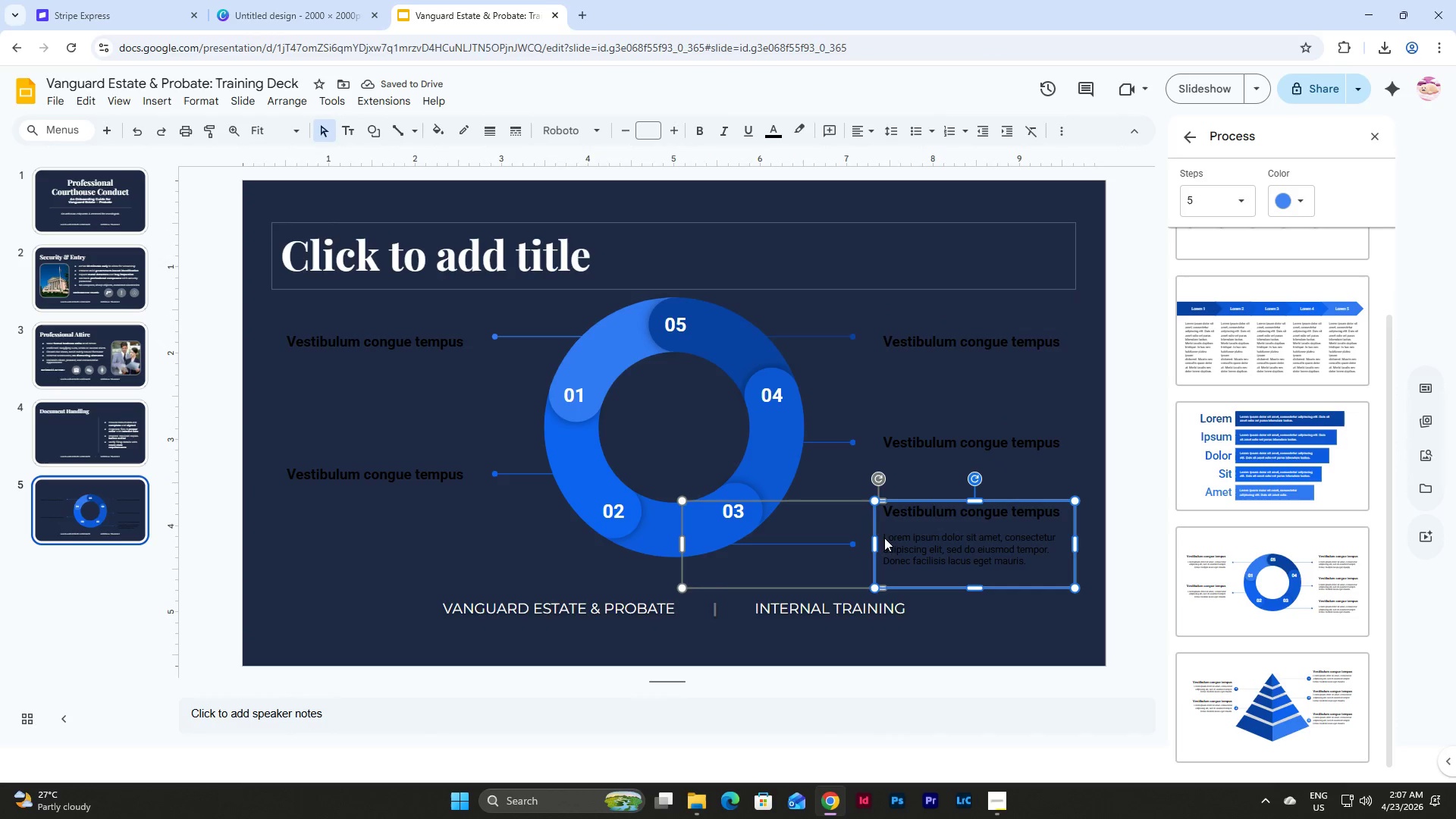 
left_click([884, 535])
 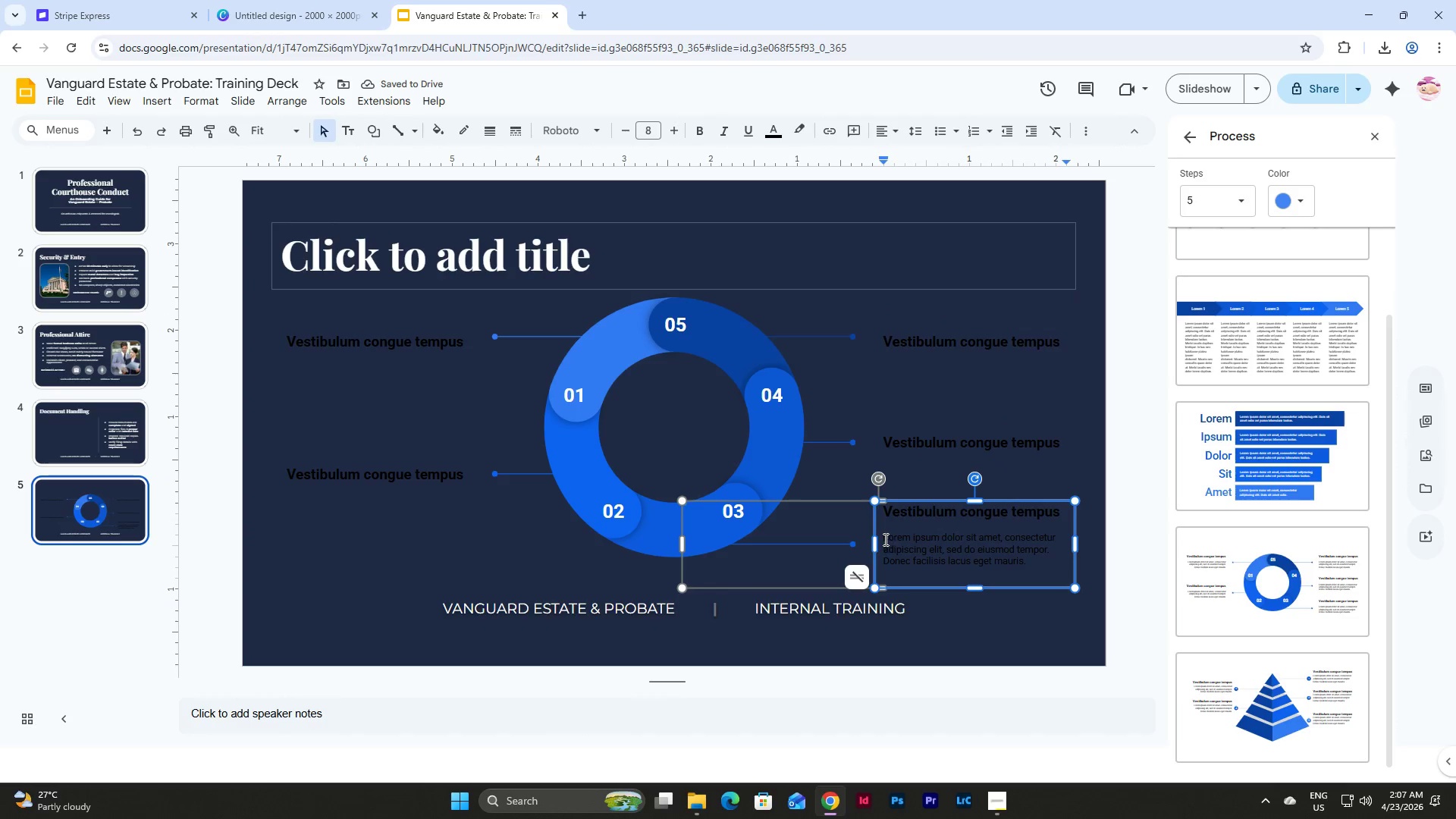 
left_click_drag(start_coordinate=[884, 539], to_coordinate=[1034, 570])
 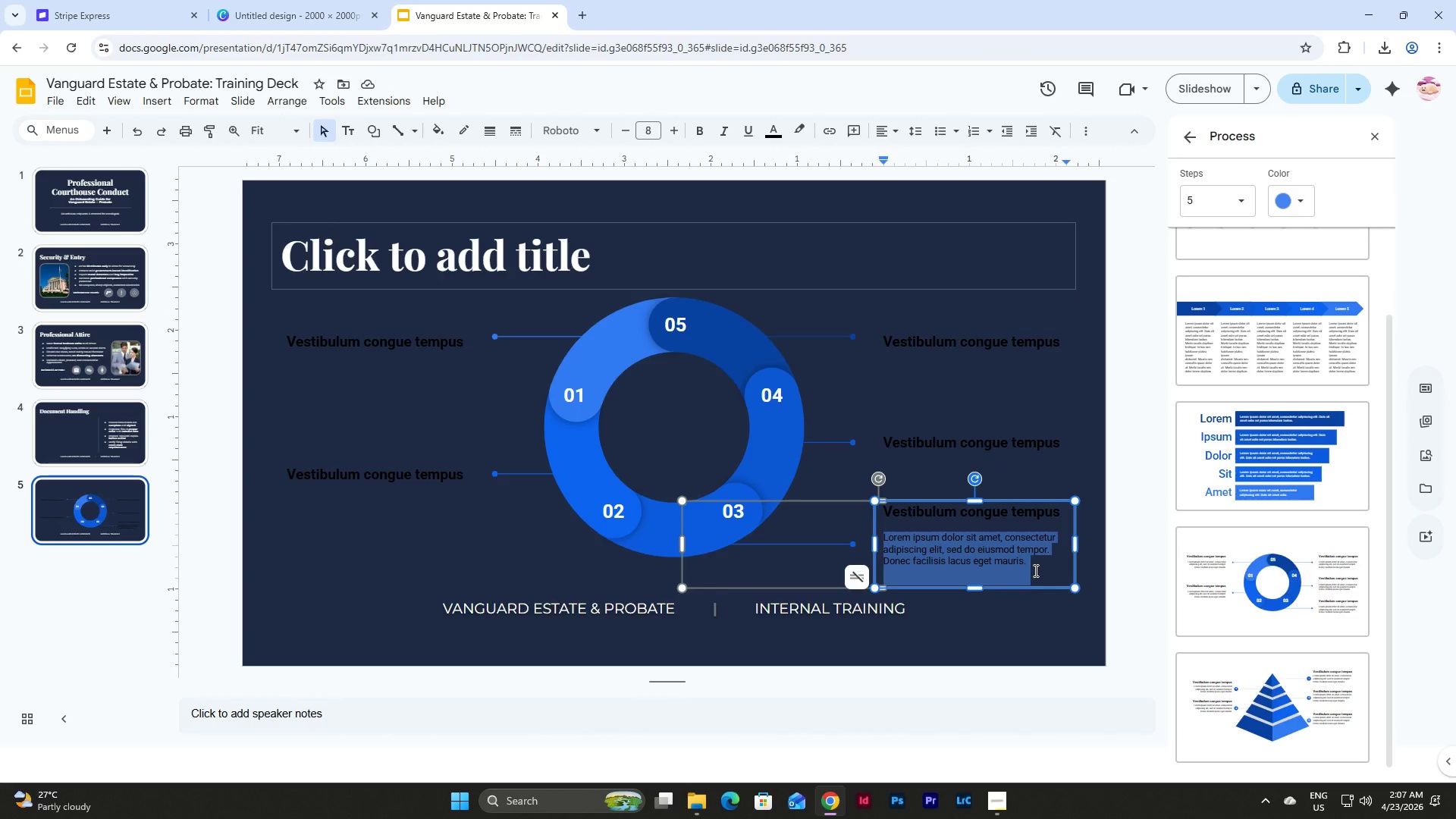 
key(Backspace)
 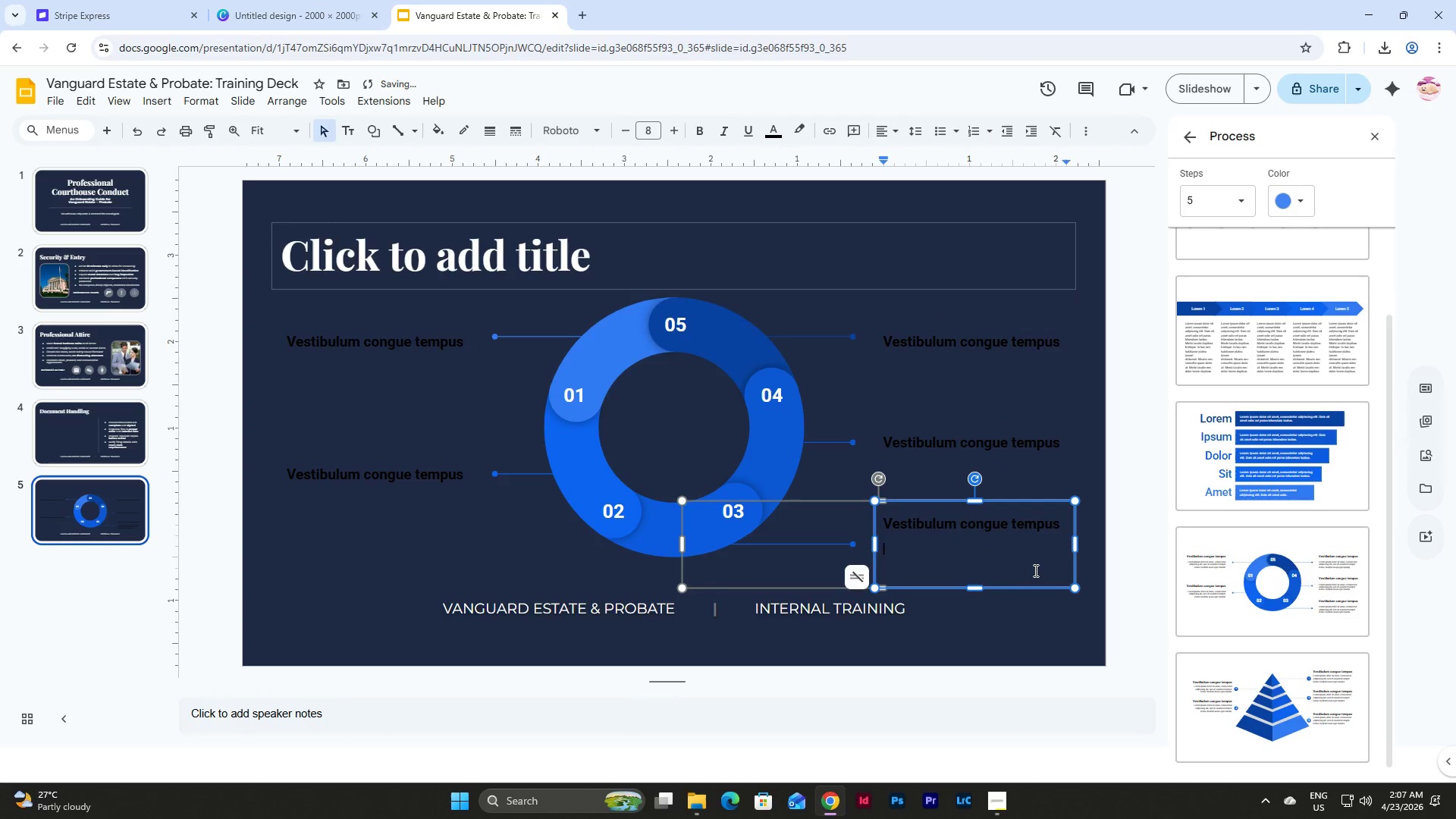 
key(Backspace)
 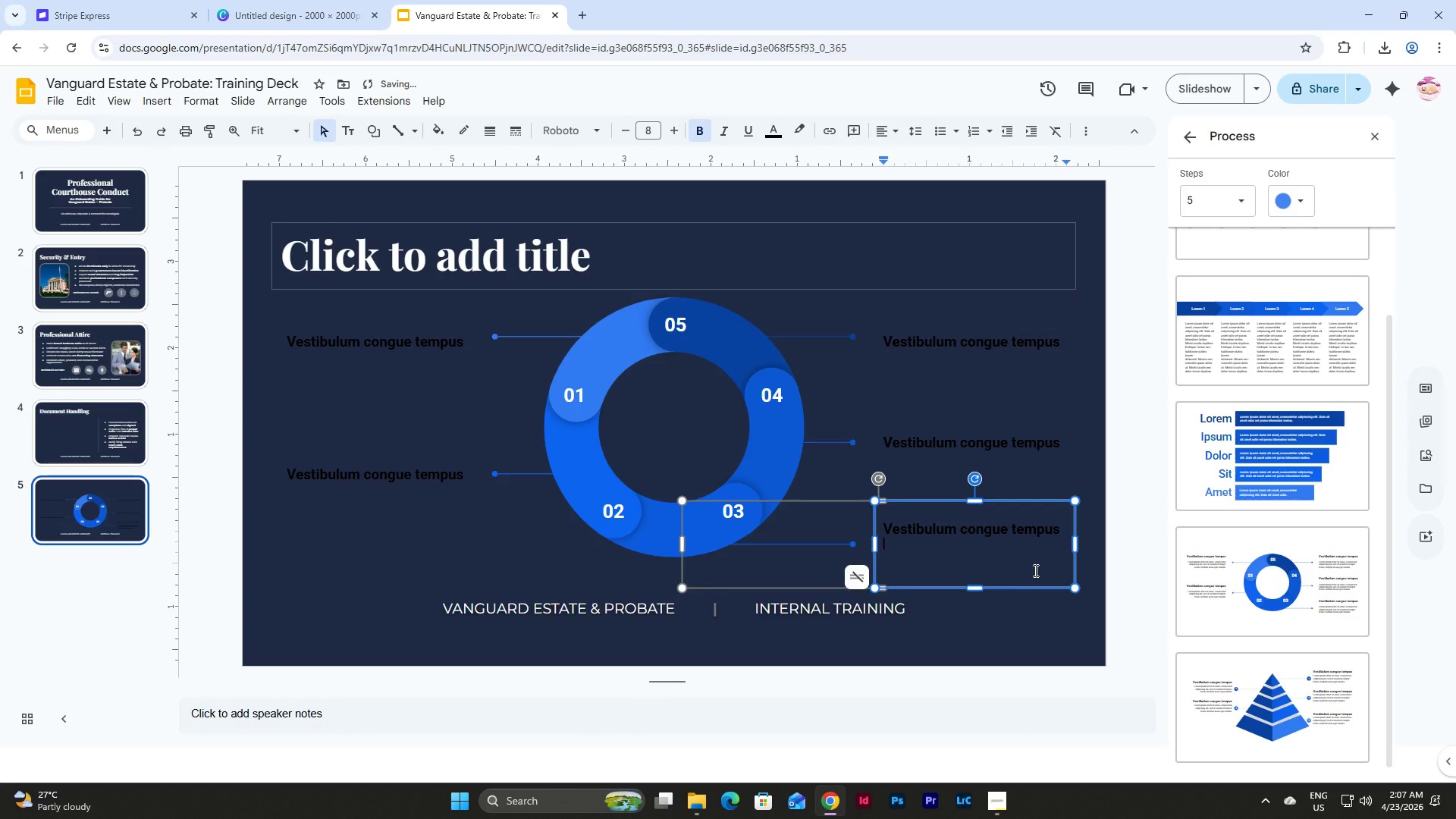 
key(Backspace)
 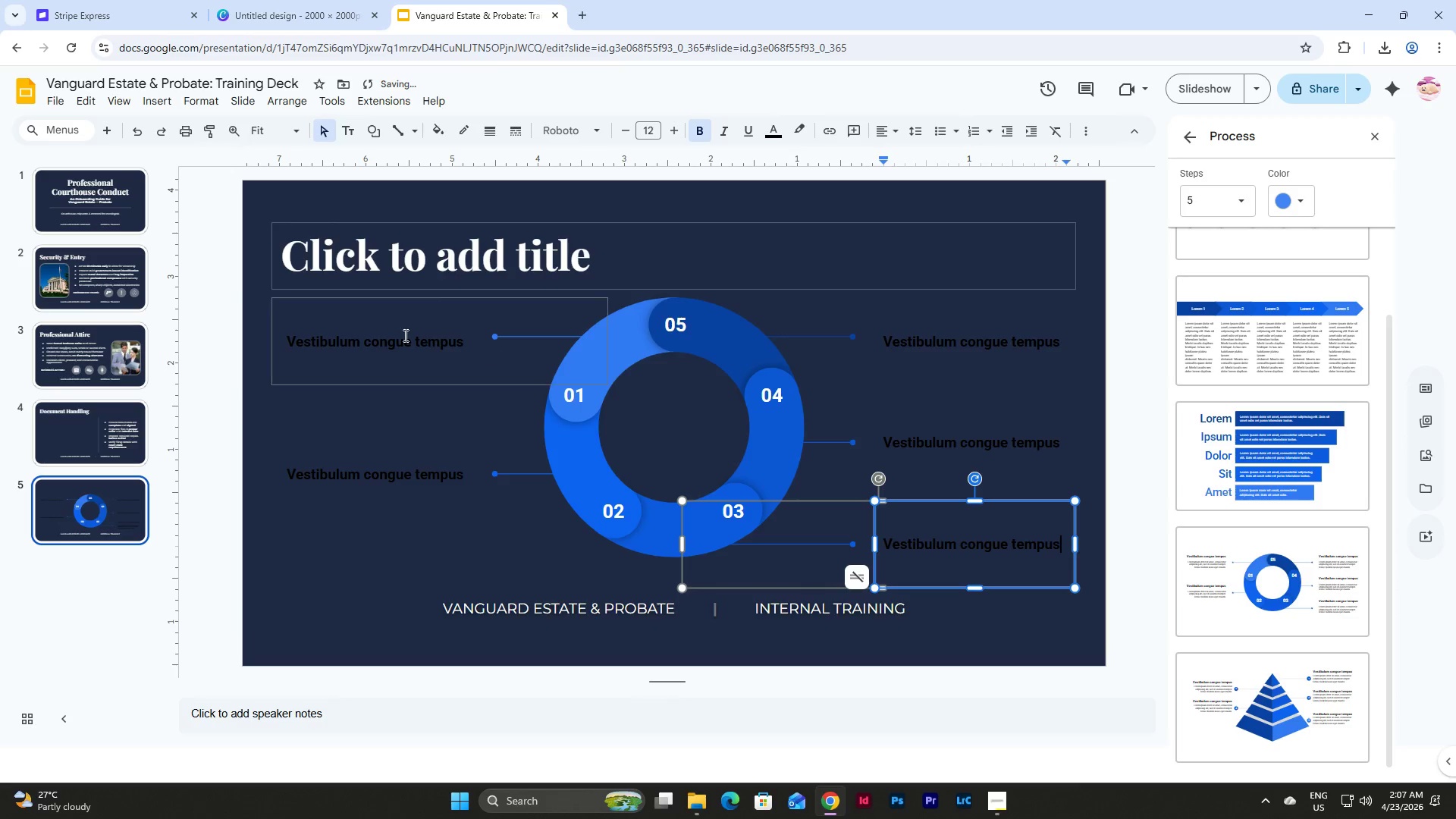 
left_click([402, 335])
 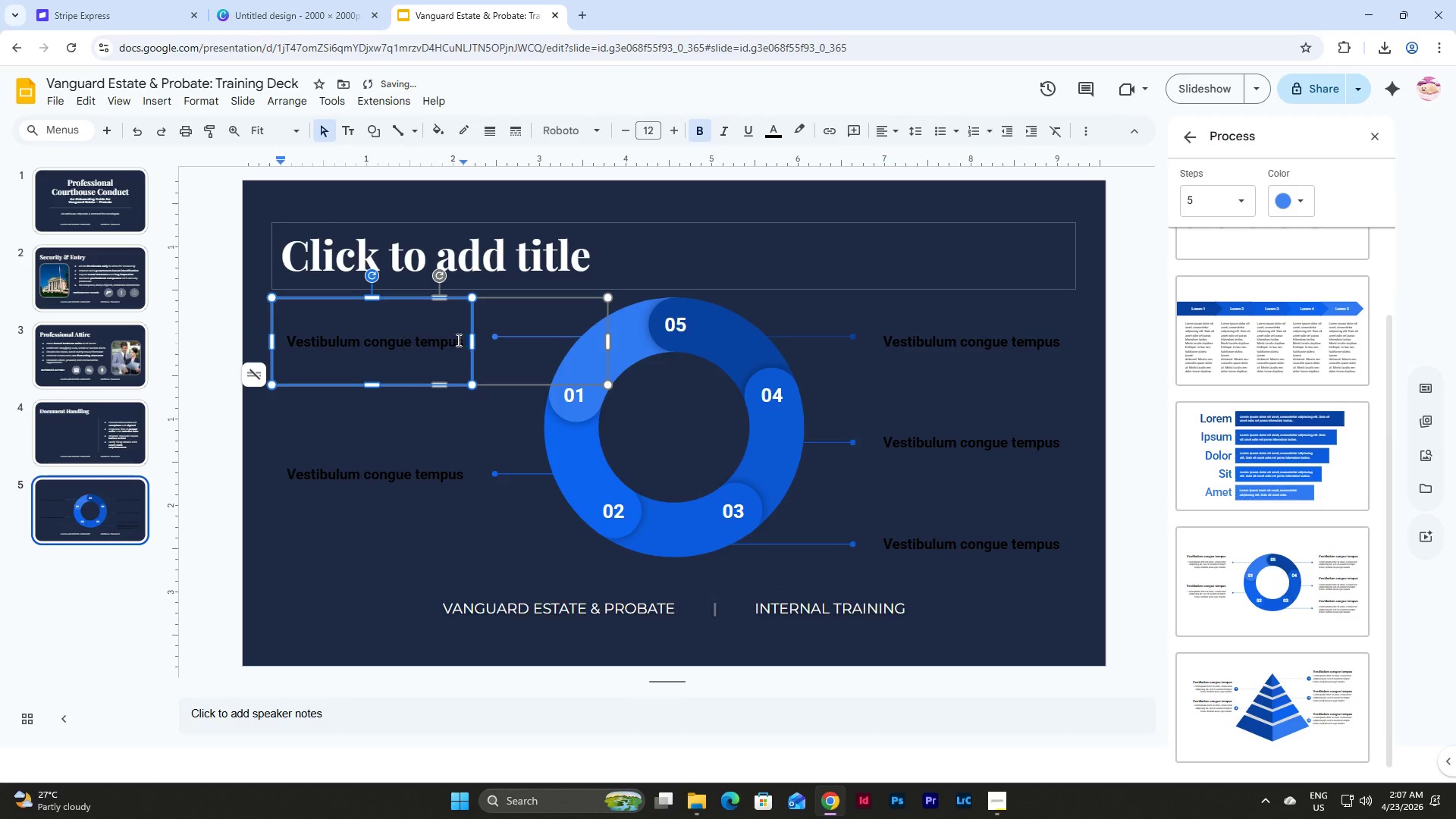 
left_click([457, 340])
 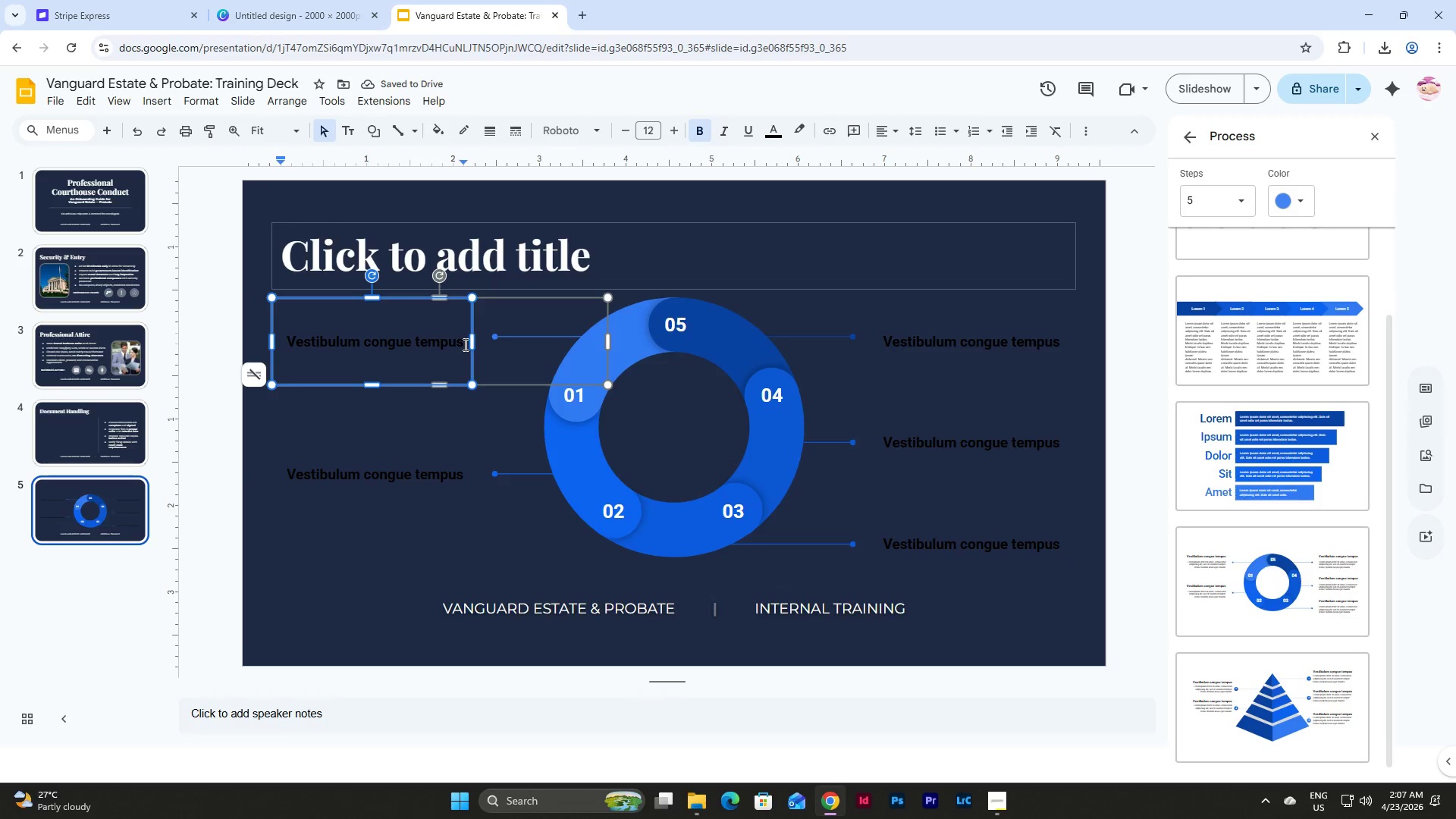 
left_click_drag(start_coordinate=[464, 344], to_coordinate=[292, 340])
 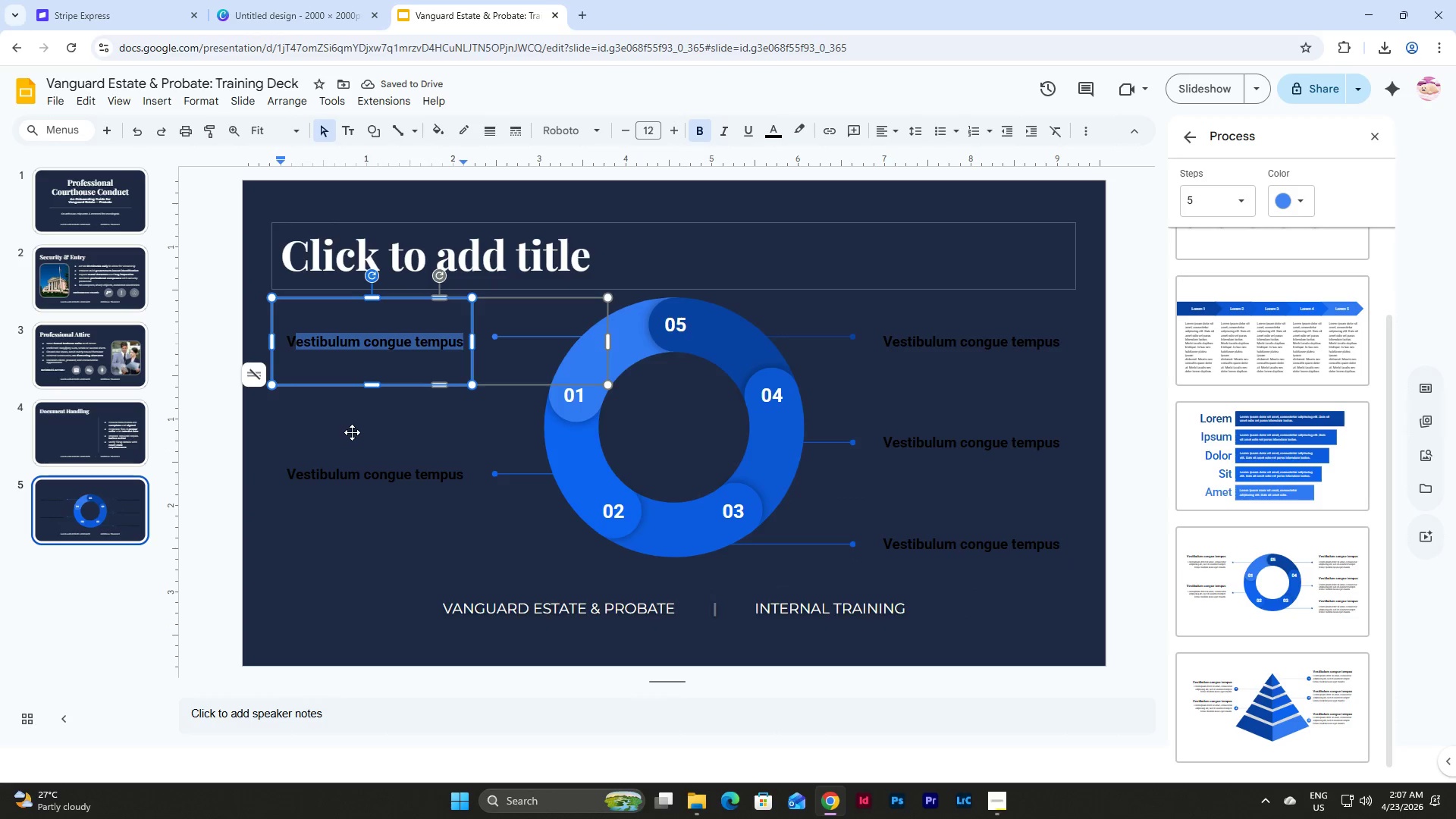 
left_click([352, 432])
 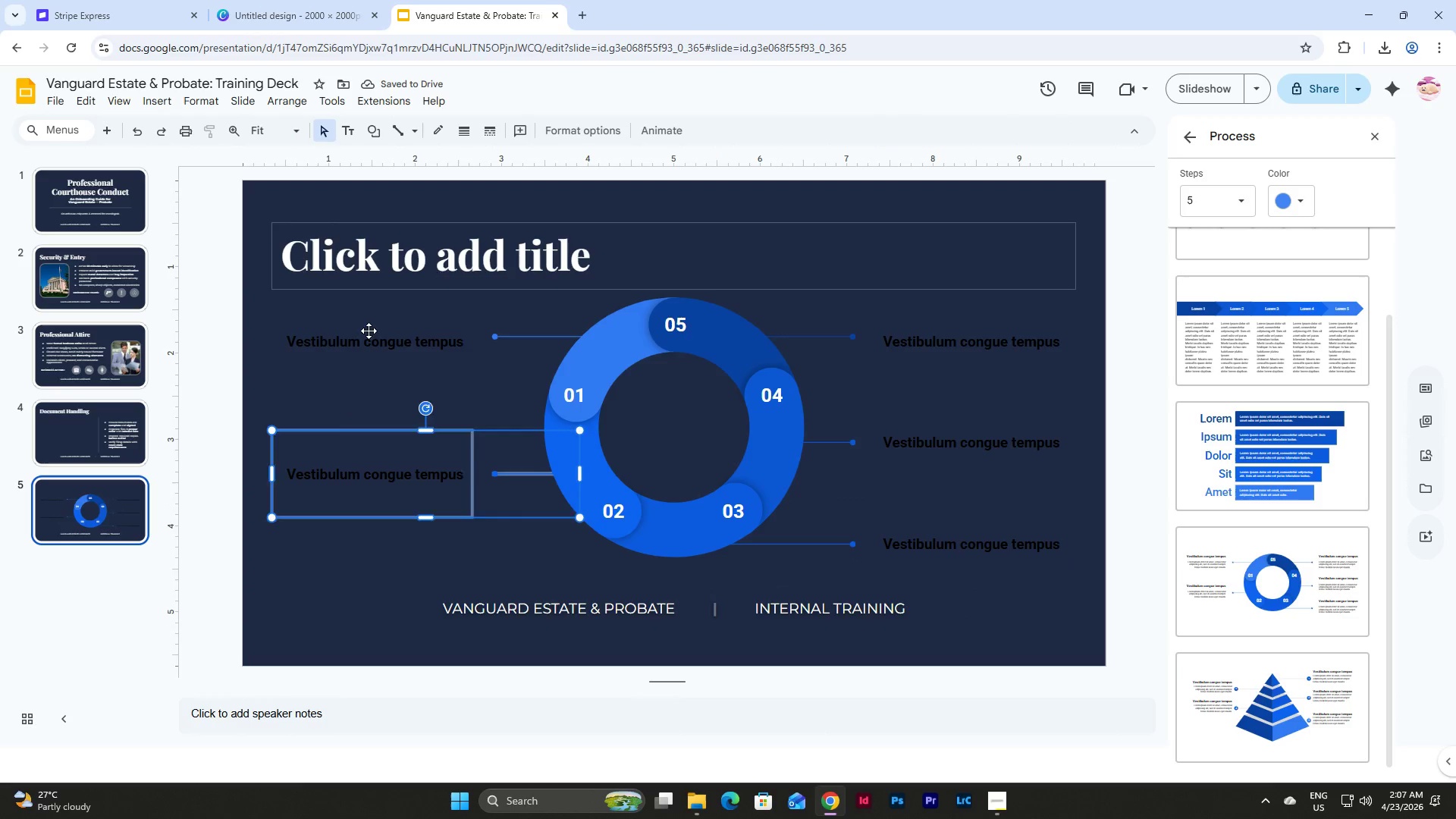 
left_click([369, 331])
 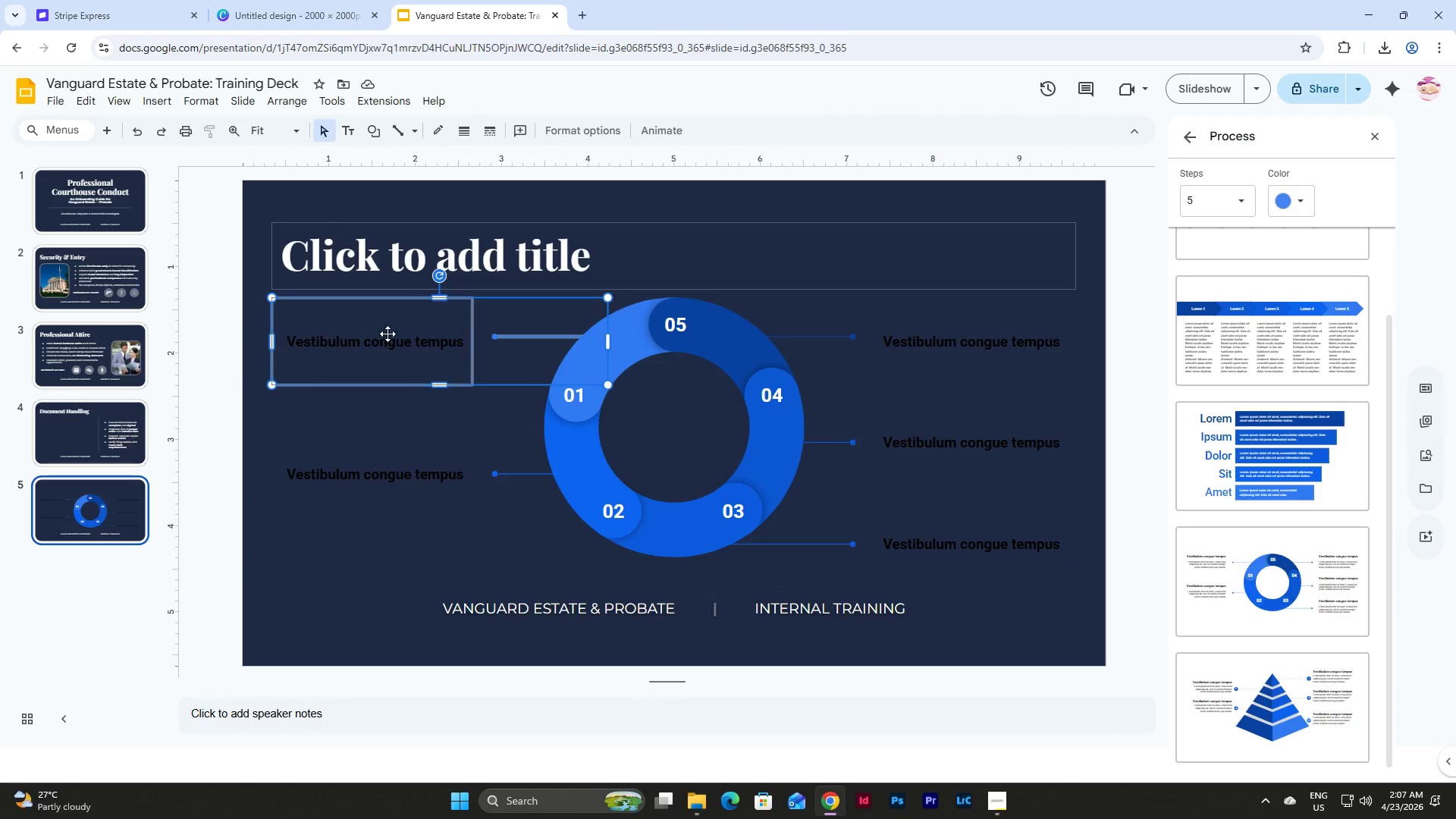 
left_click([415, 337])
 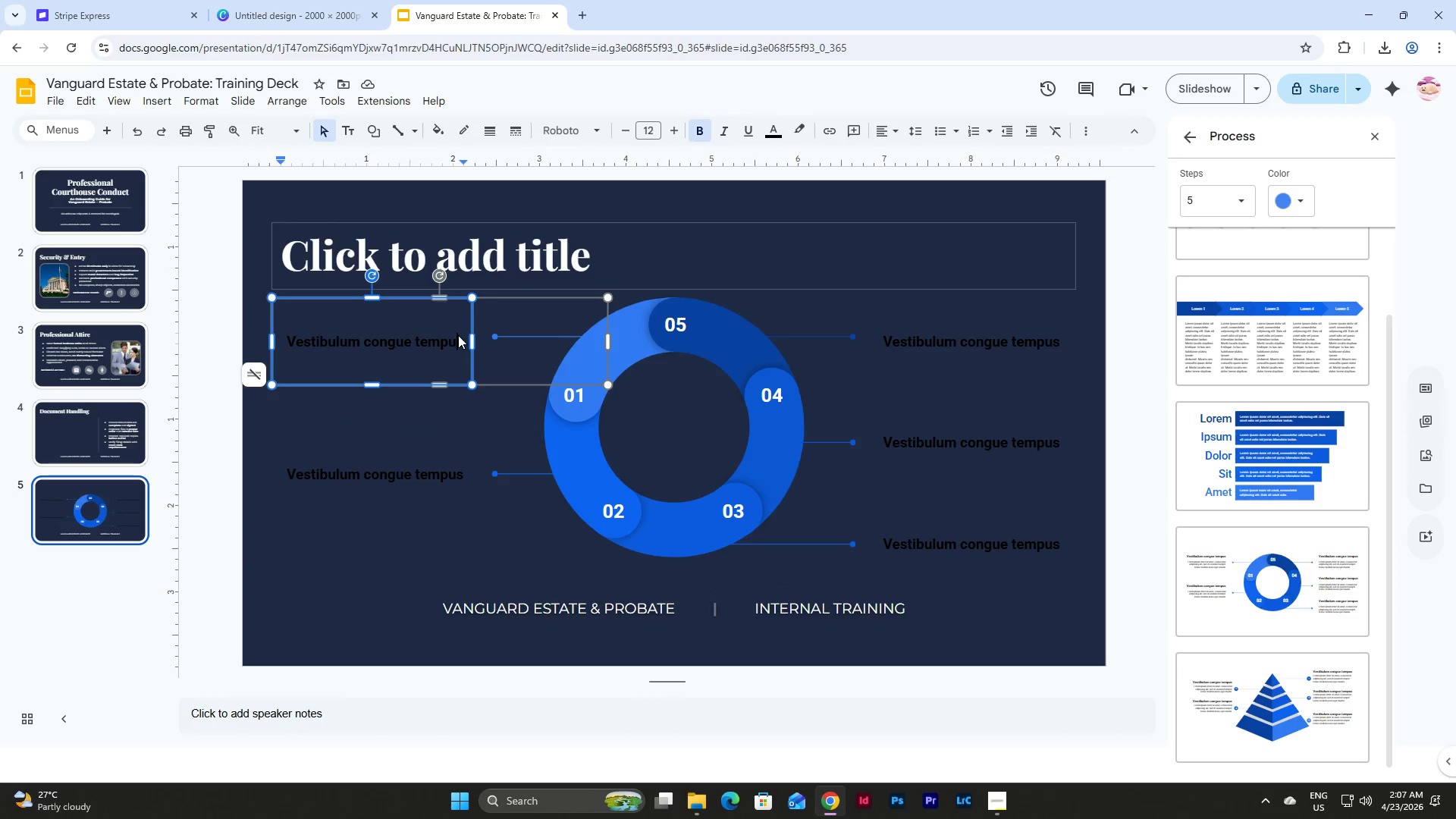 
double_click([459, 350])
 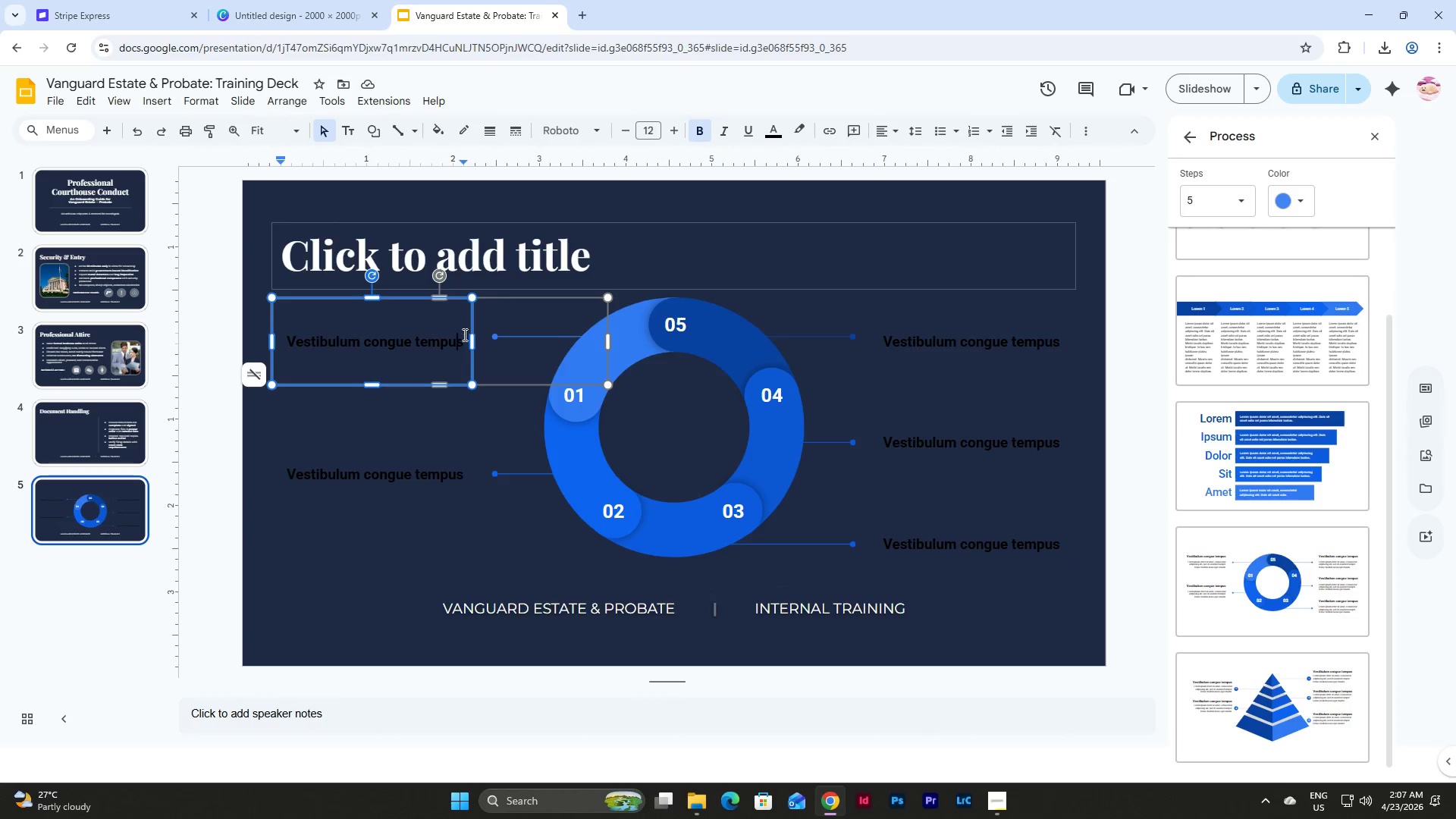 
left_click([464, 338])
 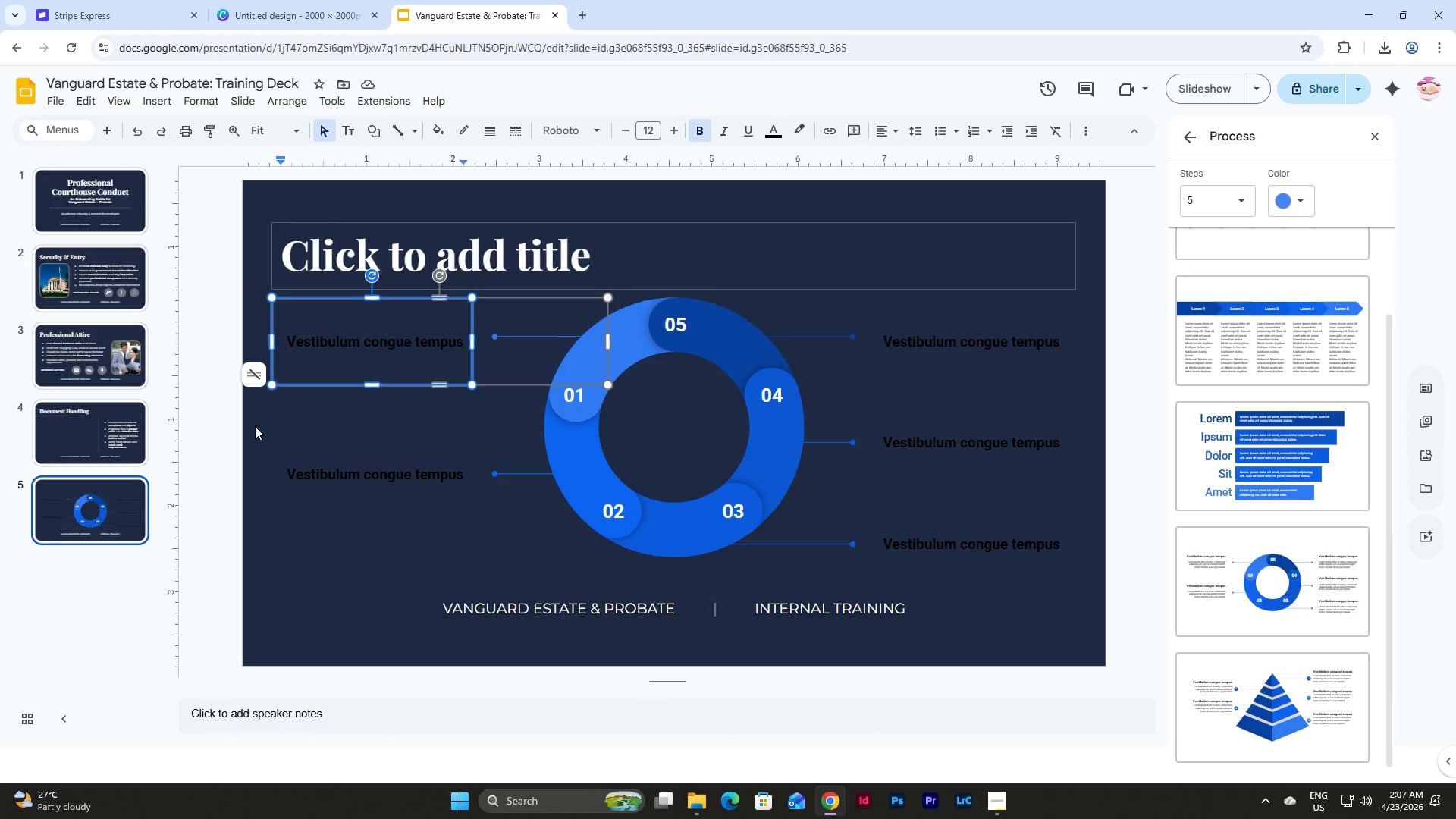 
left_click([85, 429])
 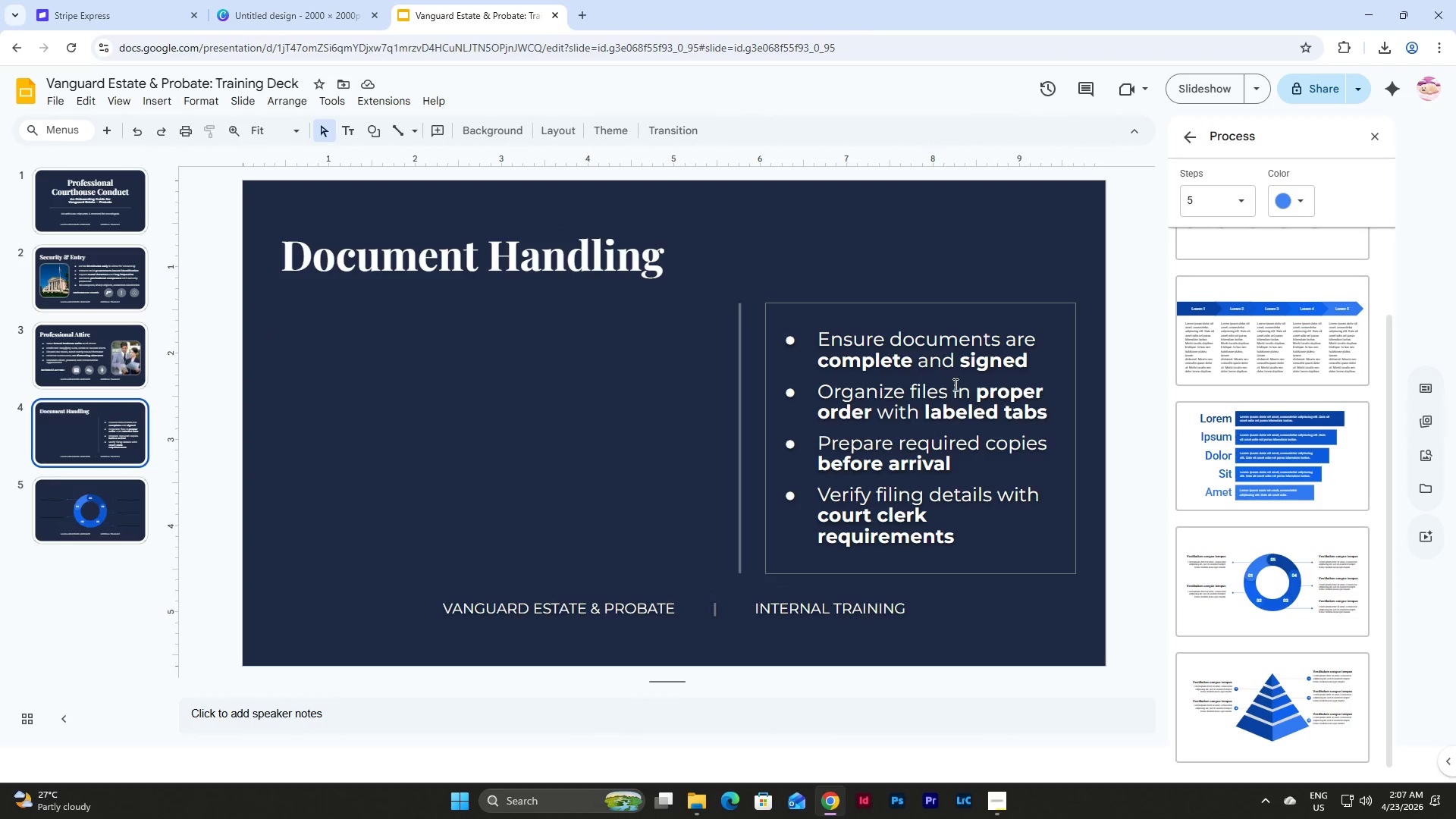 
left_click([940, 381])
 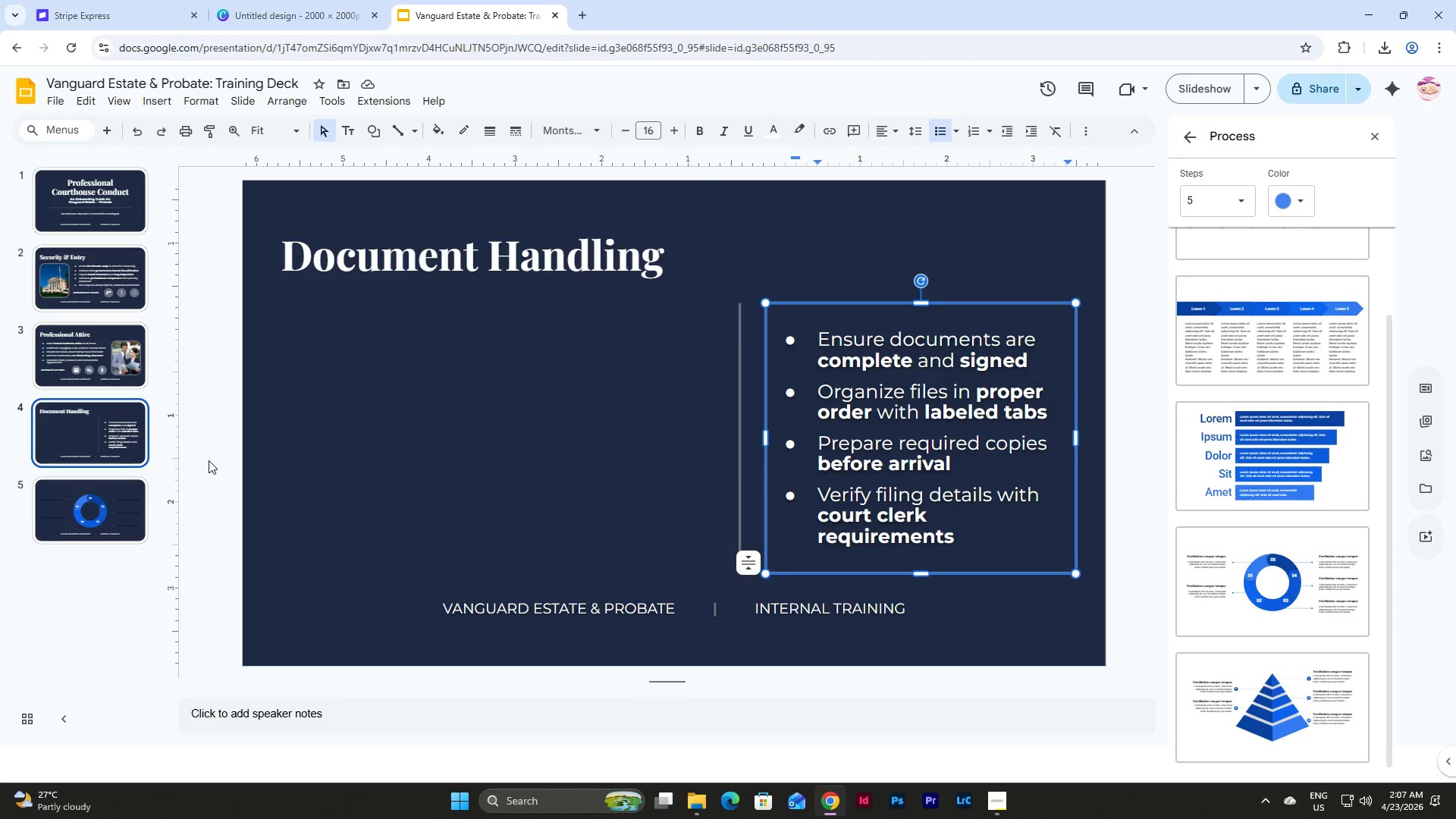 
left_click([122, 503])
 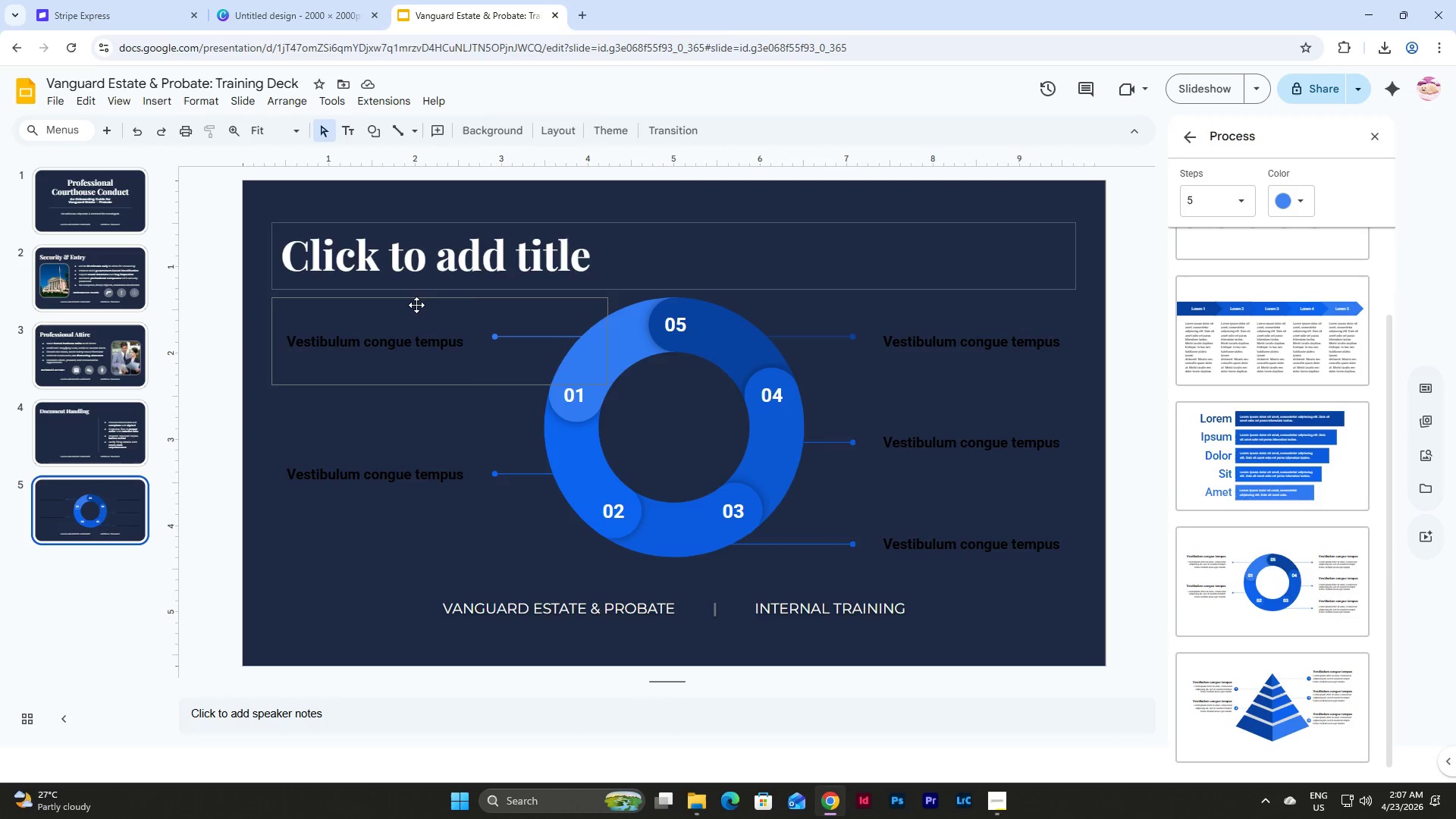 
left_click([416, 305])
 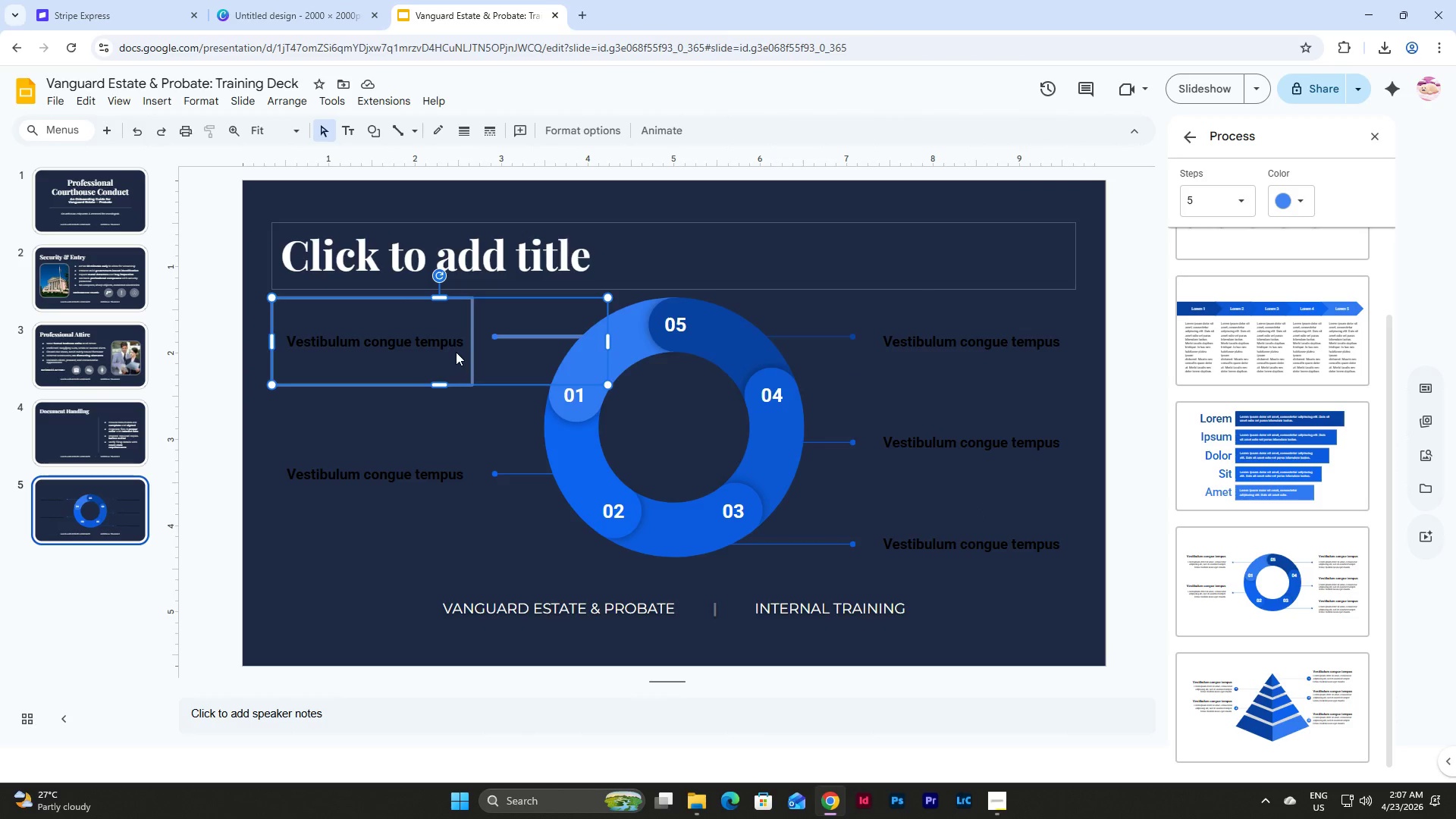 
left_click([450, 344])
 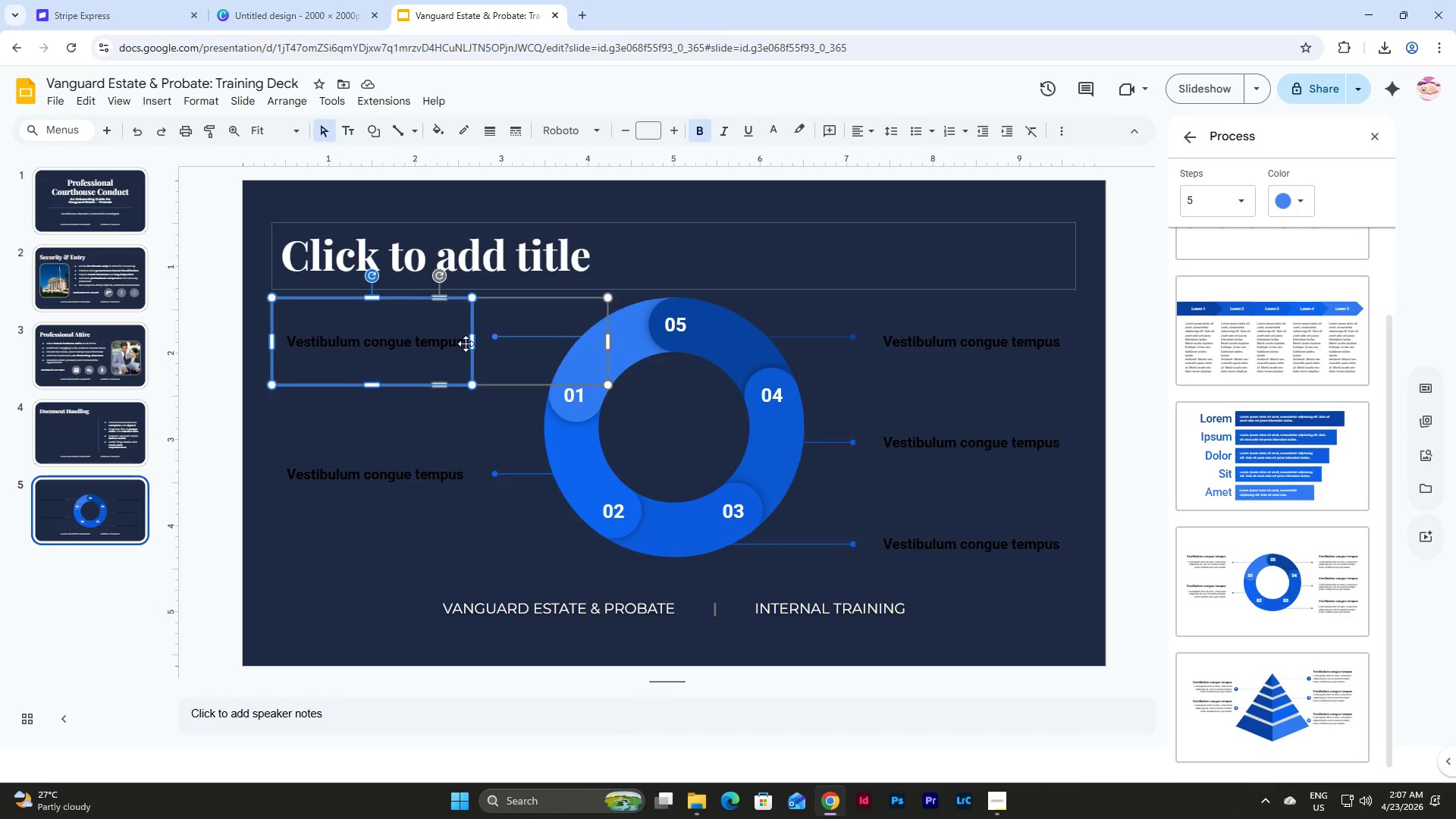 
left_click([466, 344])
 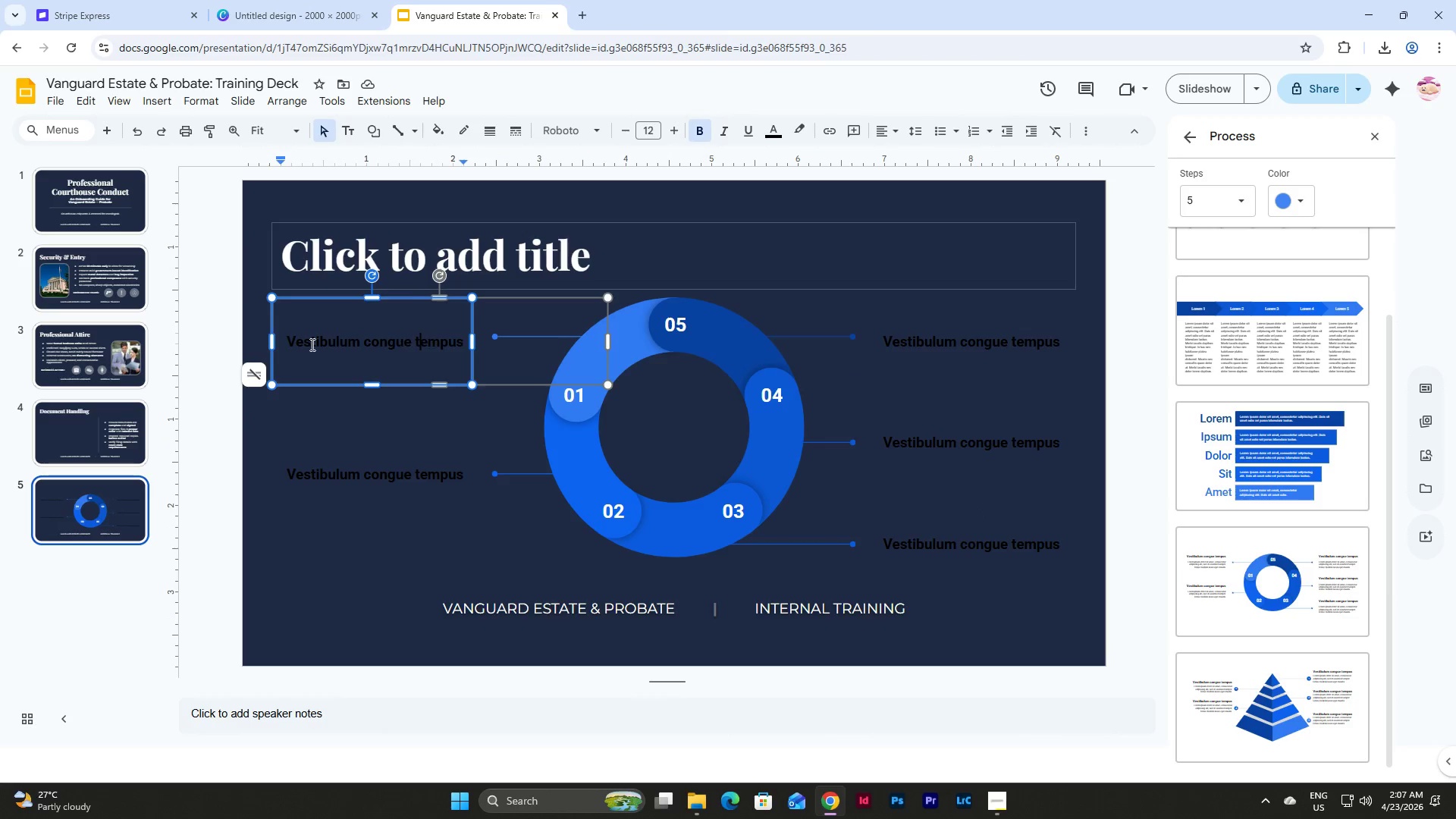 
double_click([302, 342])
 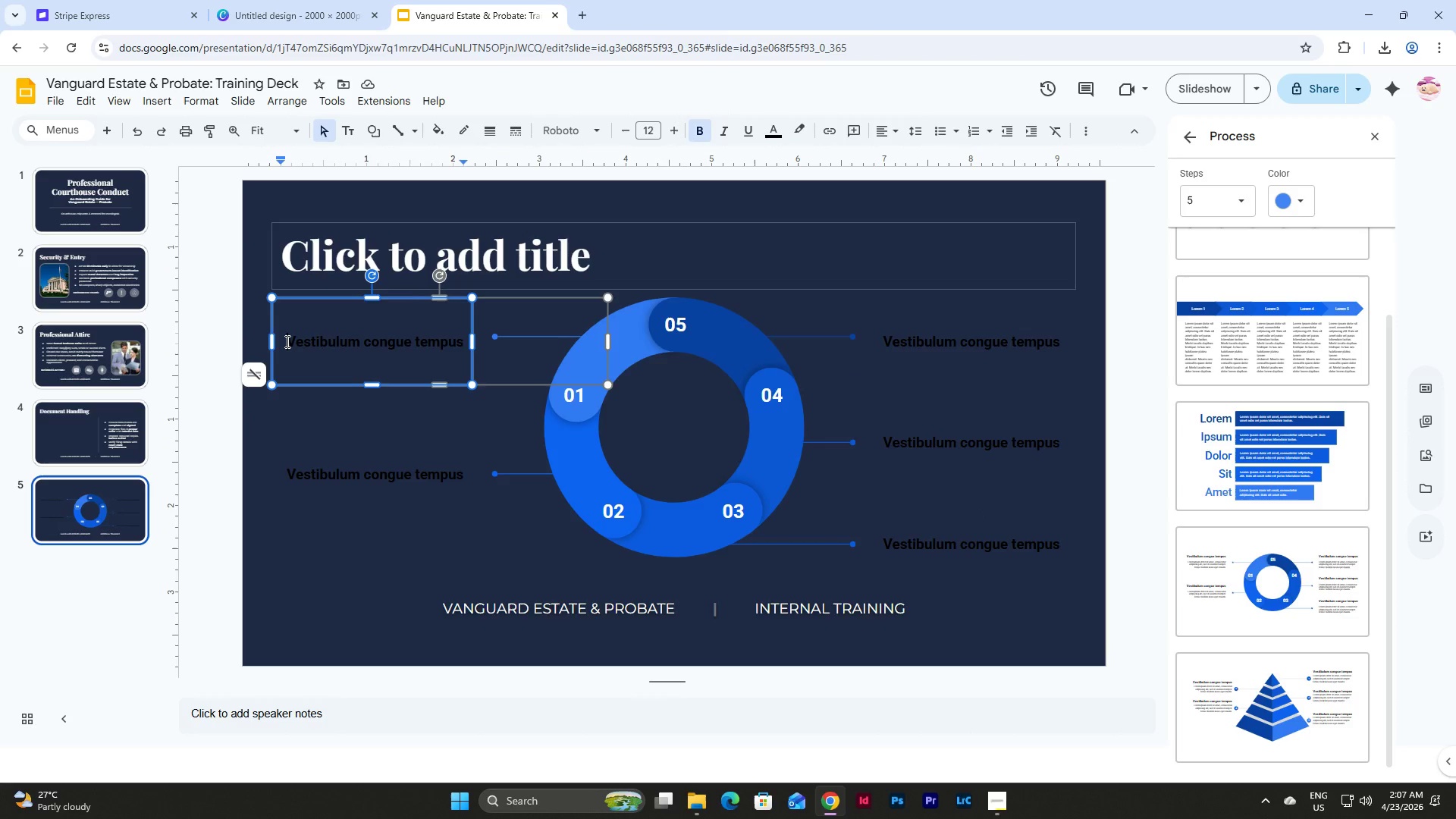 
left_click_drag(start_coordinate=[286, 341], to_coordinate=[463, 338])
 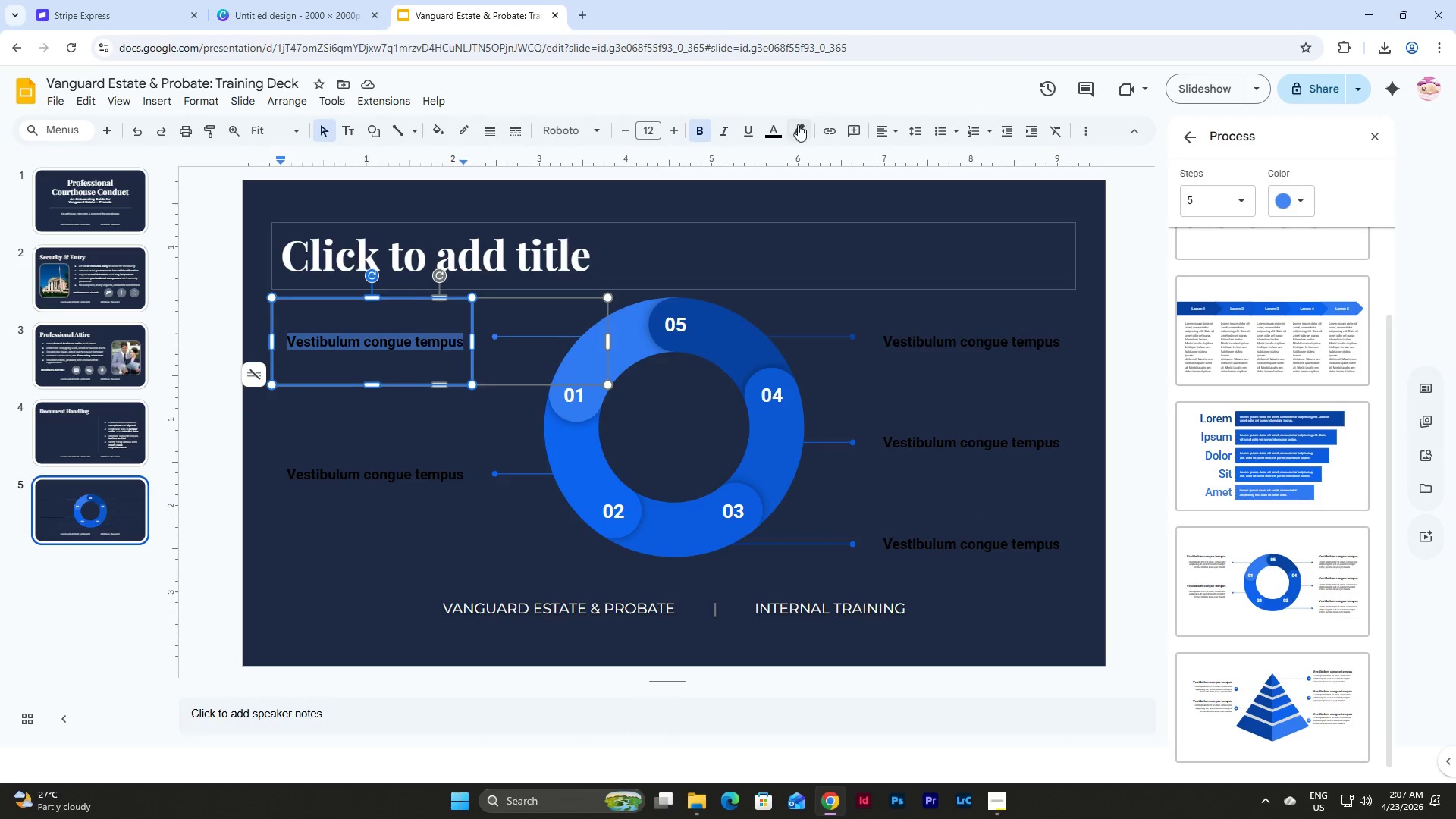 
left_click([767, 140])
 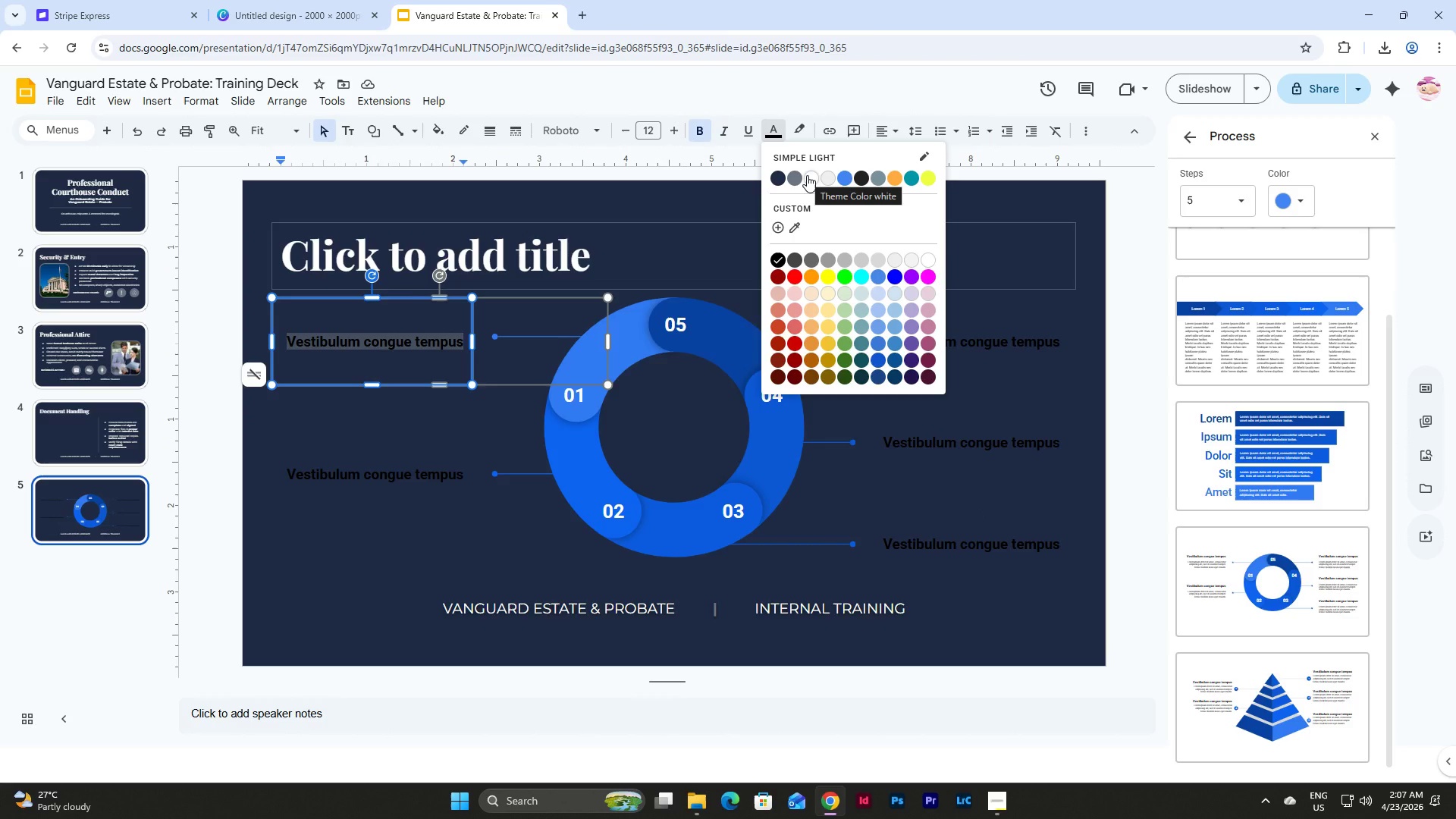 
left_click([807, 175])
 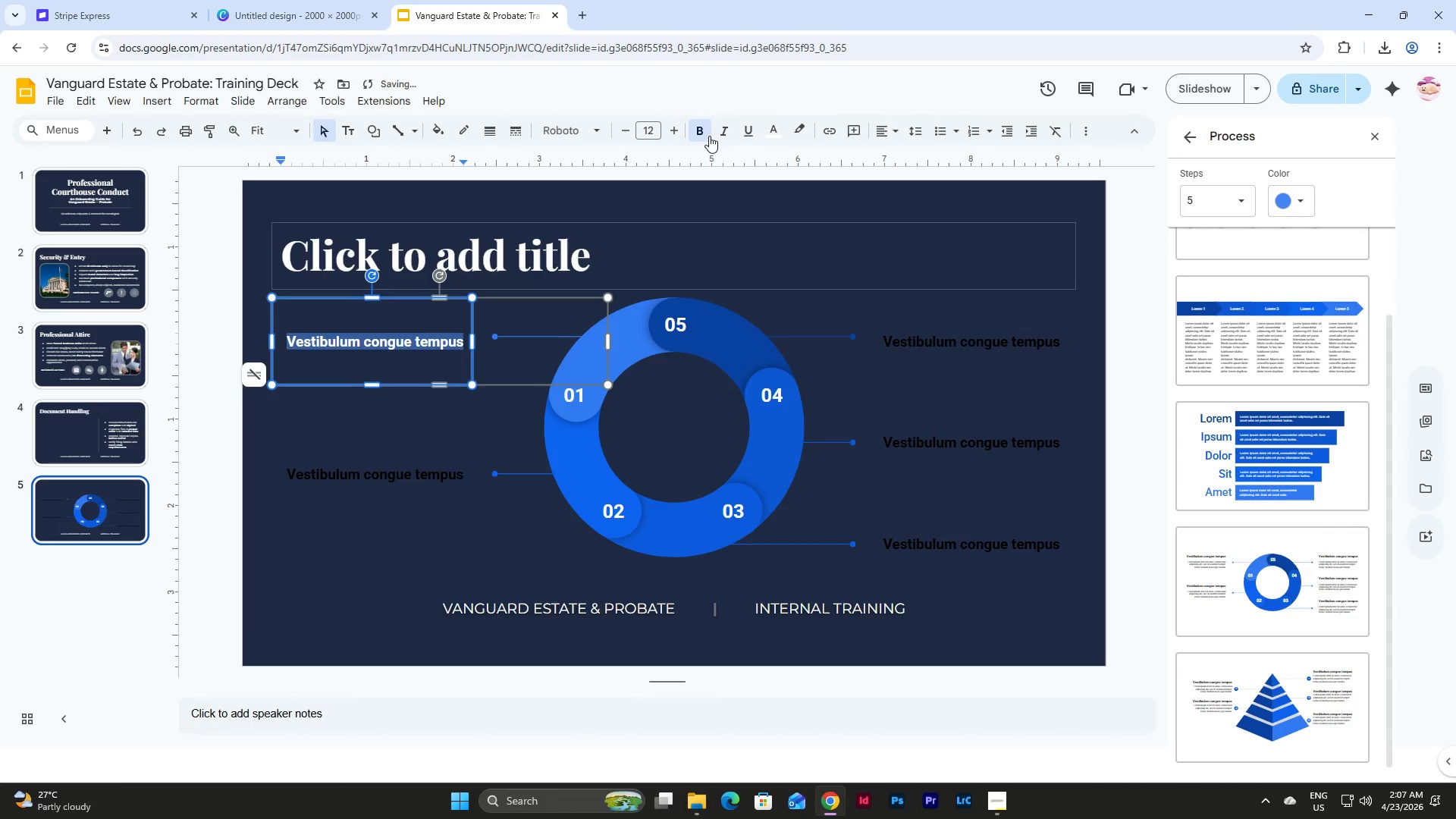 
left_click([659, 129])
 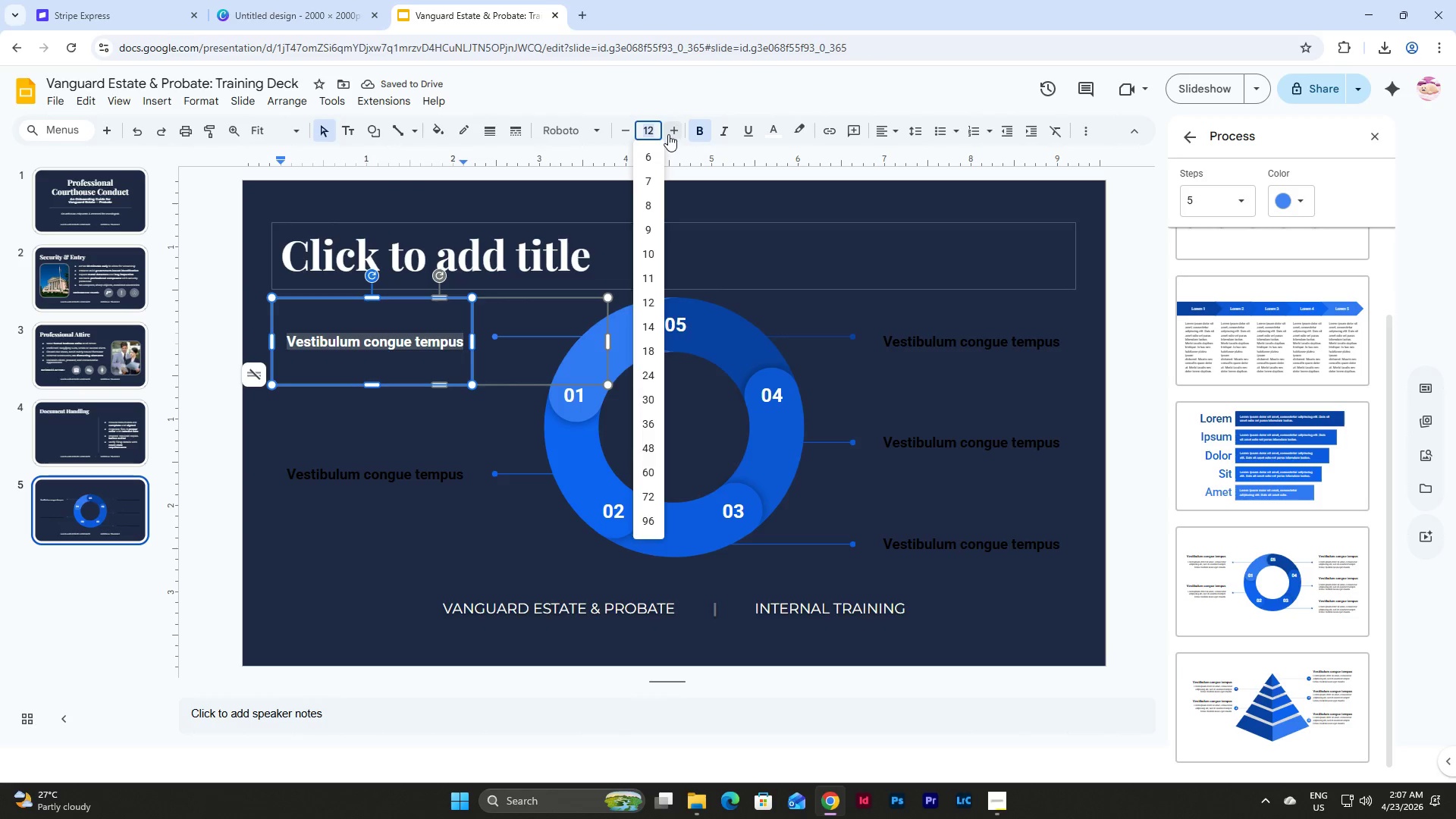 
key(Numpad1)
 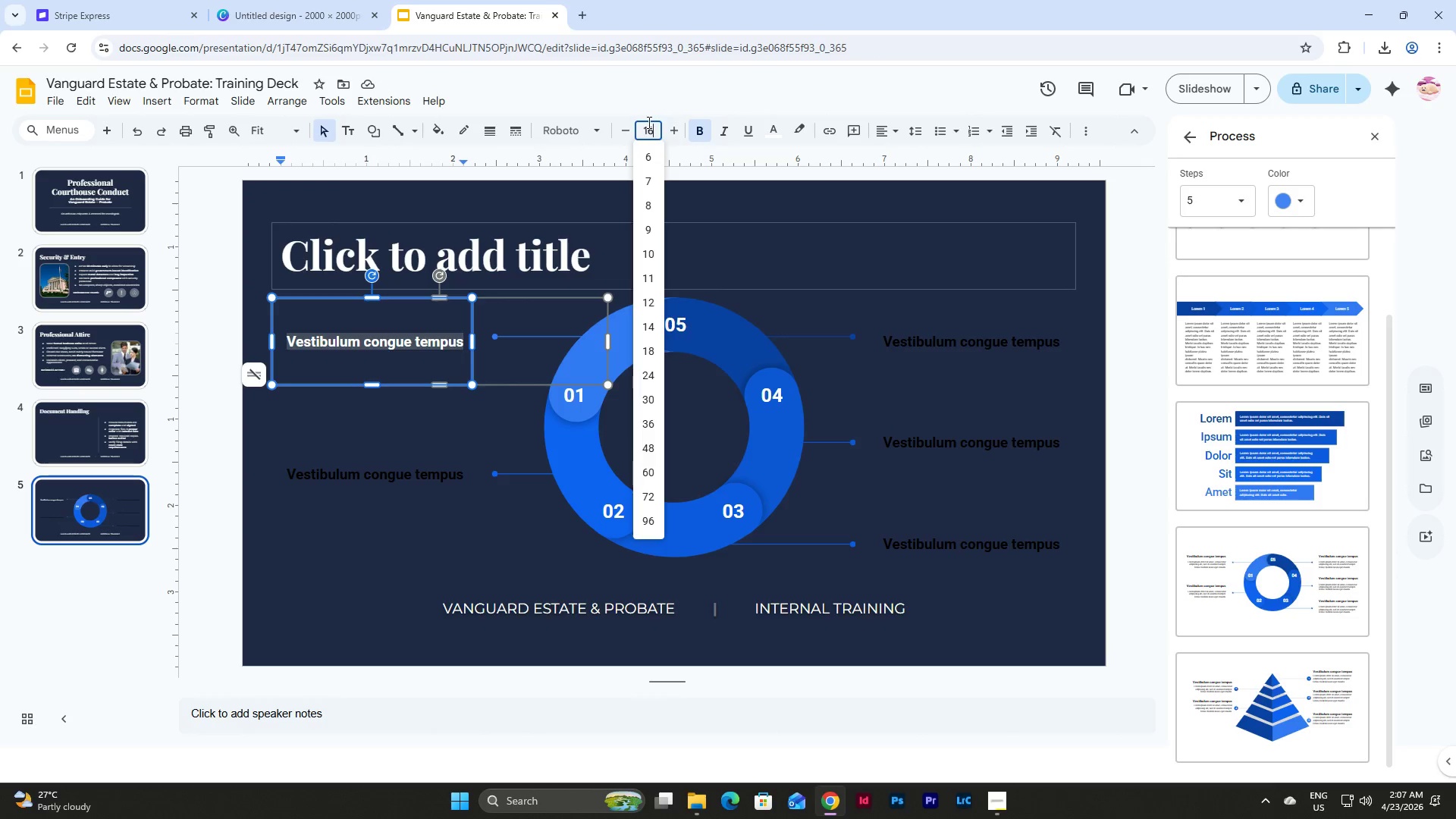 
key(Numpad6)
 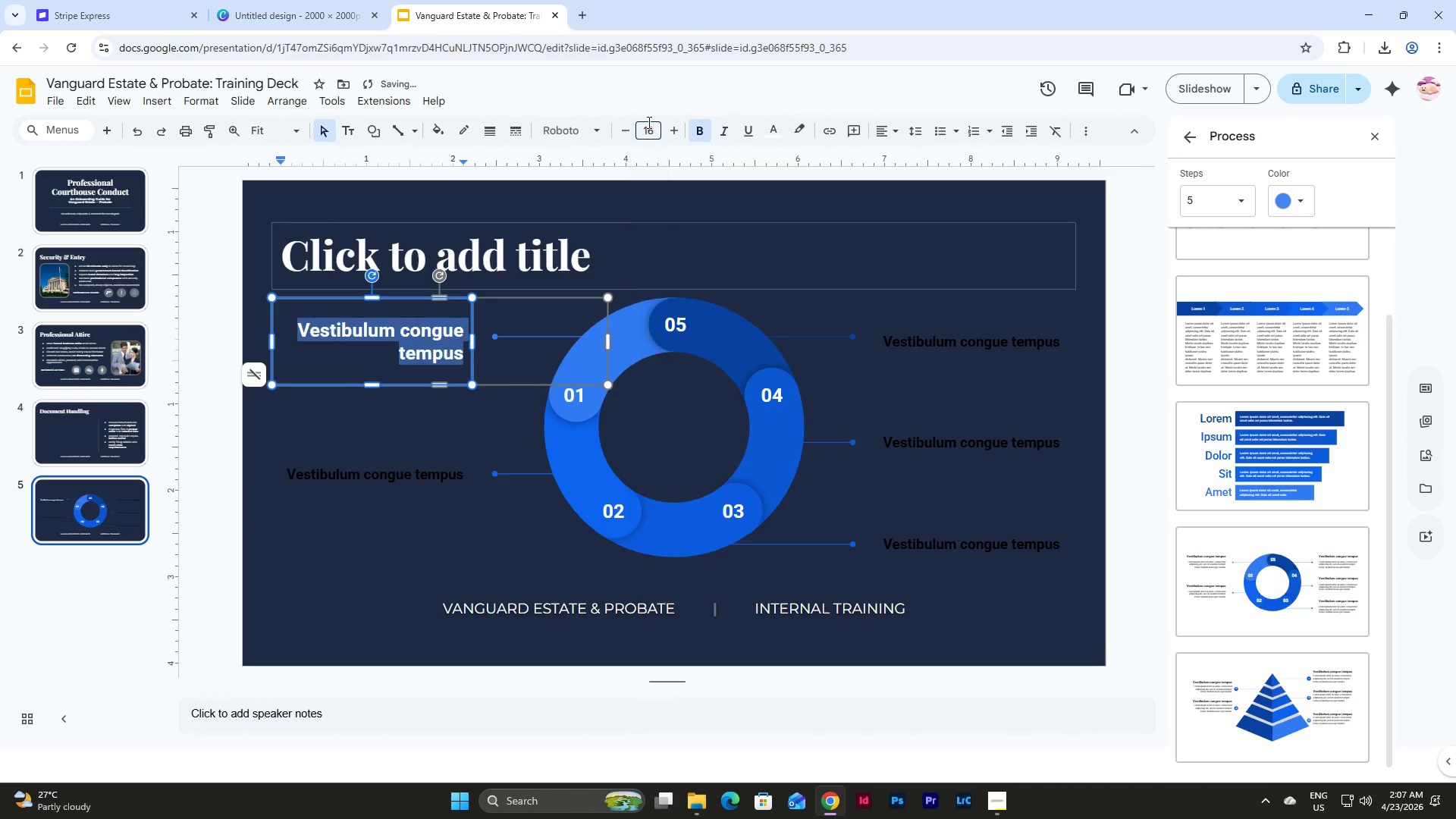 
key(NumpadEnter)
 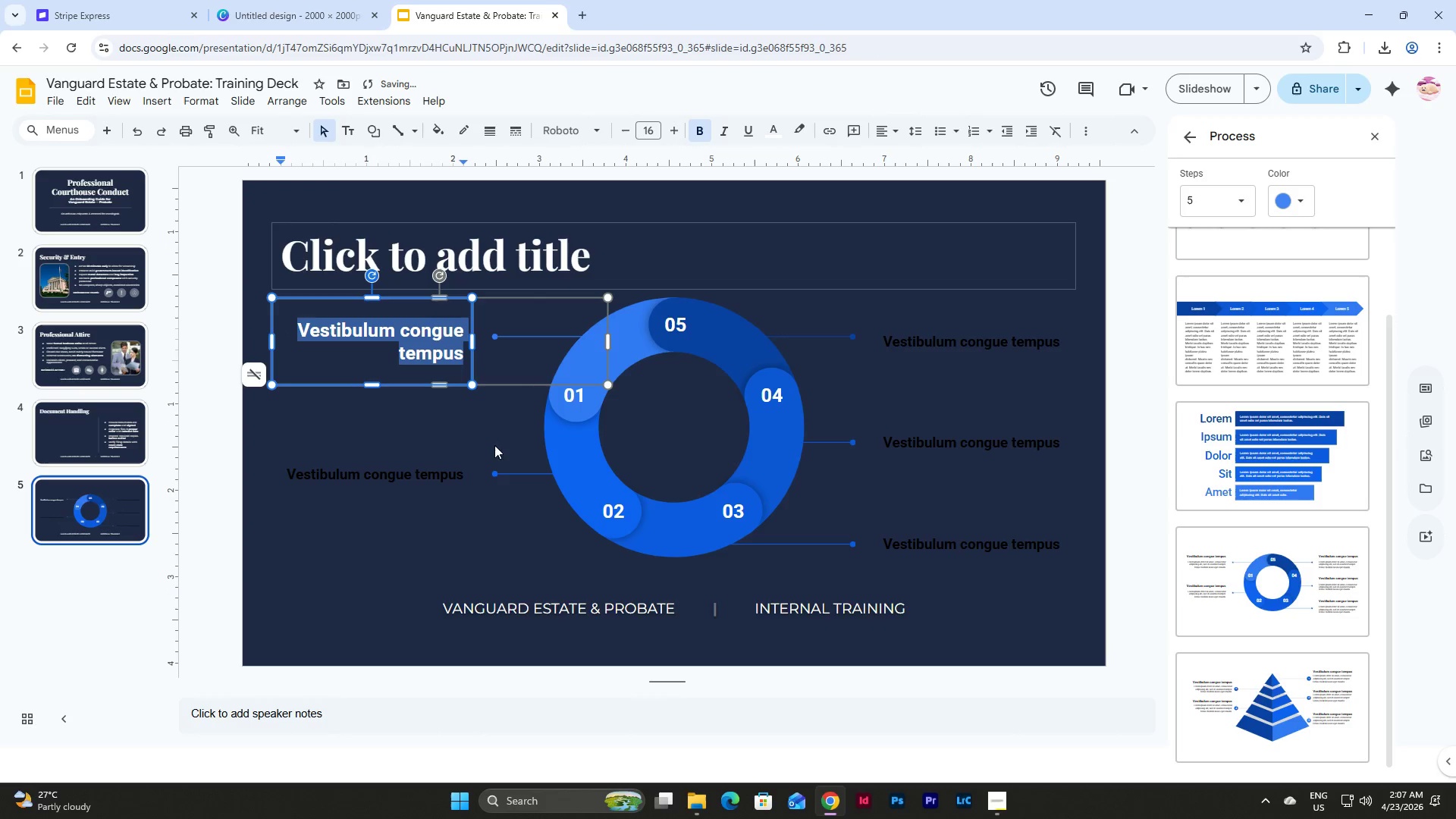 
left_click([466, 413])
 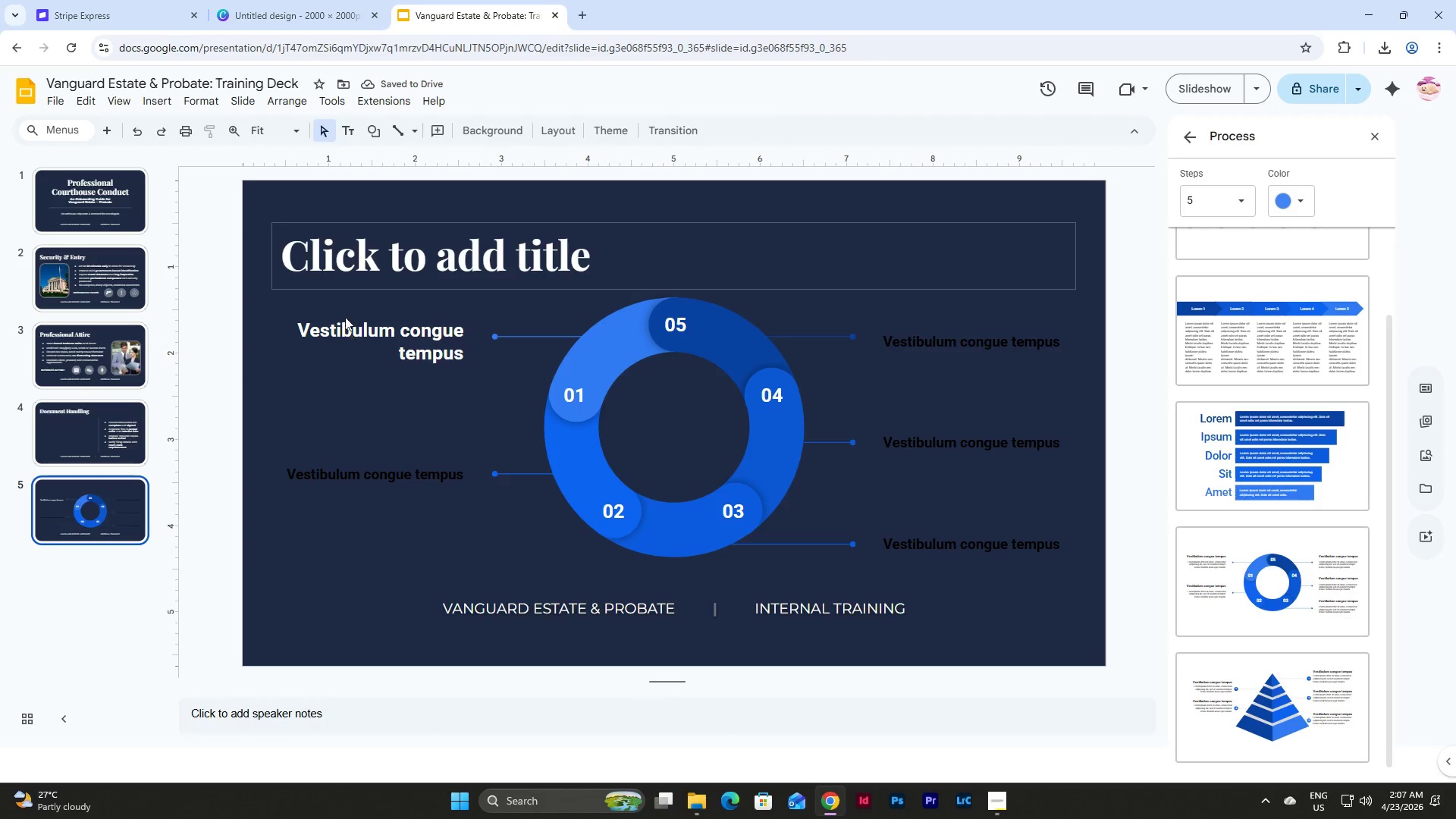 
left_click([345, 317])
 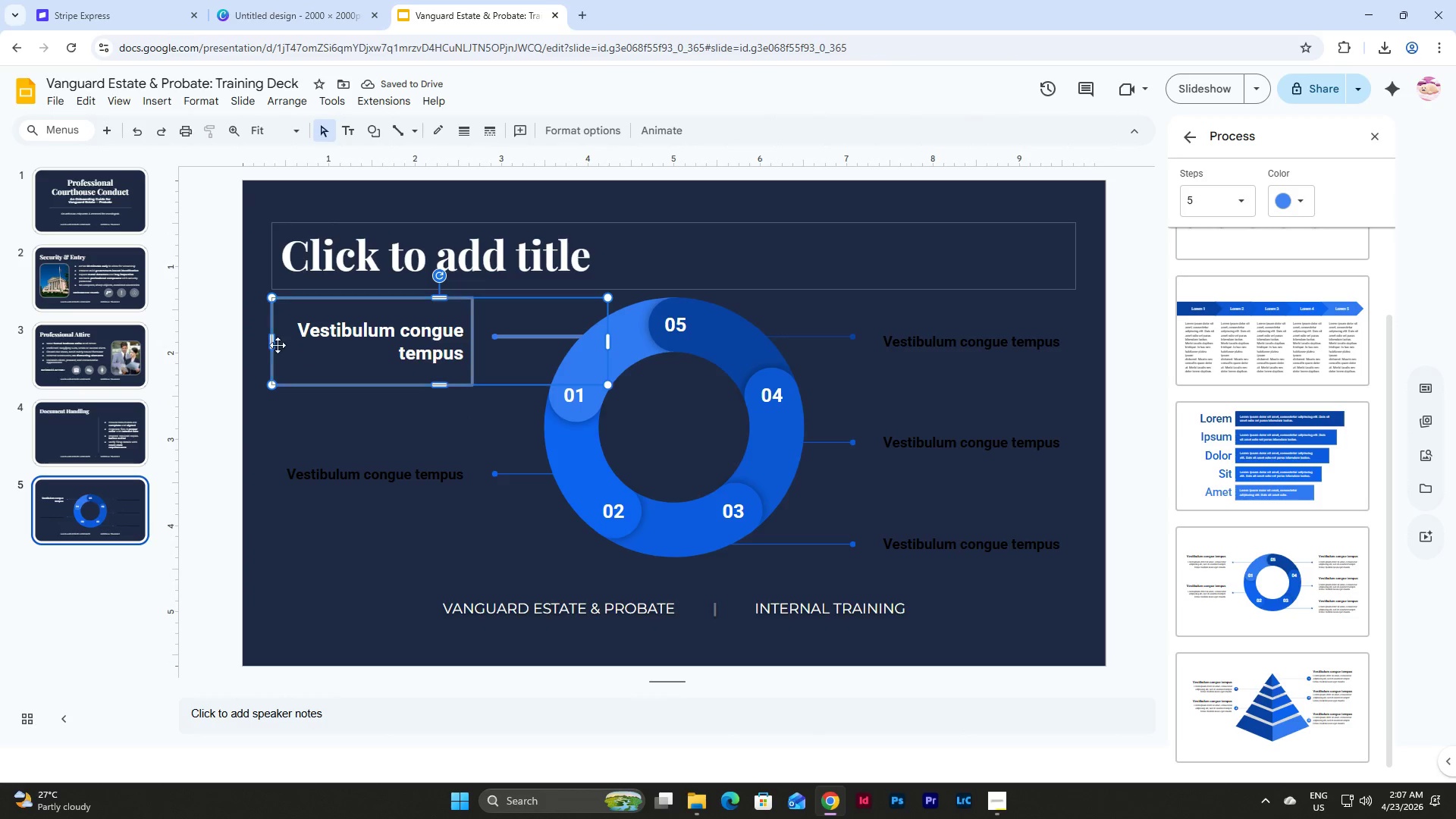 
left_click_drag(start_coordinate=[273, 344], to_coordinate=[304, 344])
 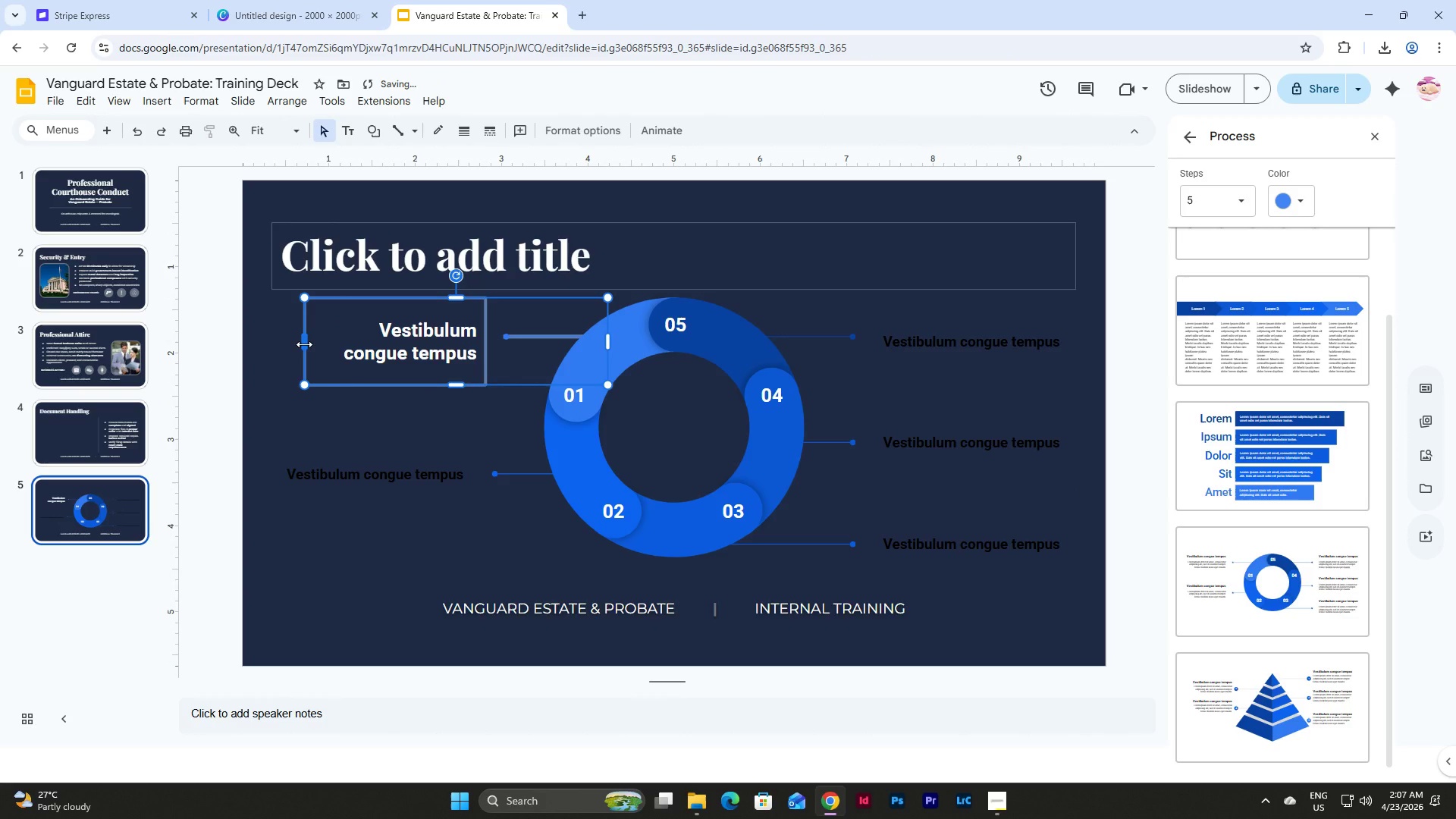 
left_click_drag(start_coordinate=[304, 344], to_coordinate=[342, 344])
 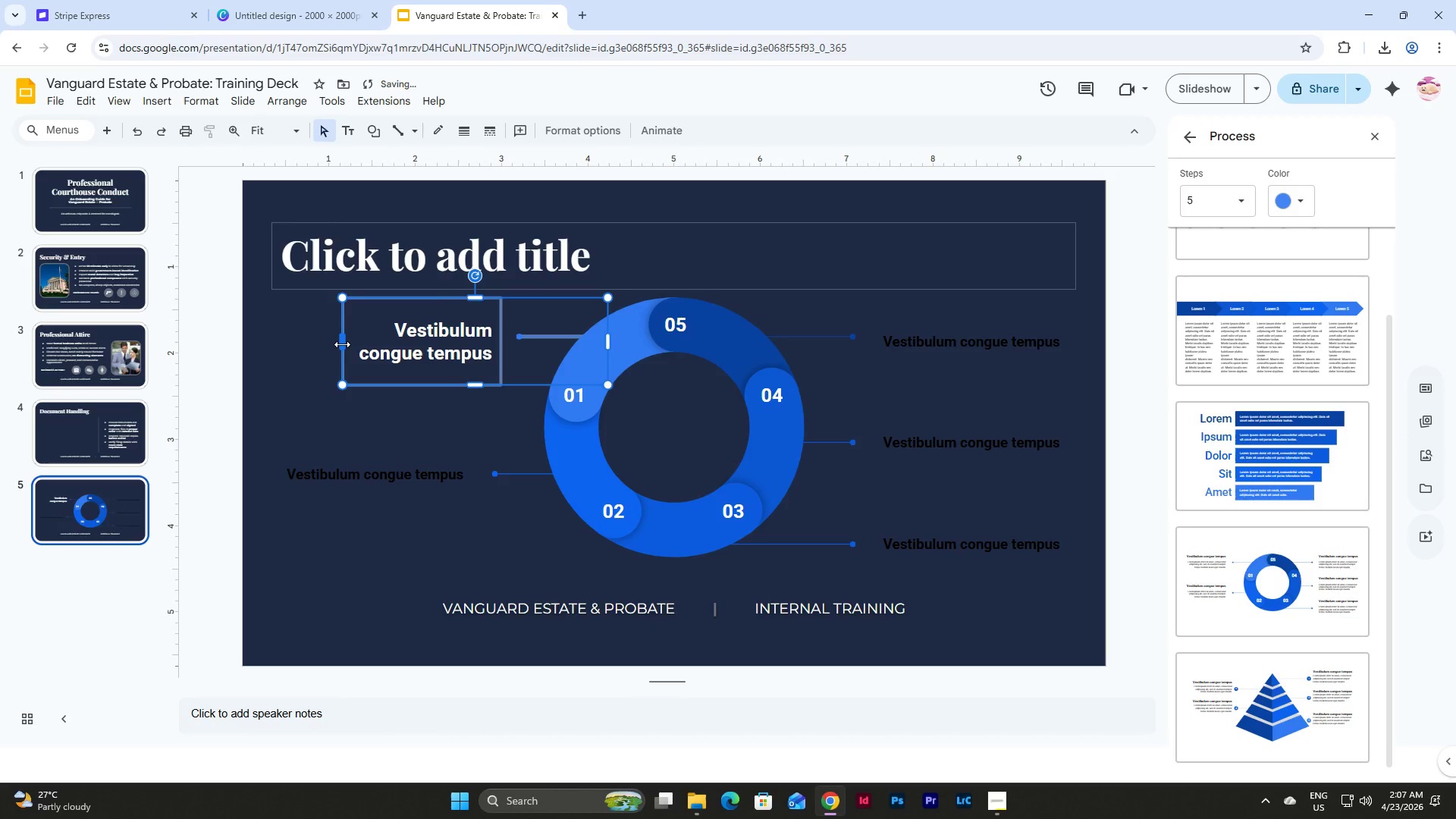 
left_click_drag(start_coordinate=[342, 344], to_coordinate=[365, 344])
 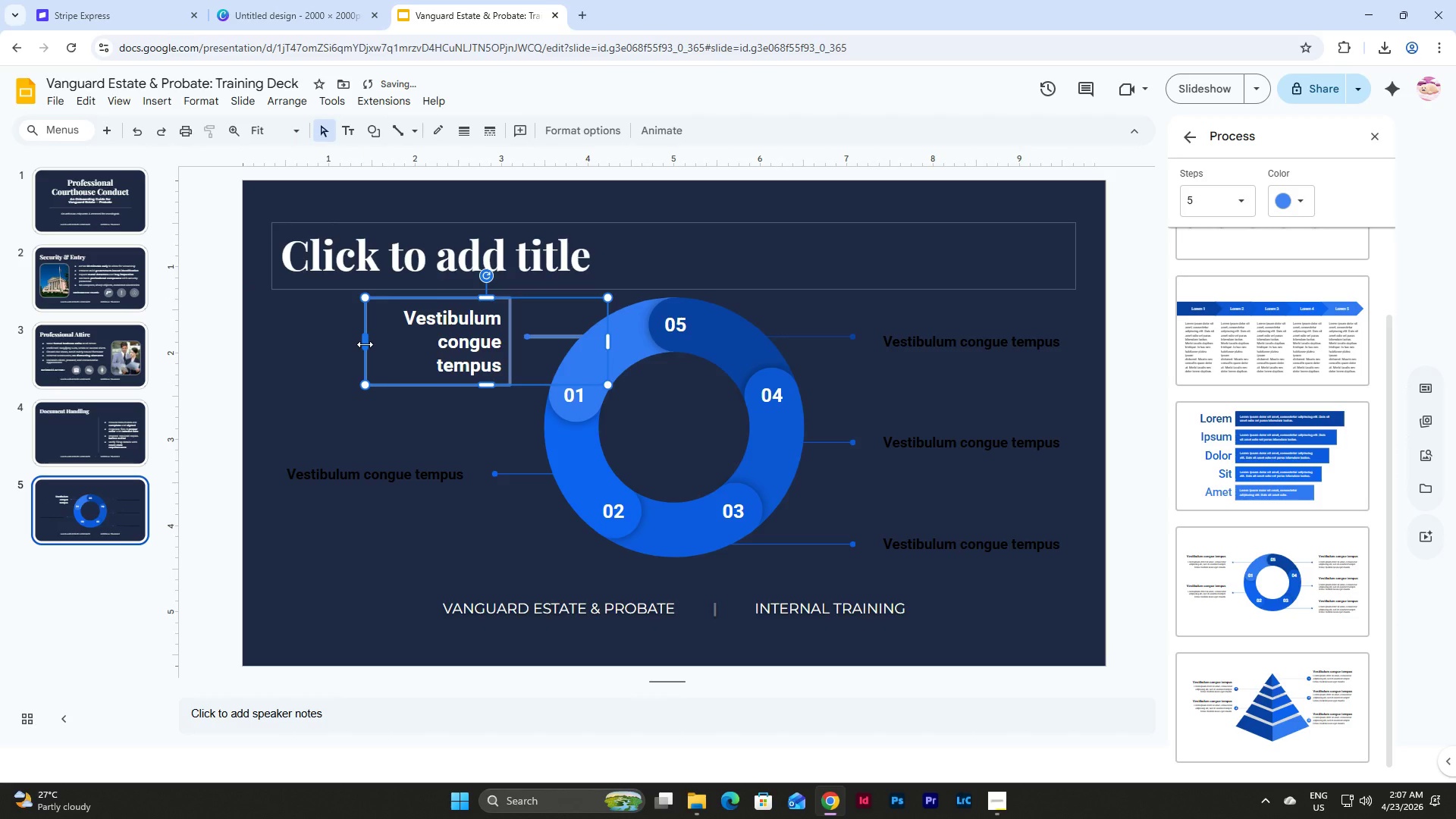 
key(Control+Z)
 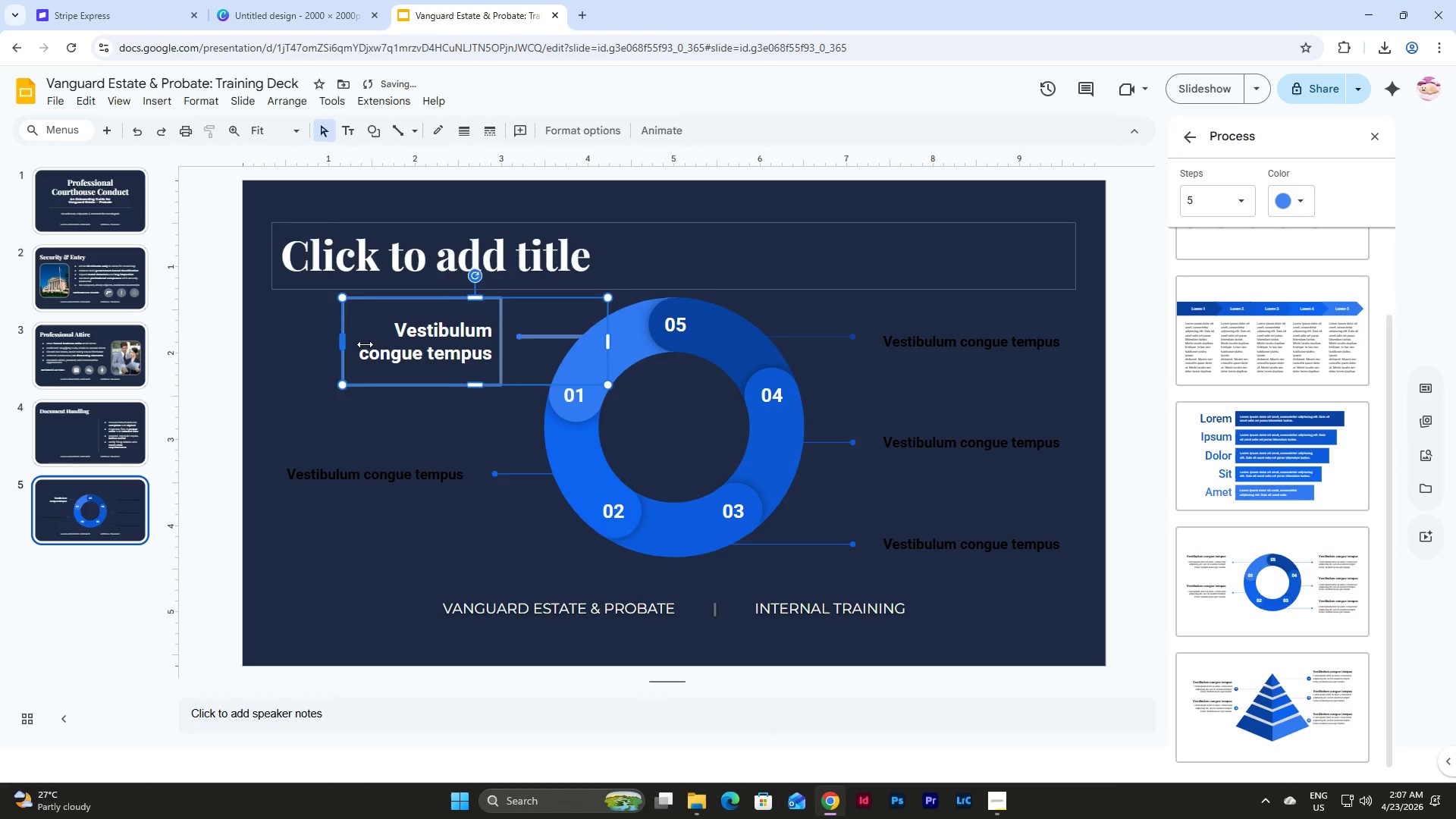 
key(Control+Z)
 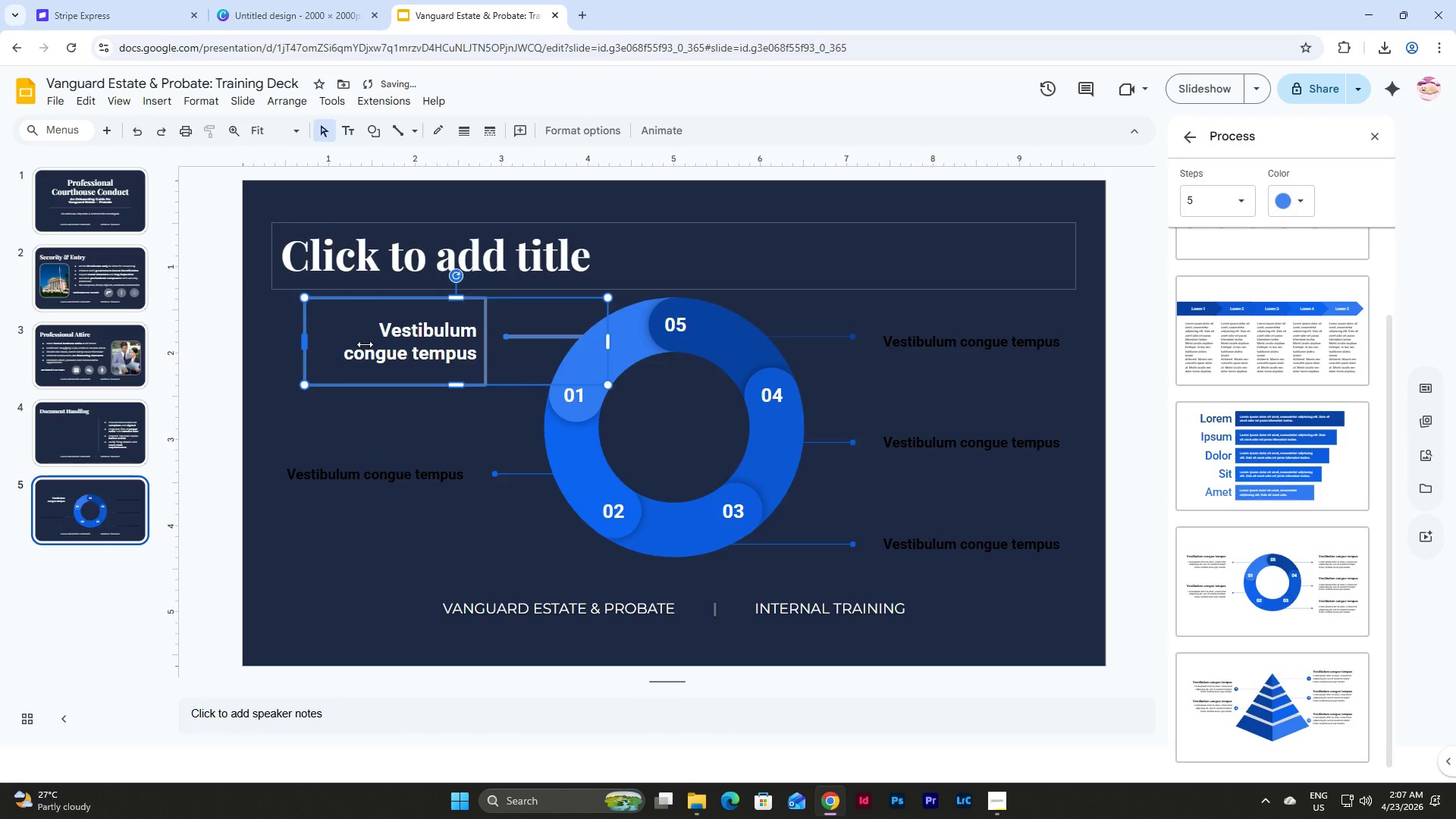 
key(Control+Z)
 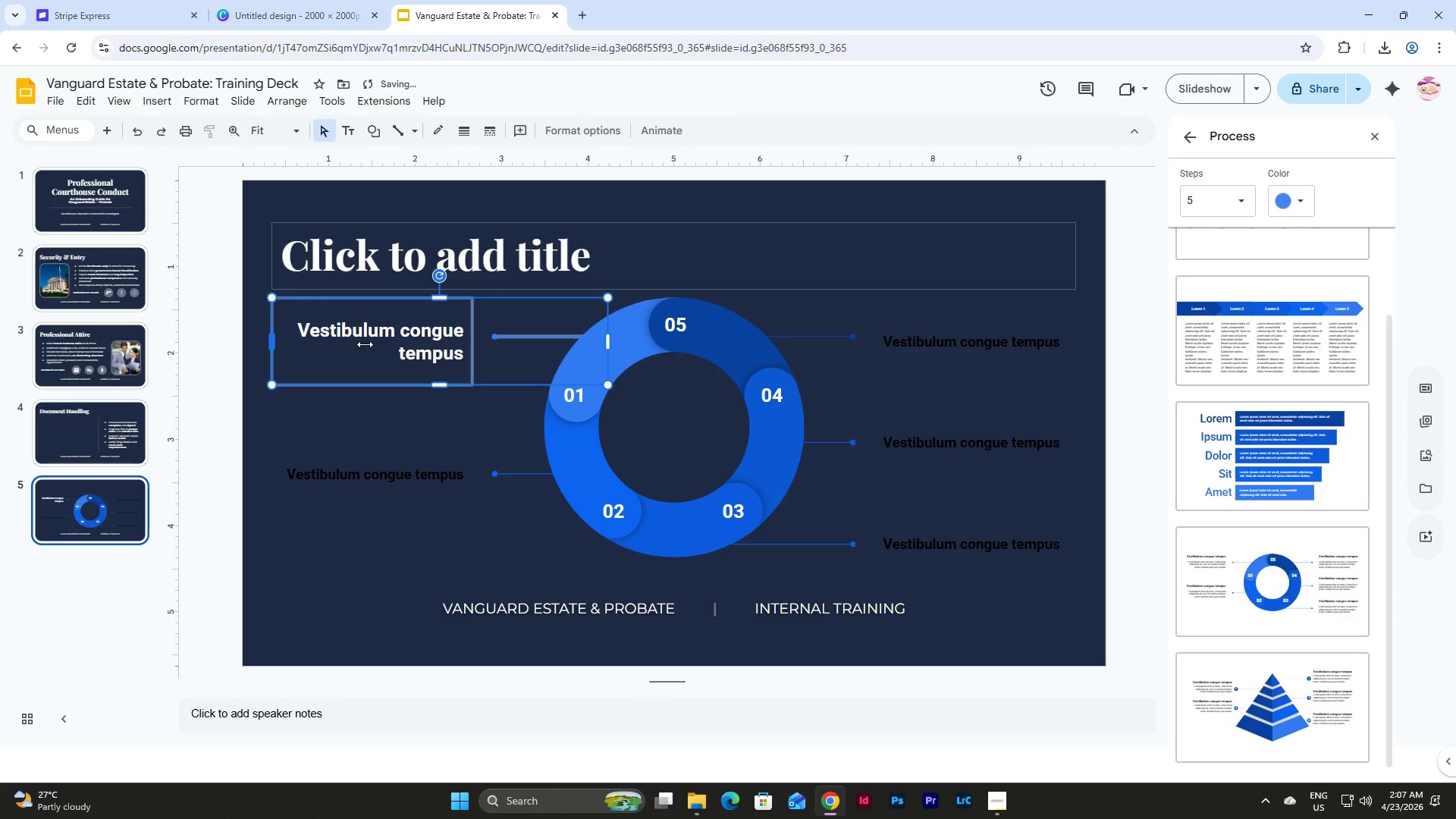 
key(Control+Z)
 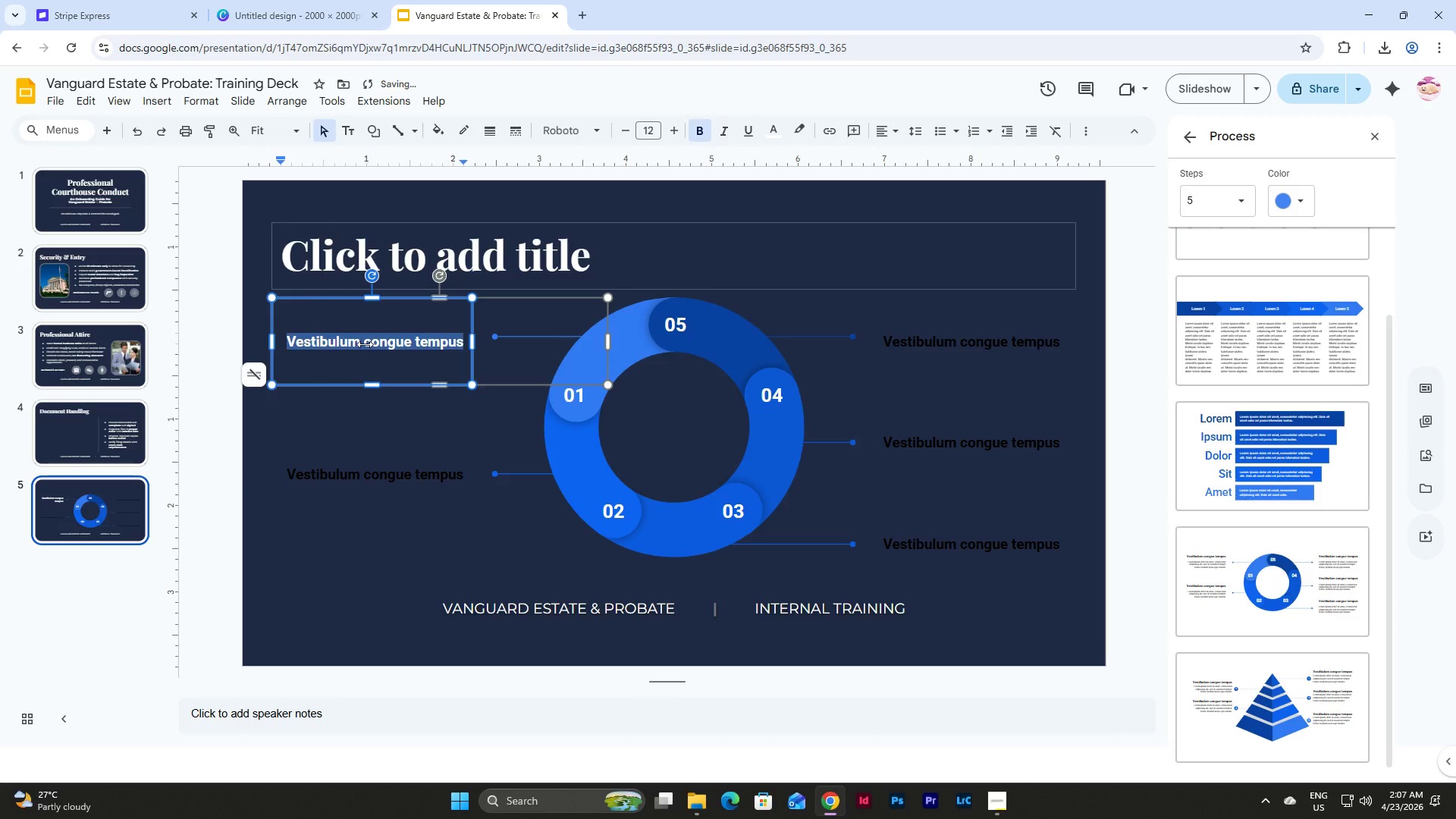 
key(Control+U)
 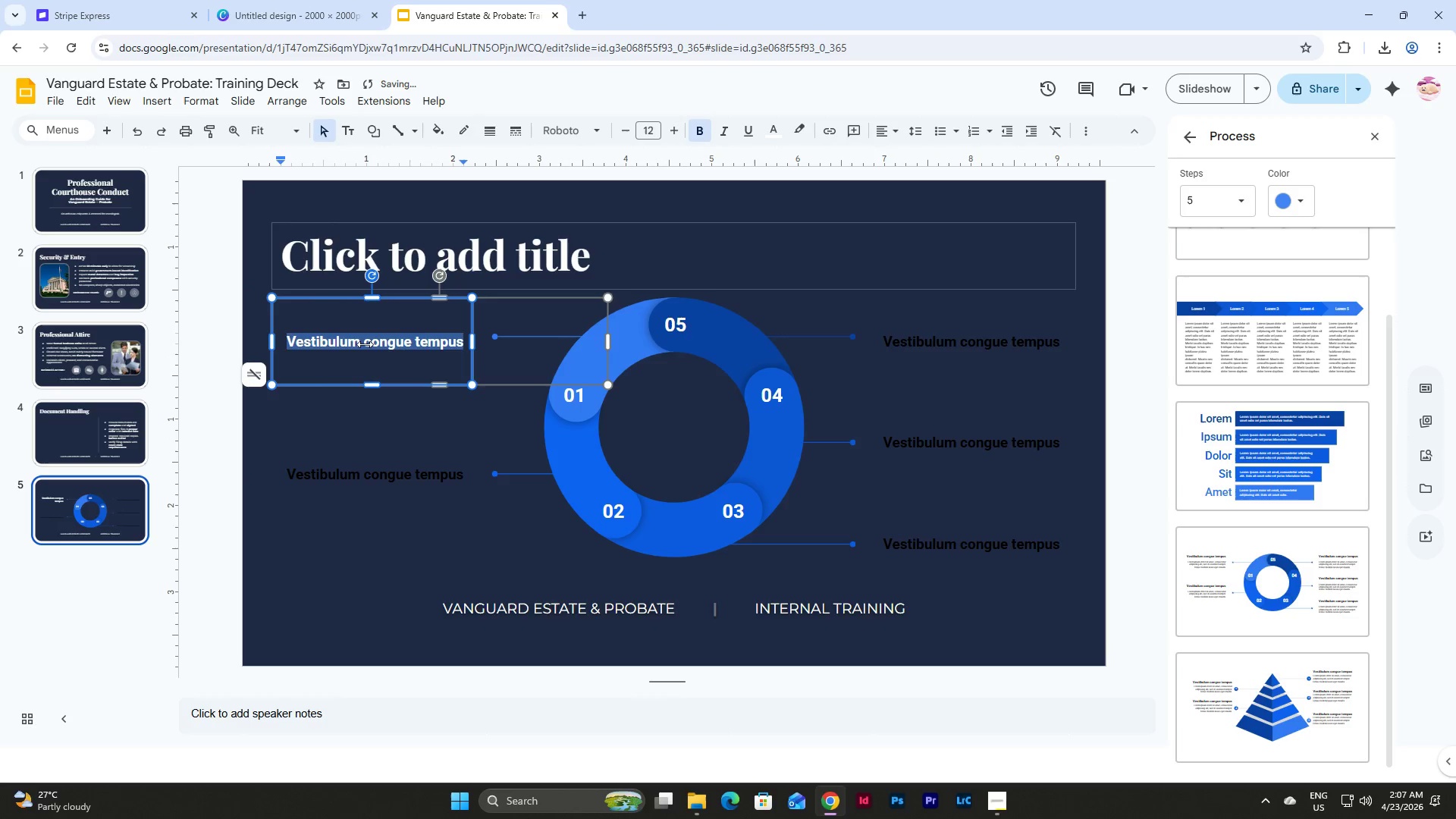 
key(Control+Y)
 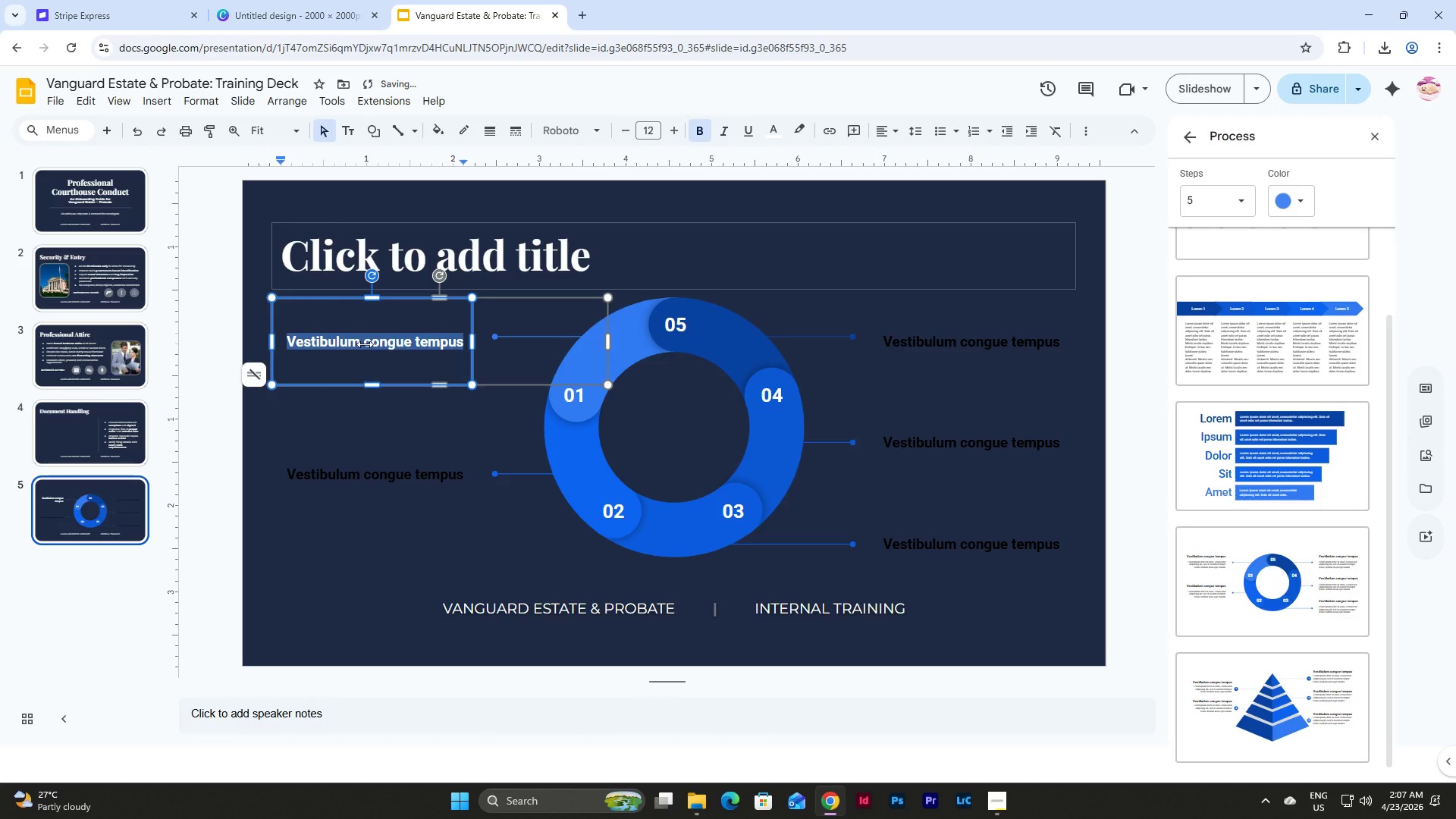 
key(Control+Y)
 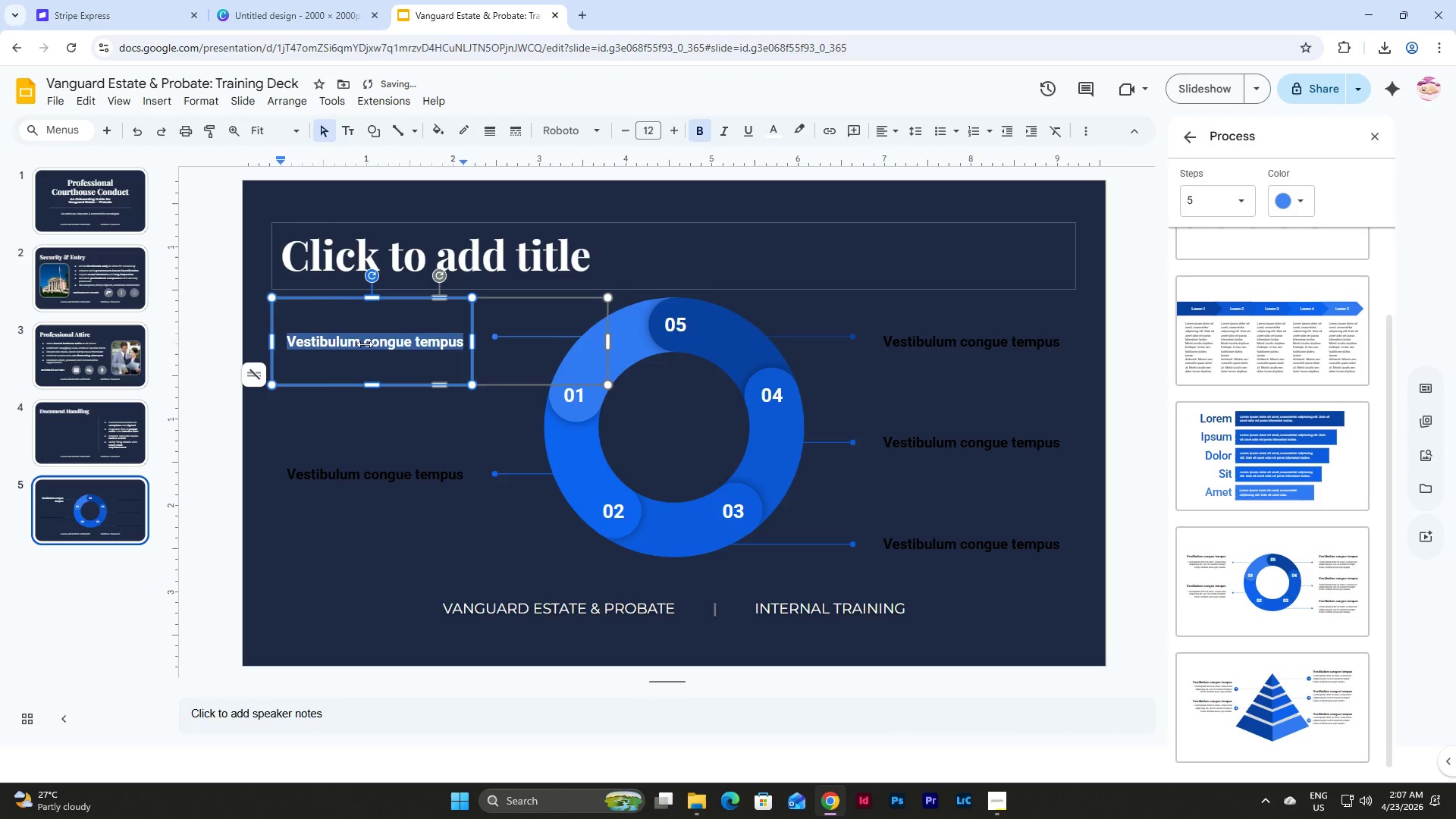 
key(Control+Y)
 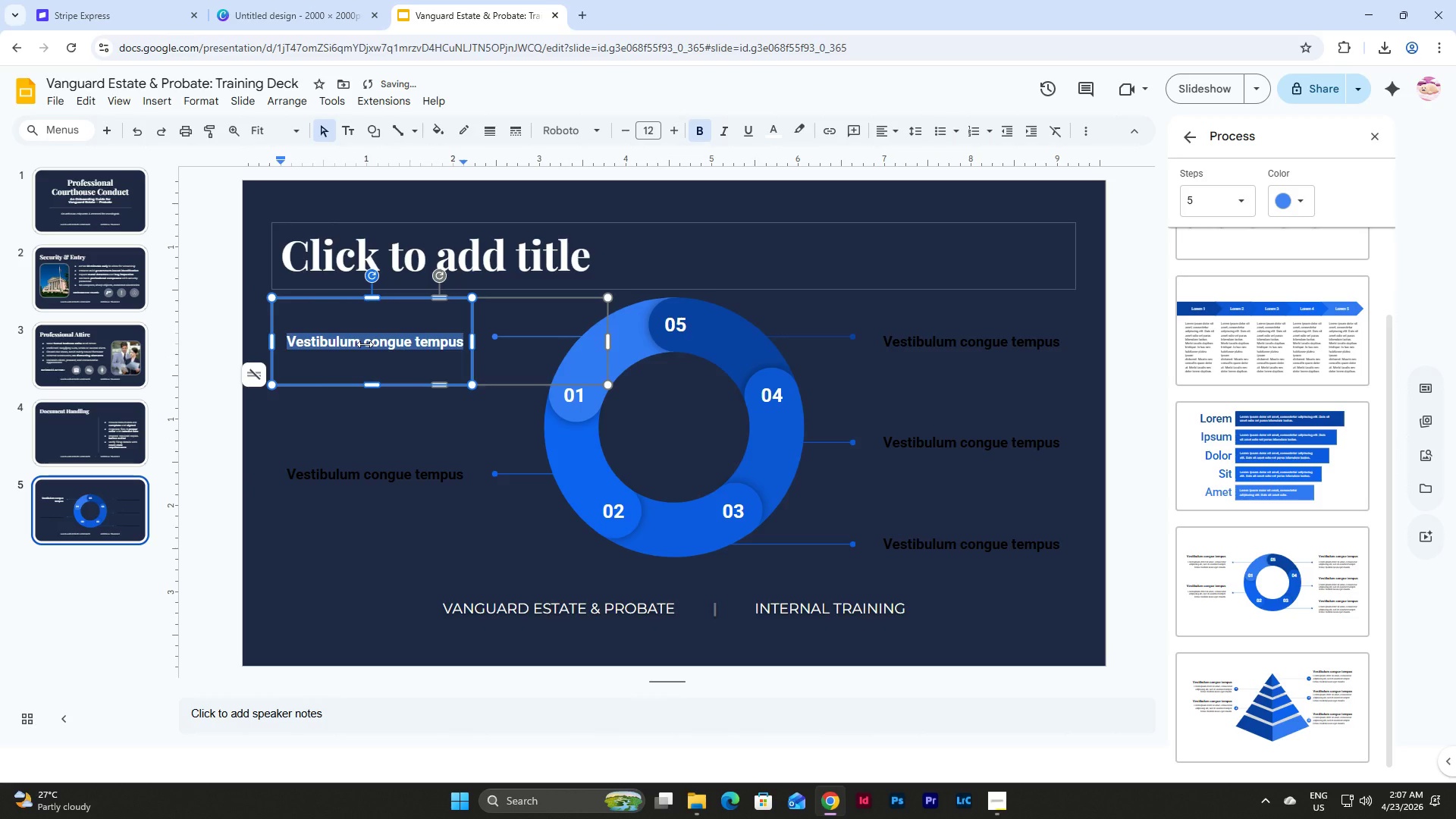 
key(Control+Y)
 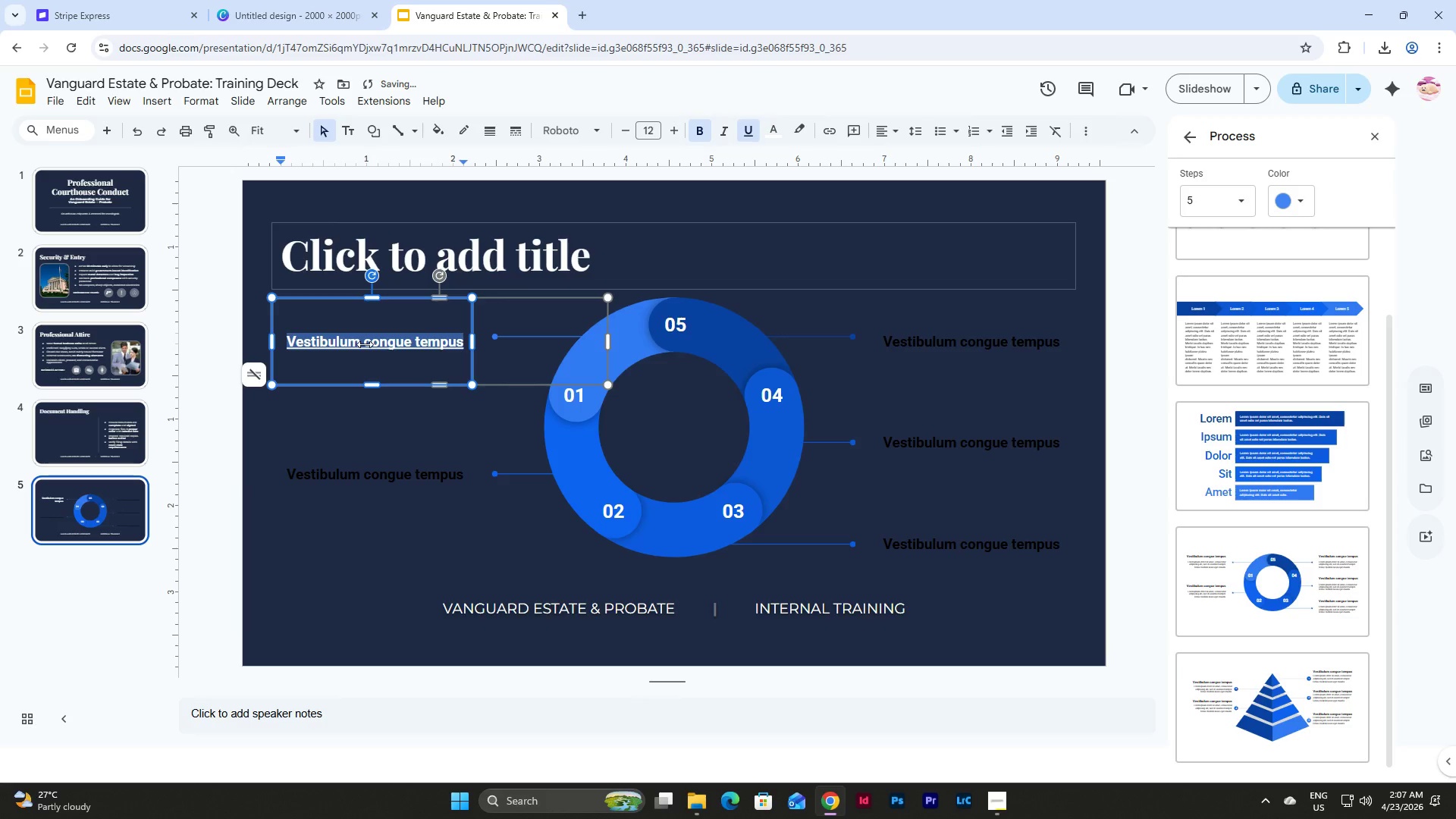 
key(Control+Y)
 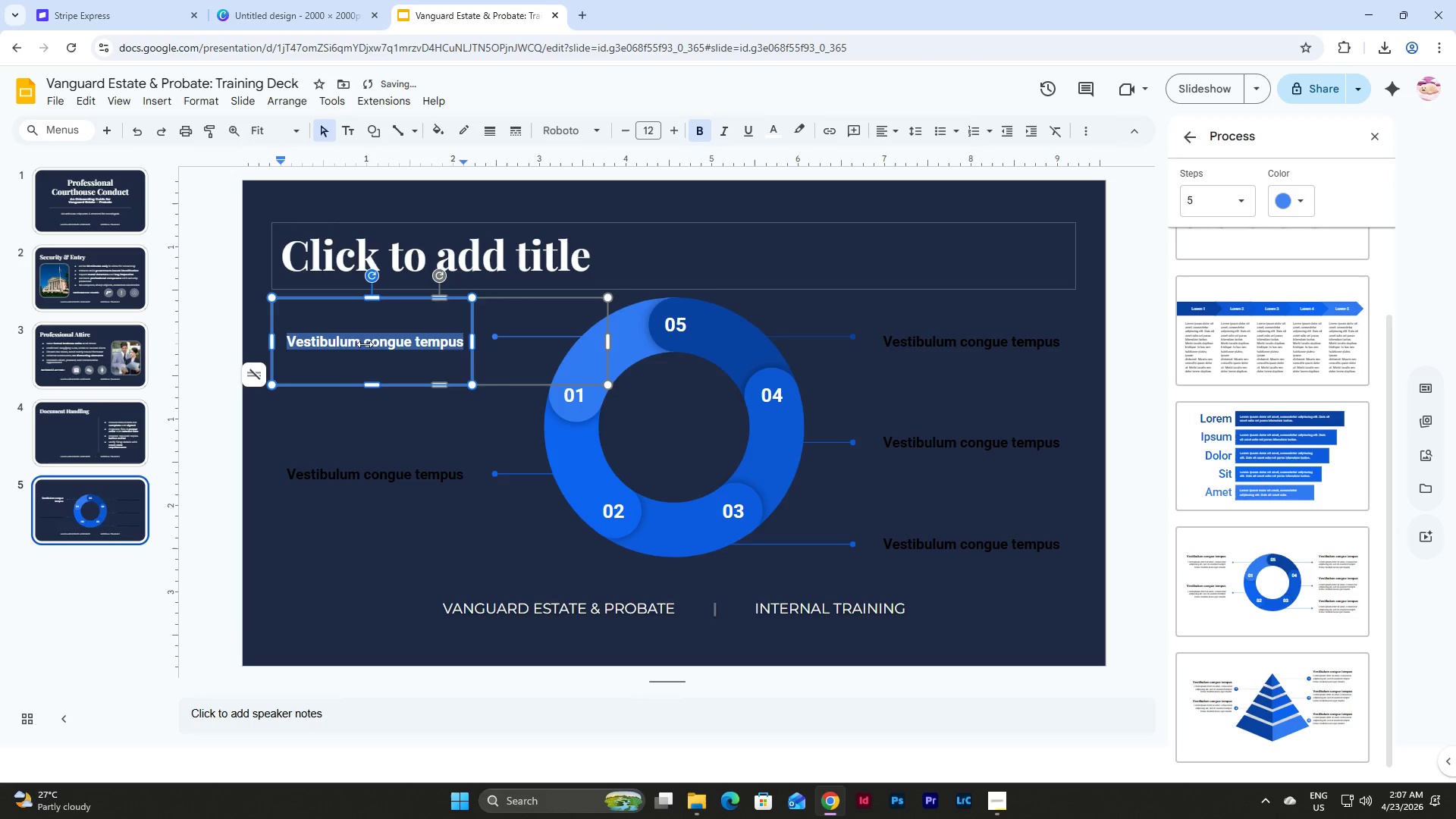 
key(Control+Y)
 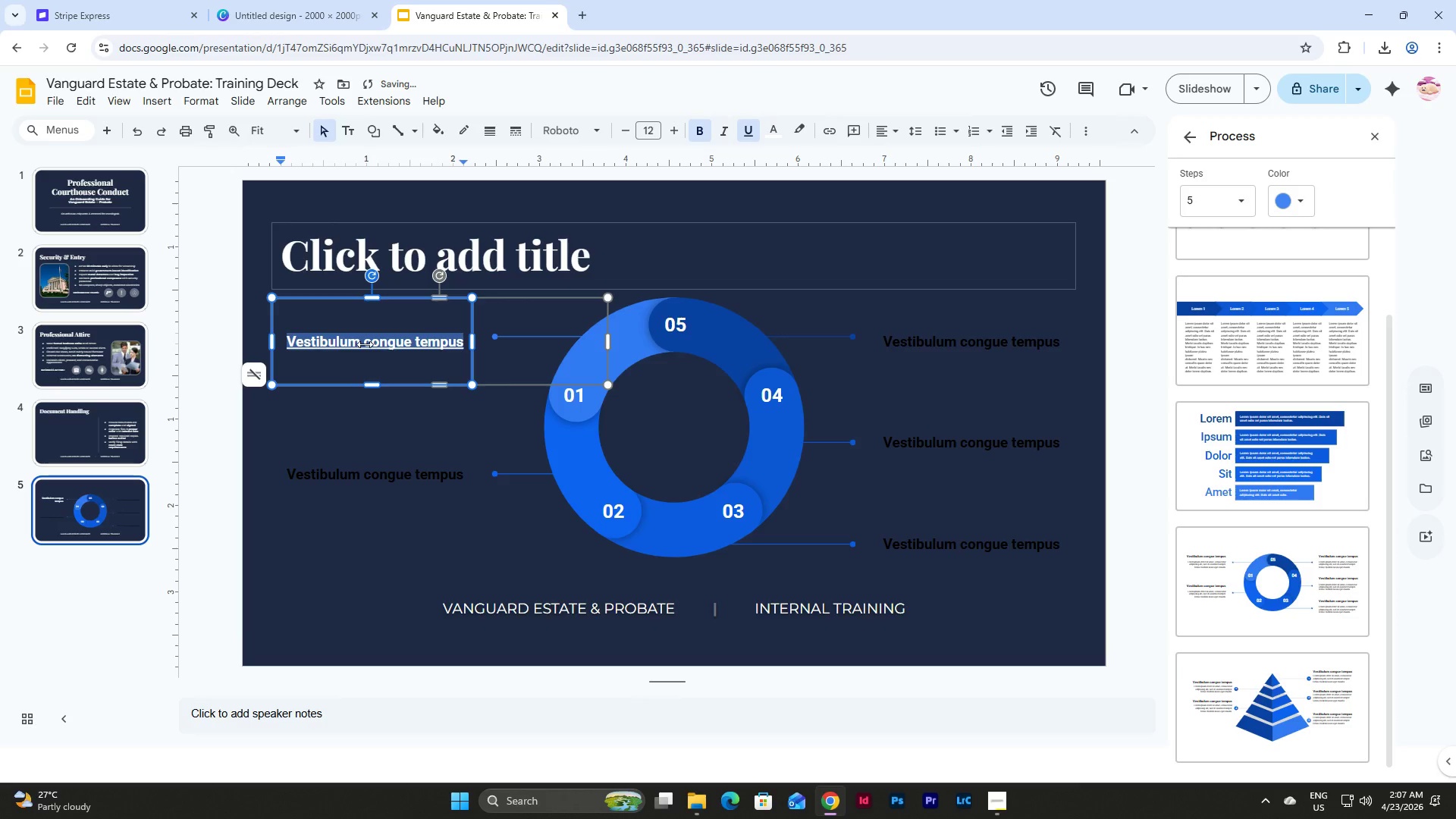 
key(Control+Y)
 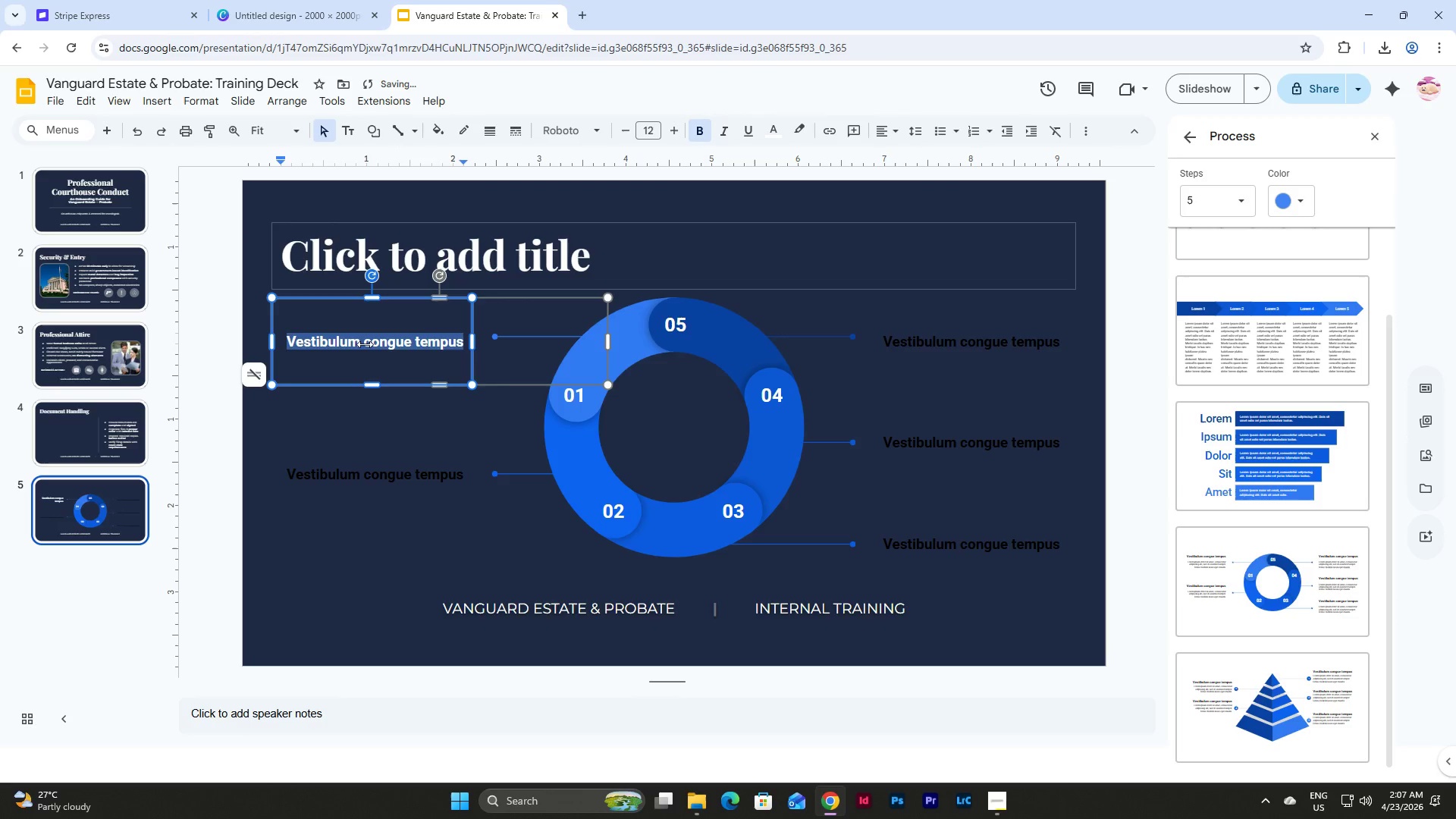 
key(Control+Z)
 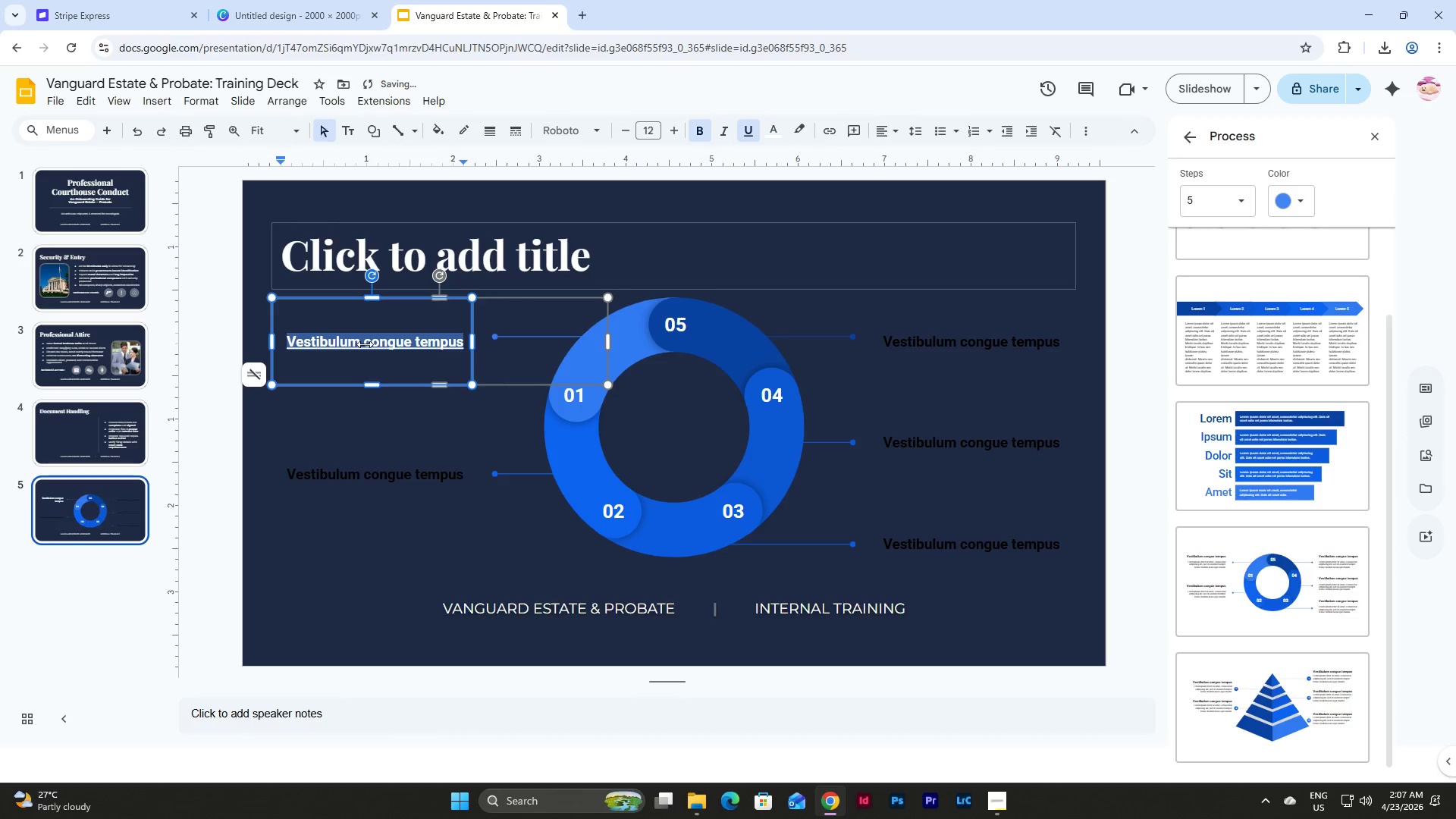 
key(Control+Z)
 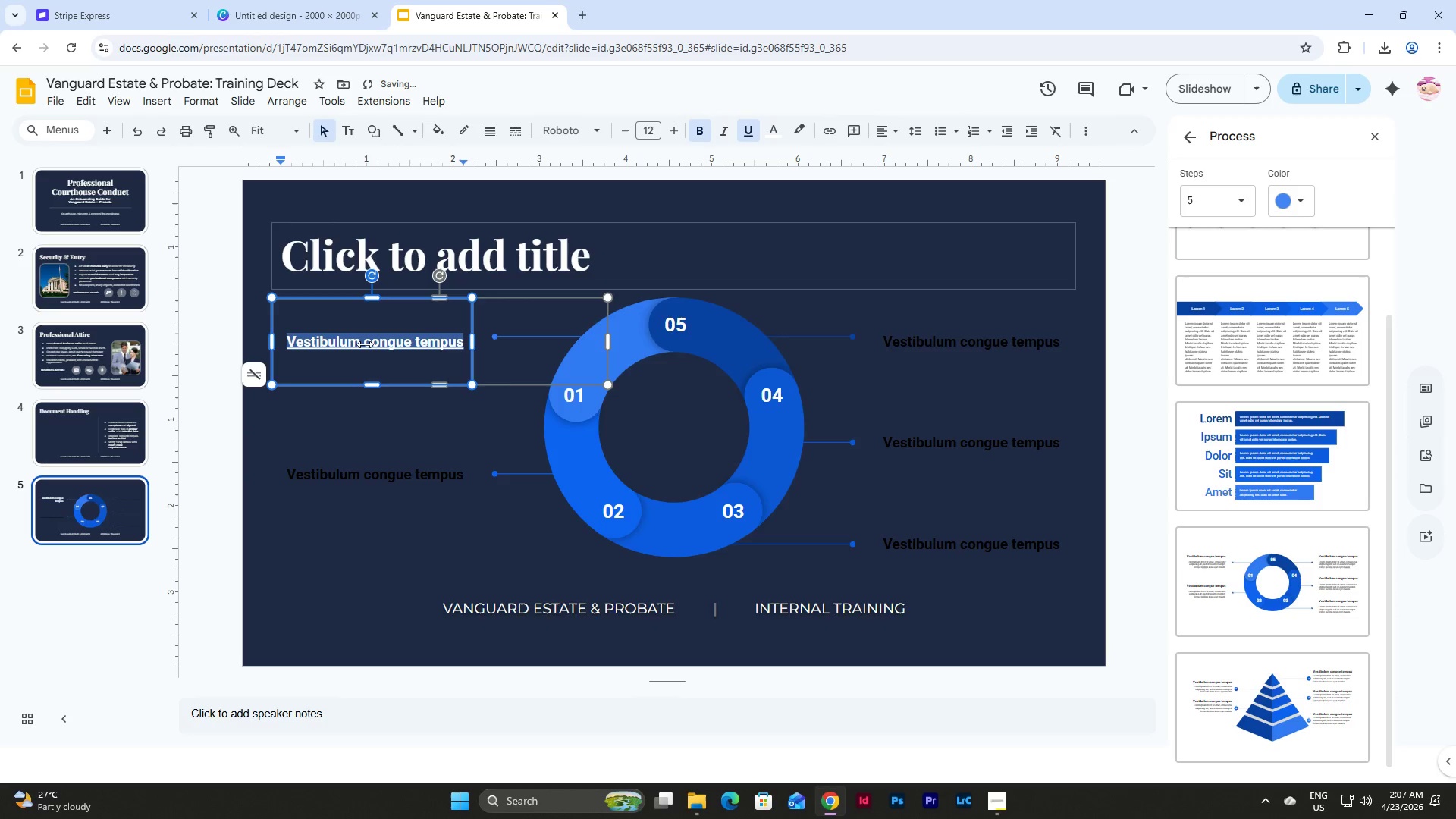 
key(Control+Z)
 